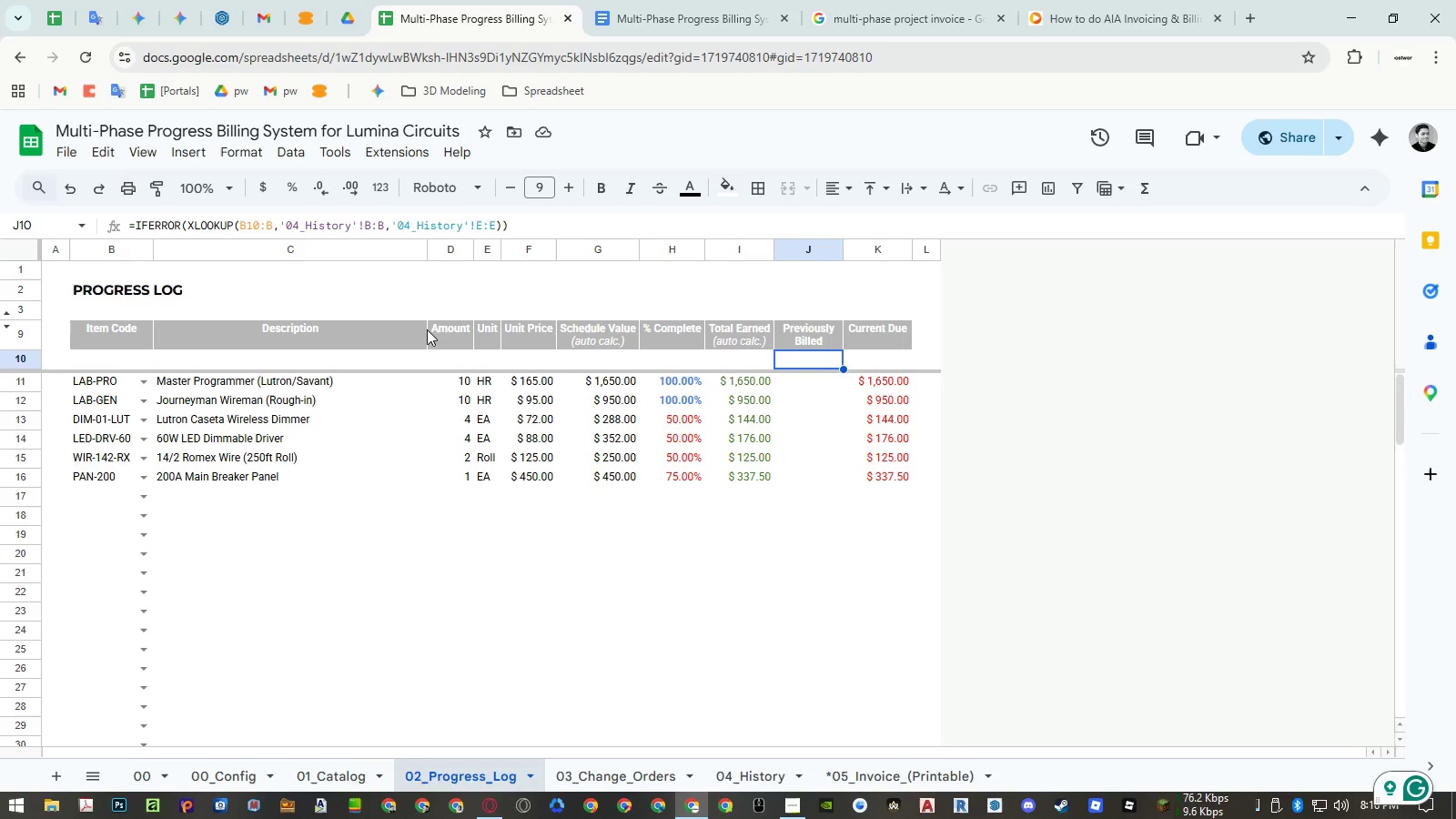 
left_click([341, 359])
 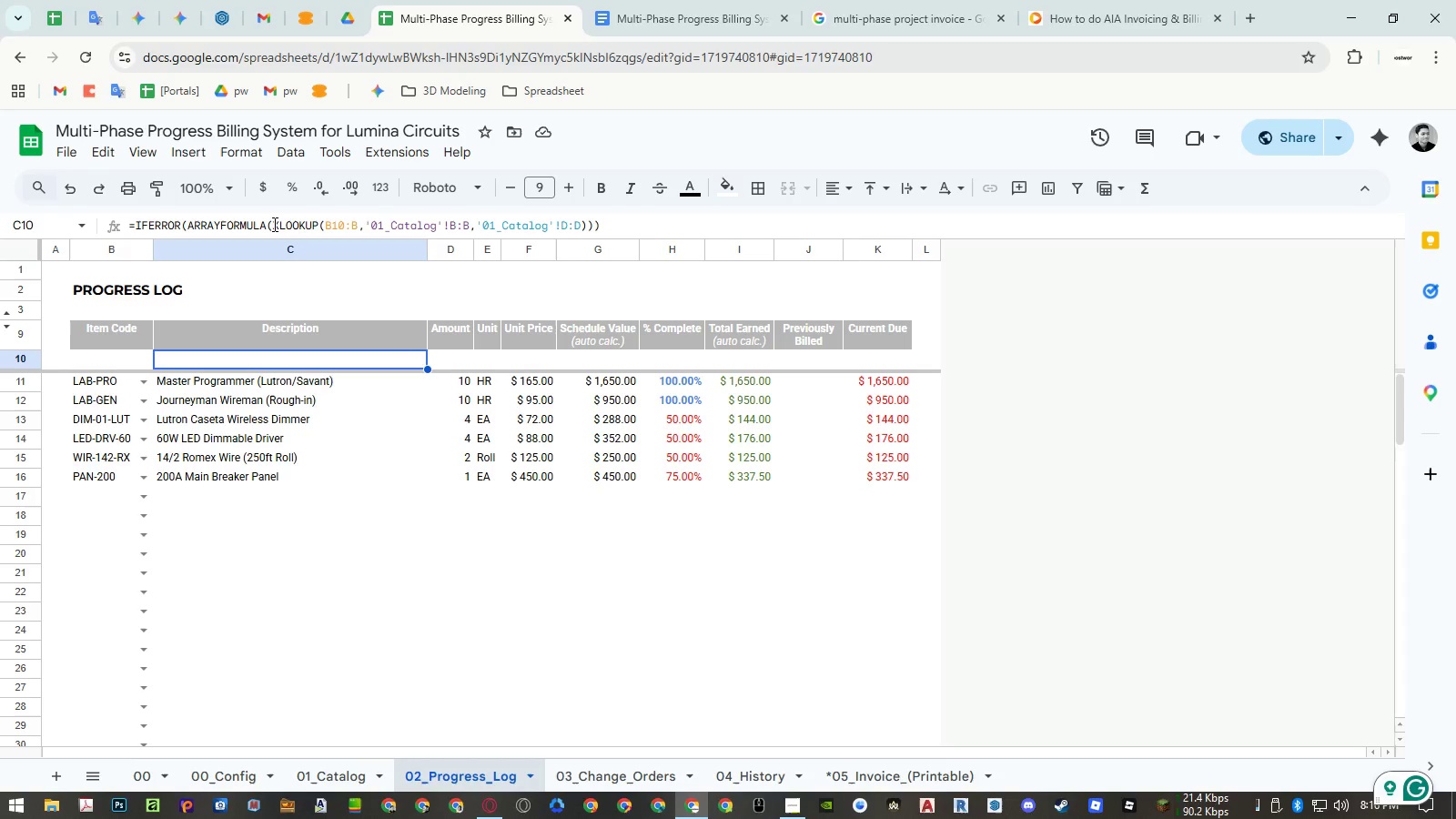 
left_click_drag(start_coordinate=[273, 224], to_coordinate=[189, 224])
 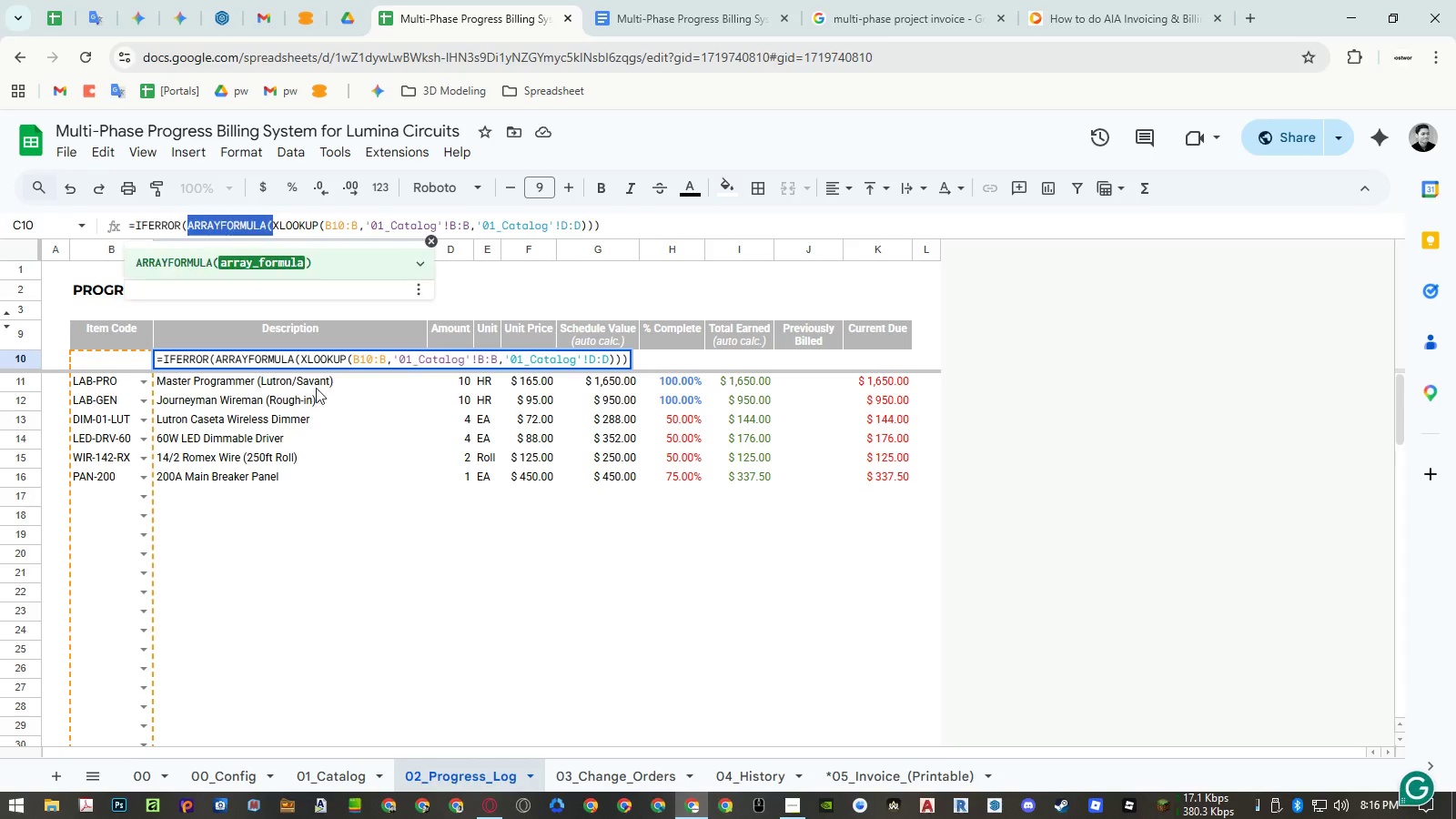 
key(Control+ControlLeft)
 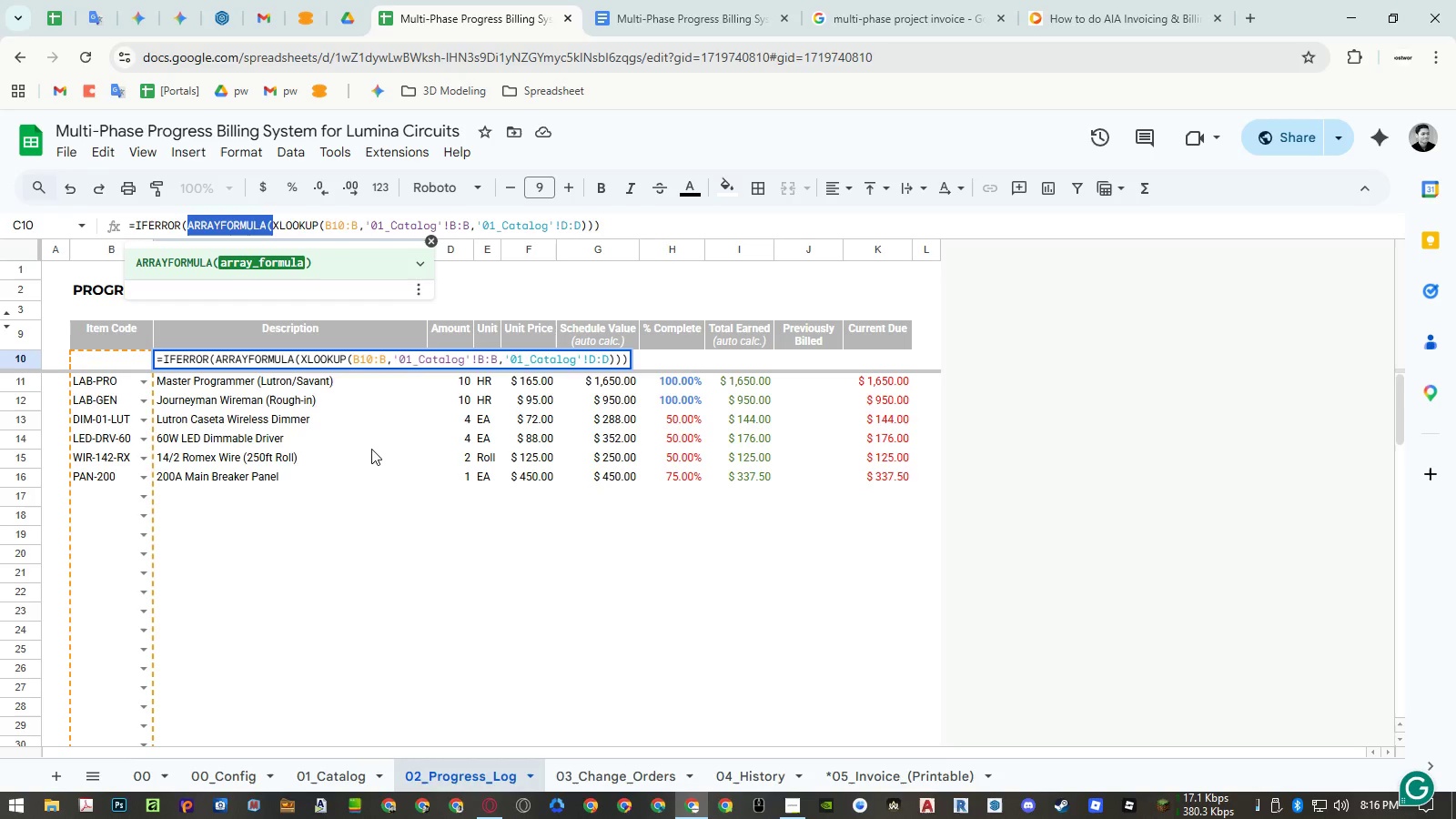 
key(Control+C)
 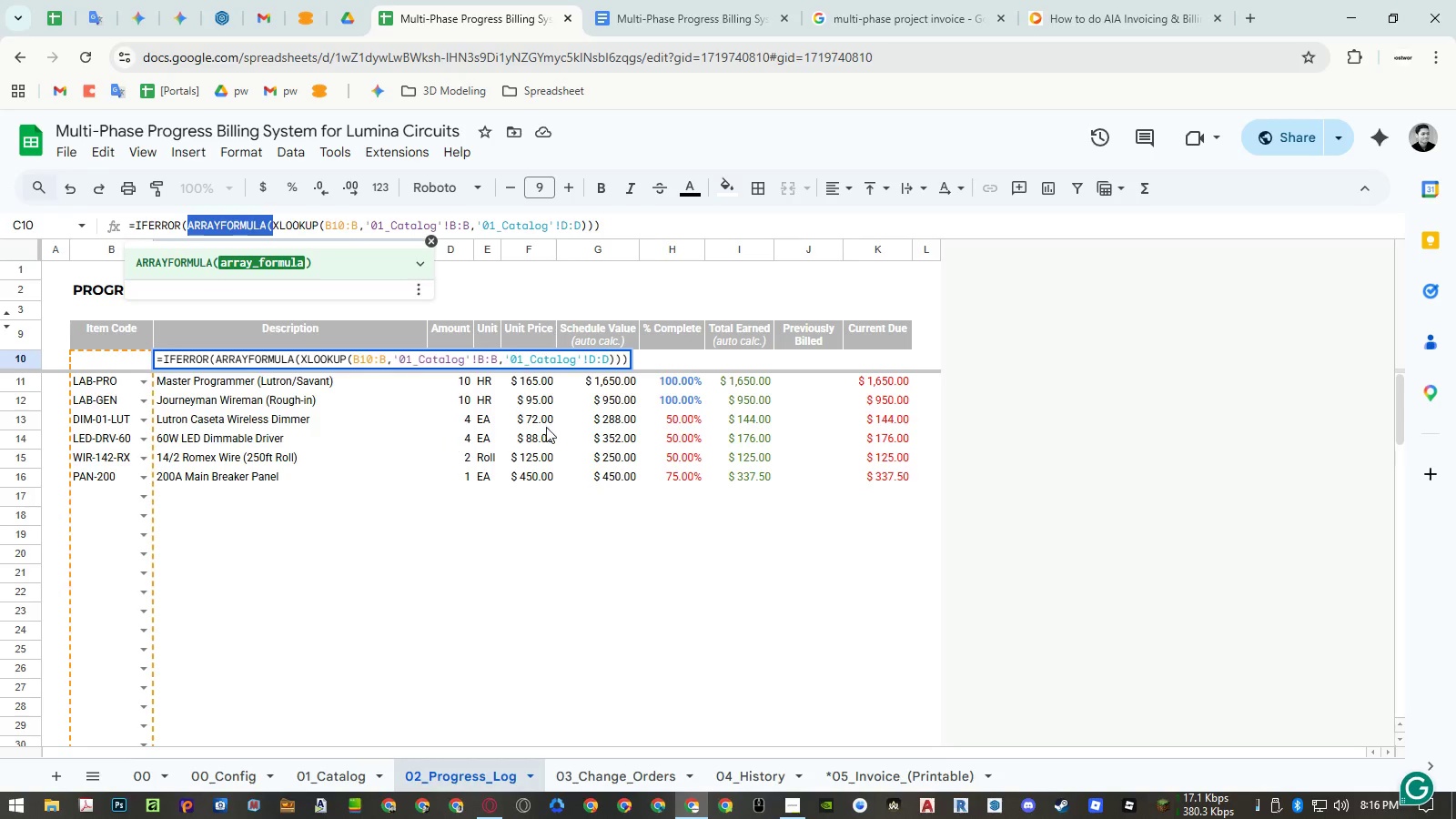 
key(Escape)
 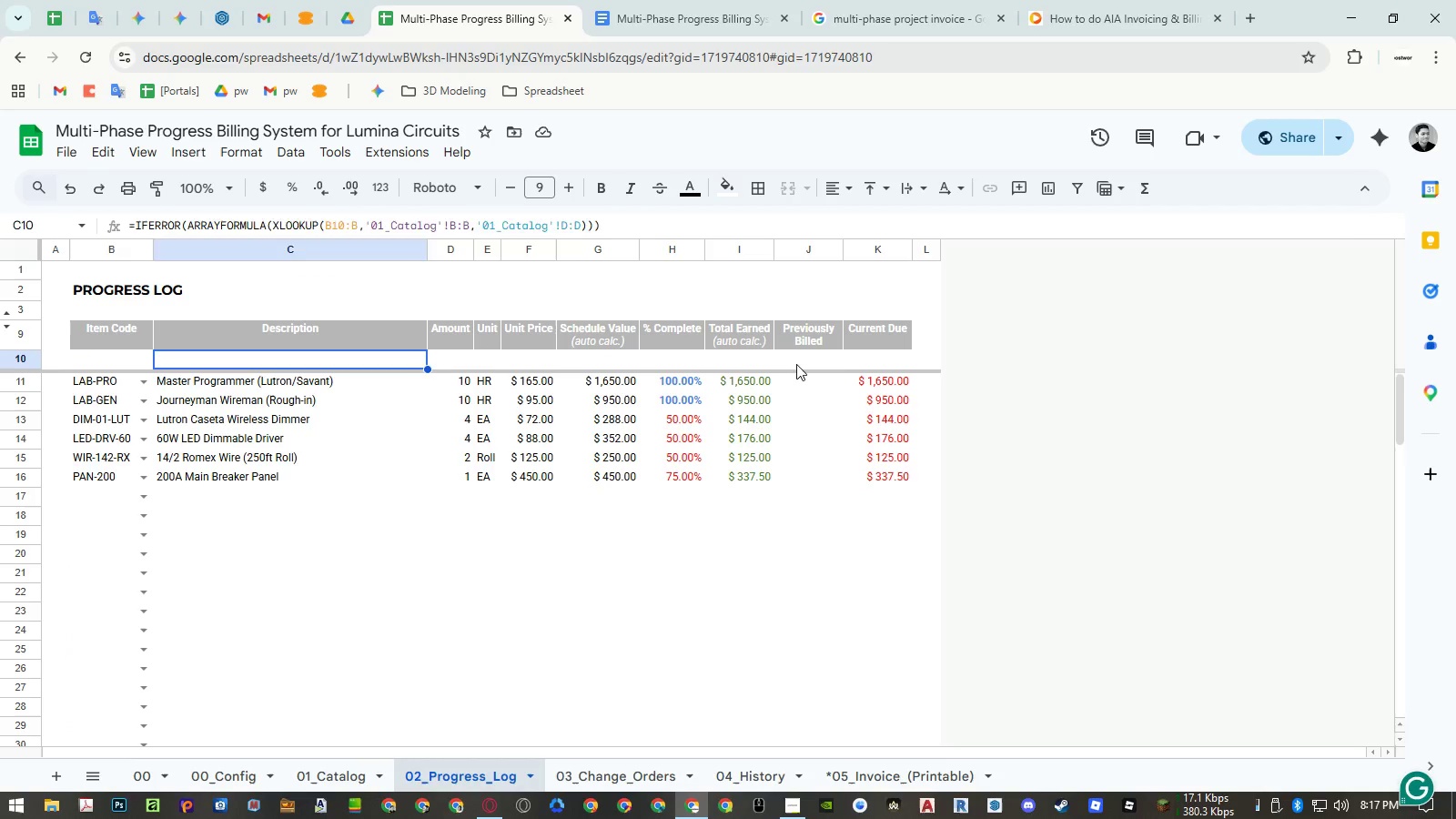 
double_click([796, 364])
 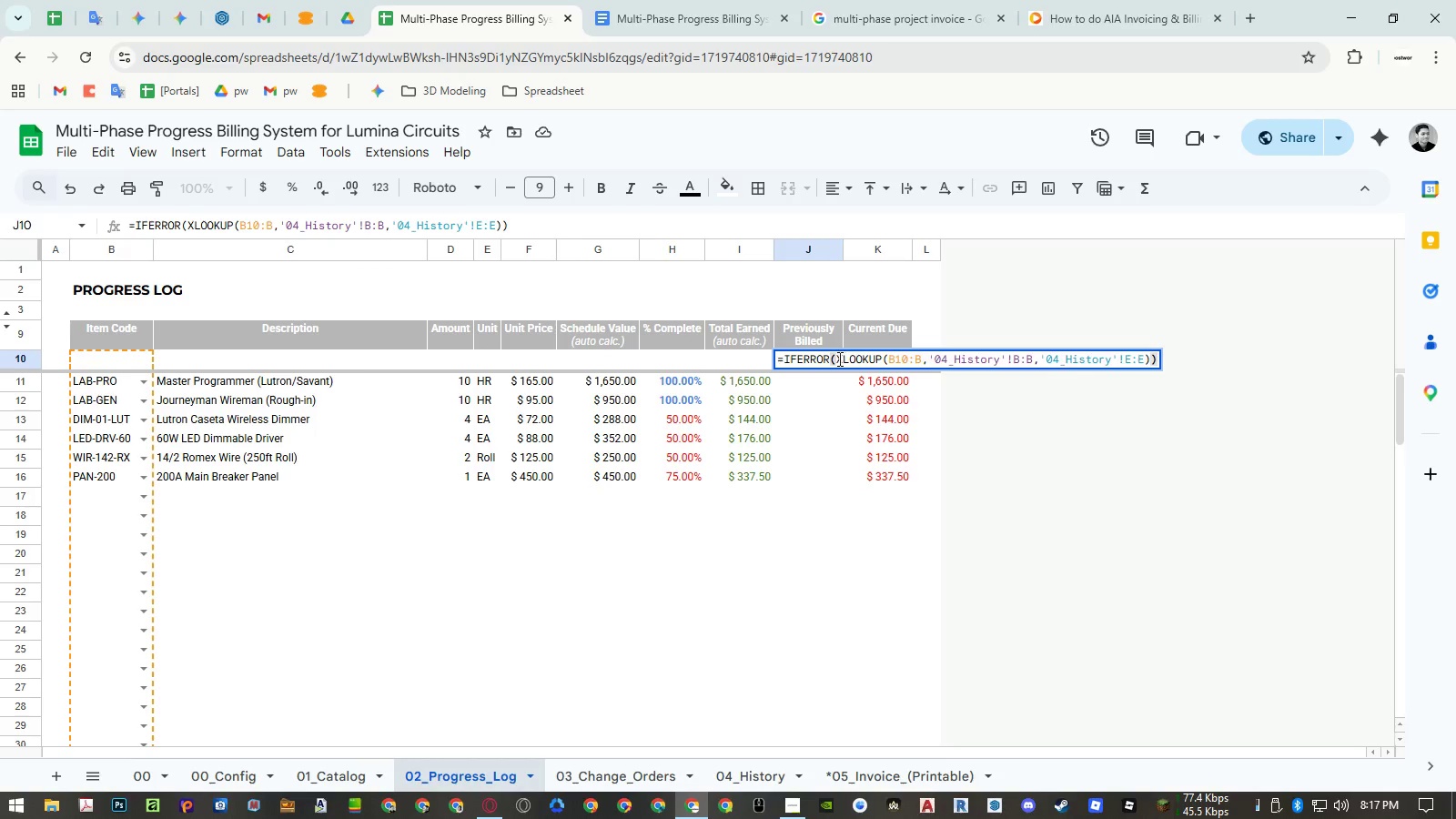 
left_click([835, 359])
 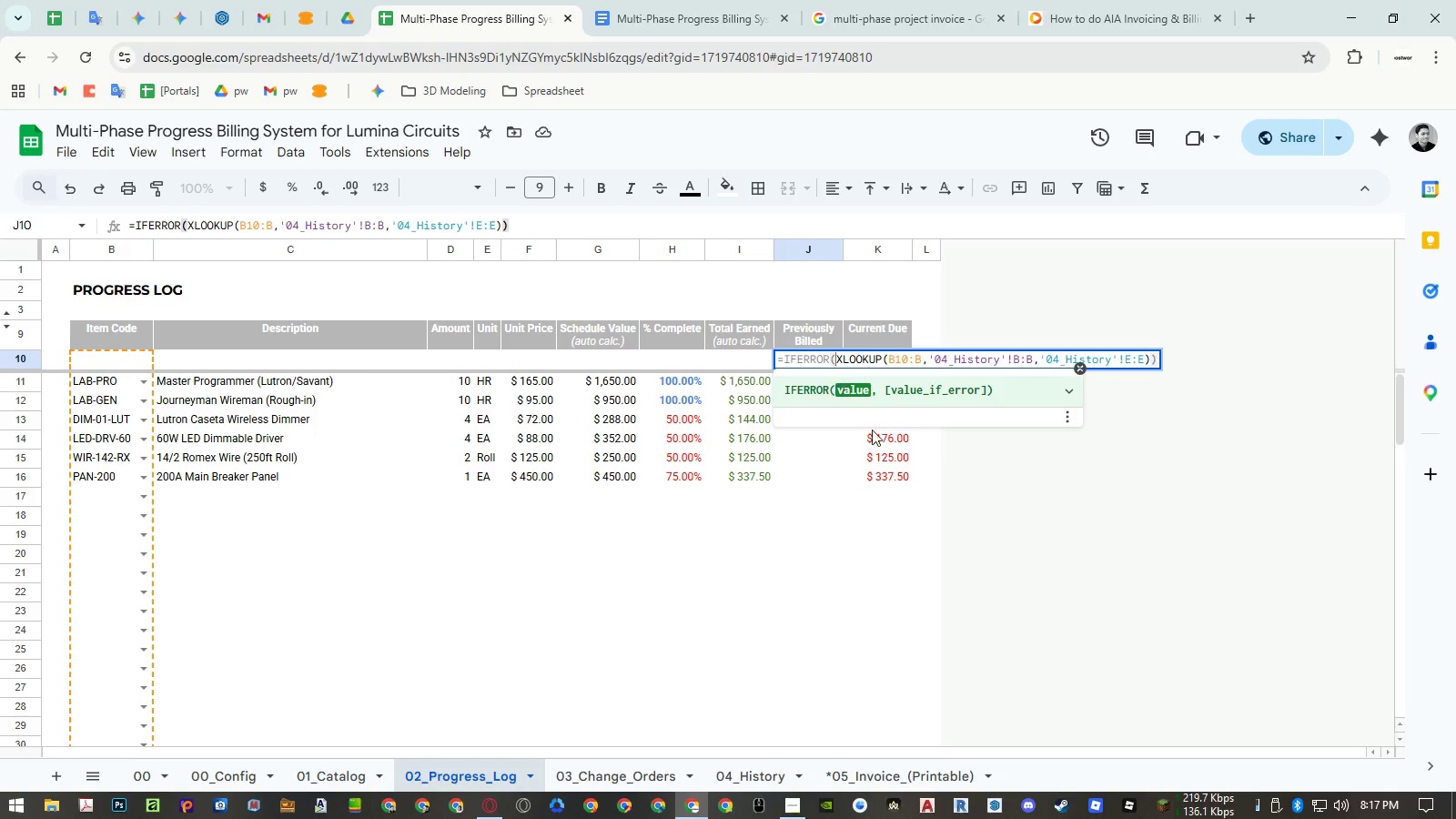 
key(Control+ControlLeft)
 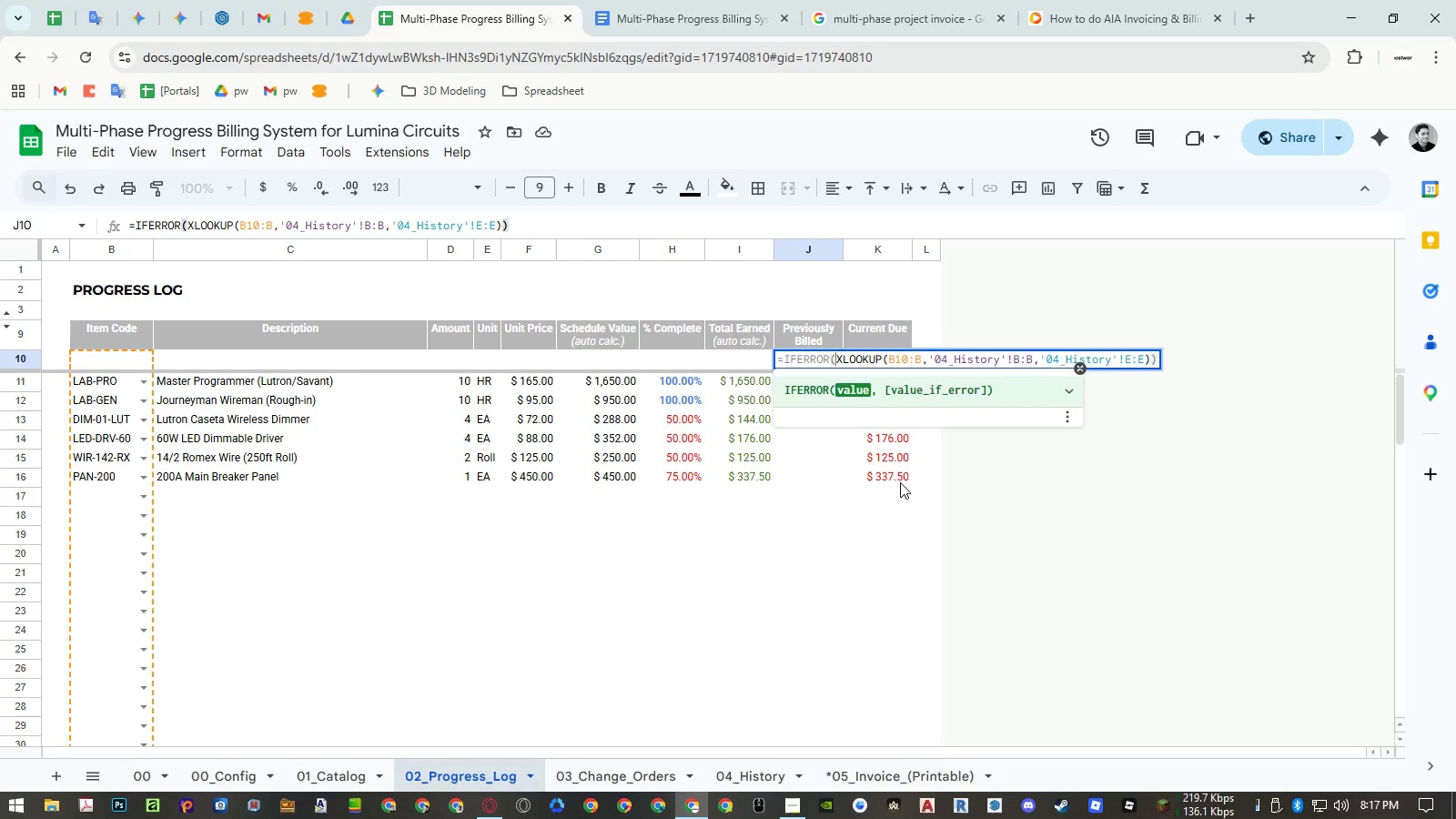 
key(Control+Shift+ShiftLeft)
 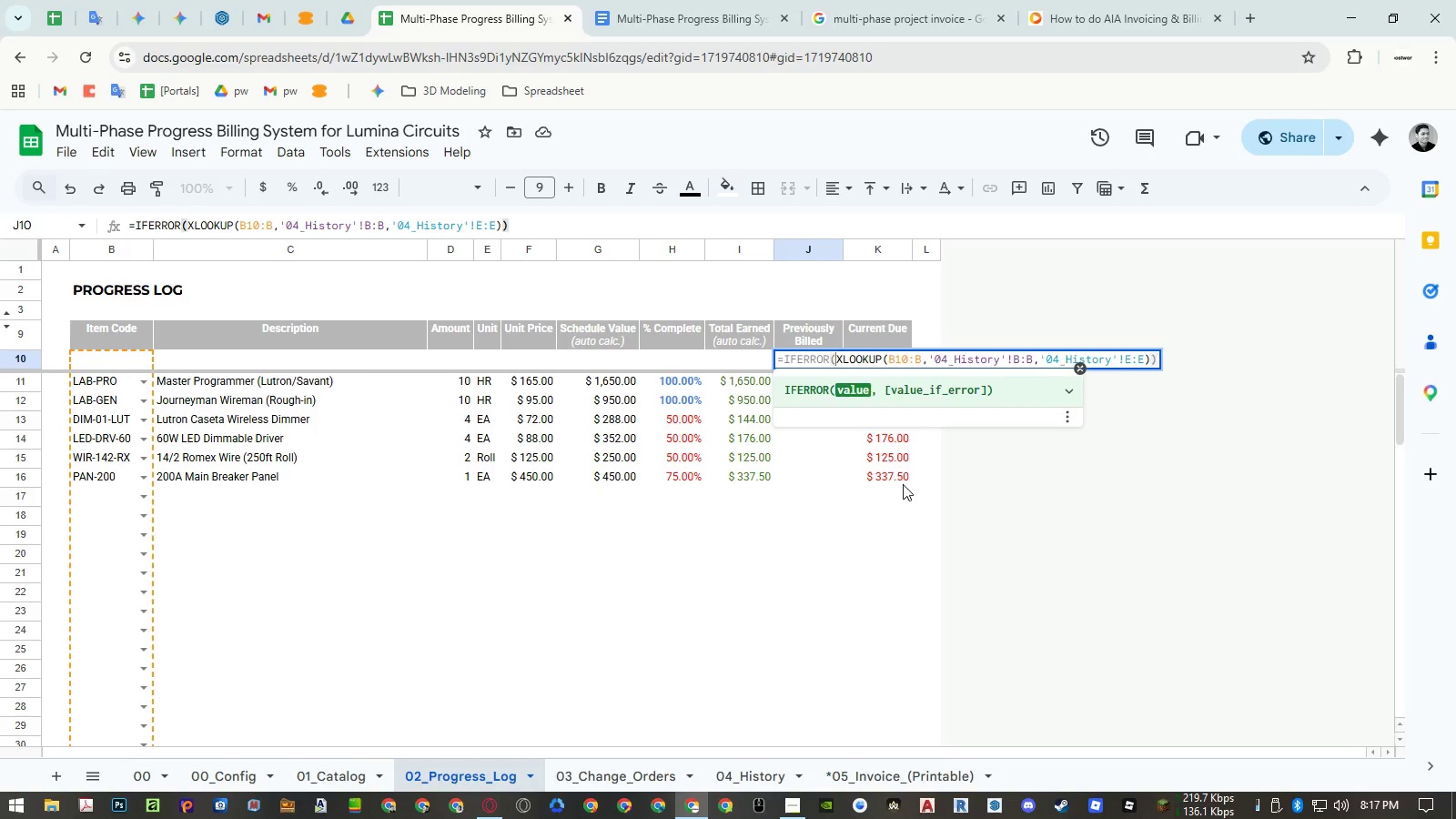 
key(V)
 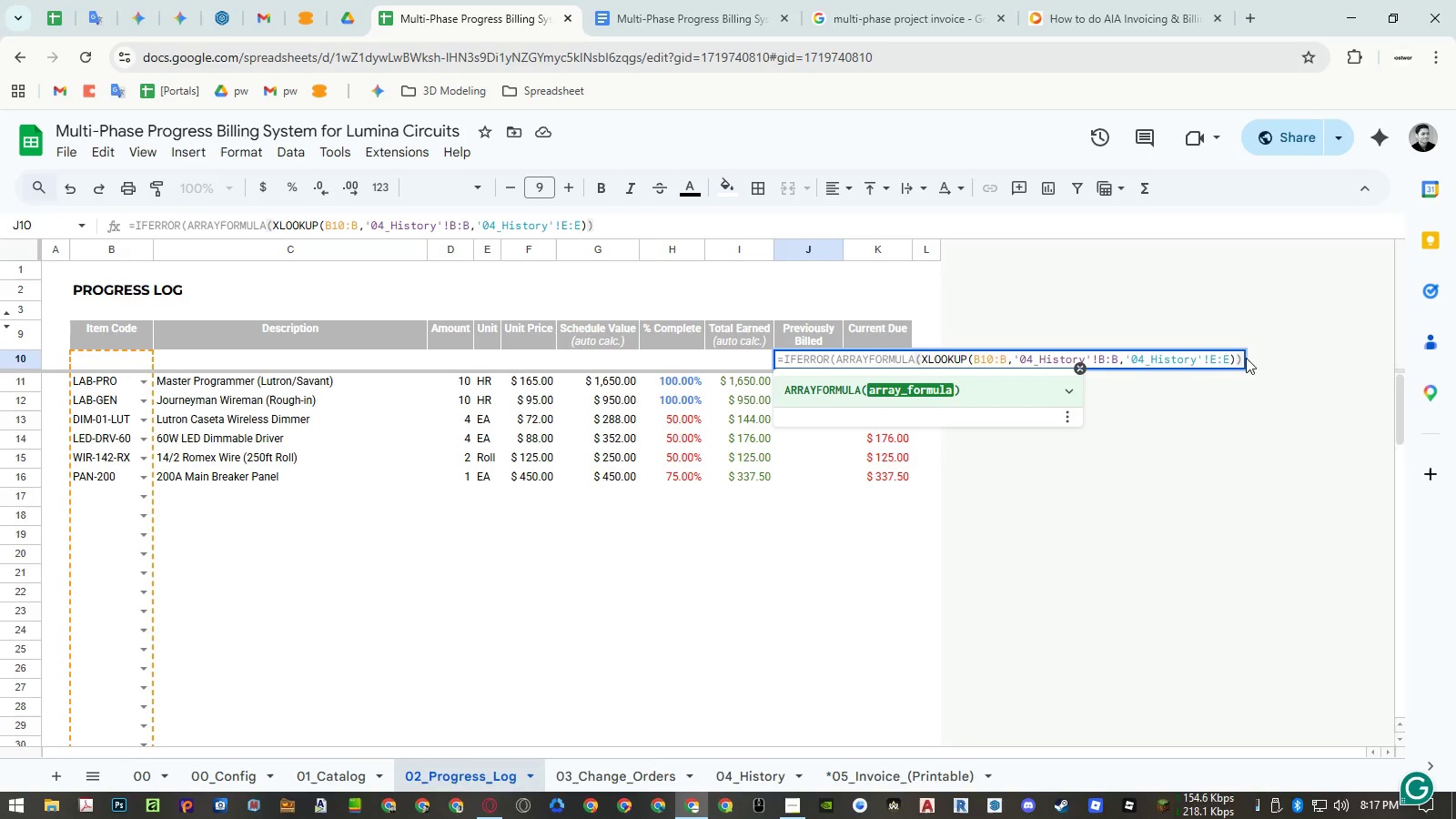 
left_click([1239, 355])
 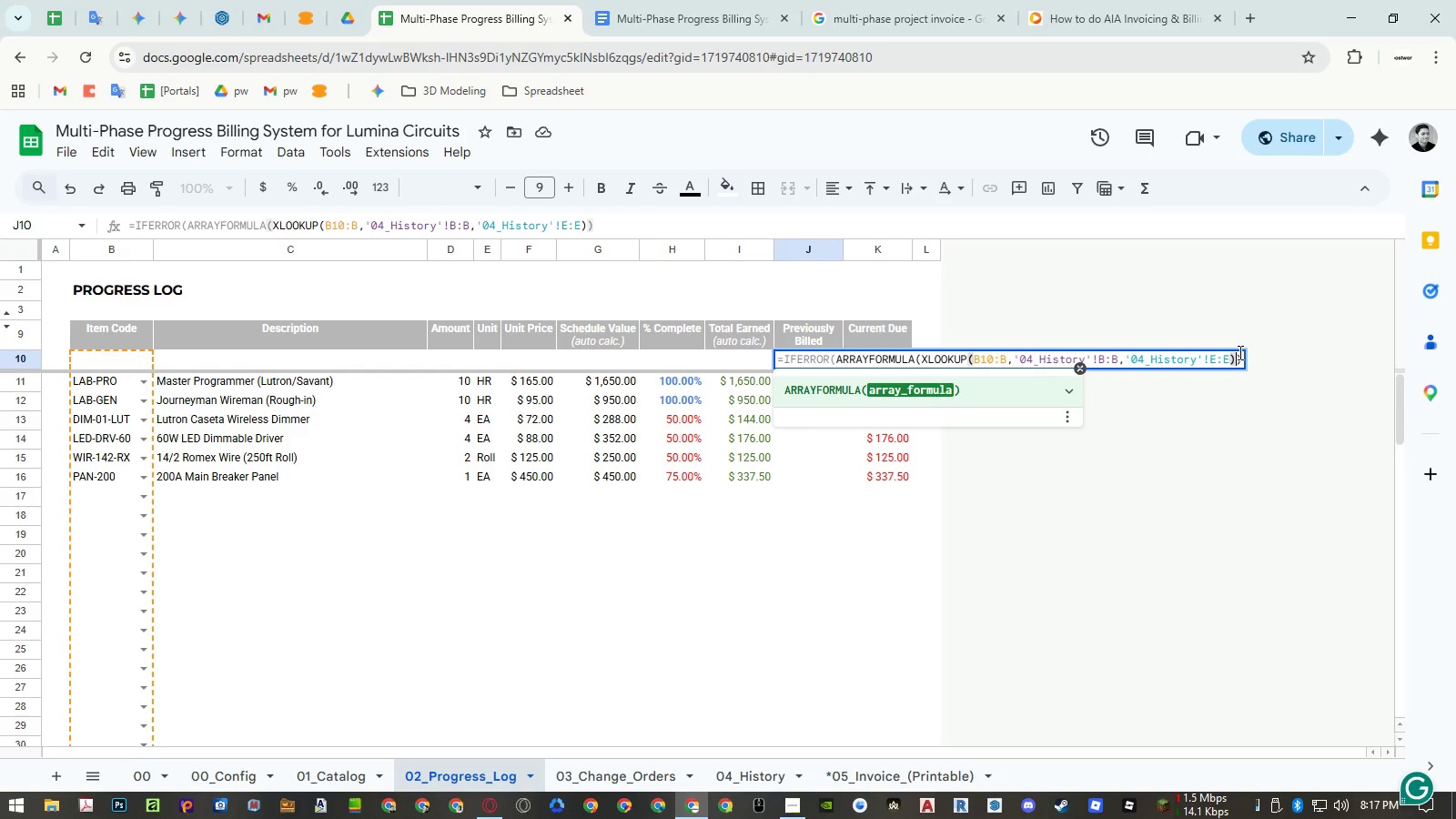 
key(Shift+0)
 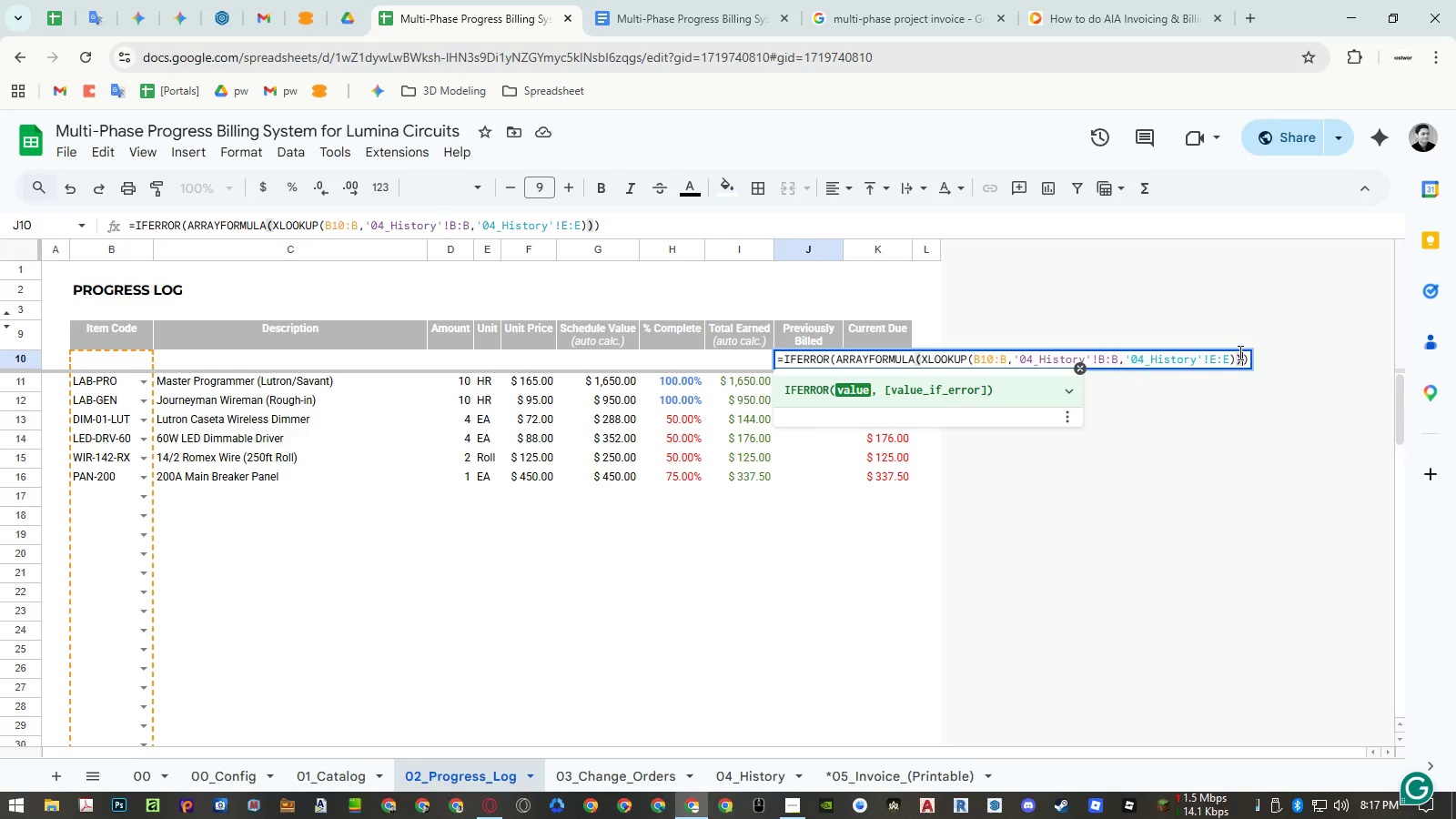 
key(Enter)
 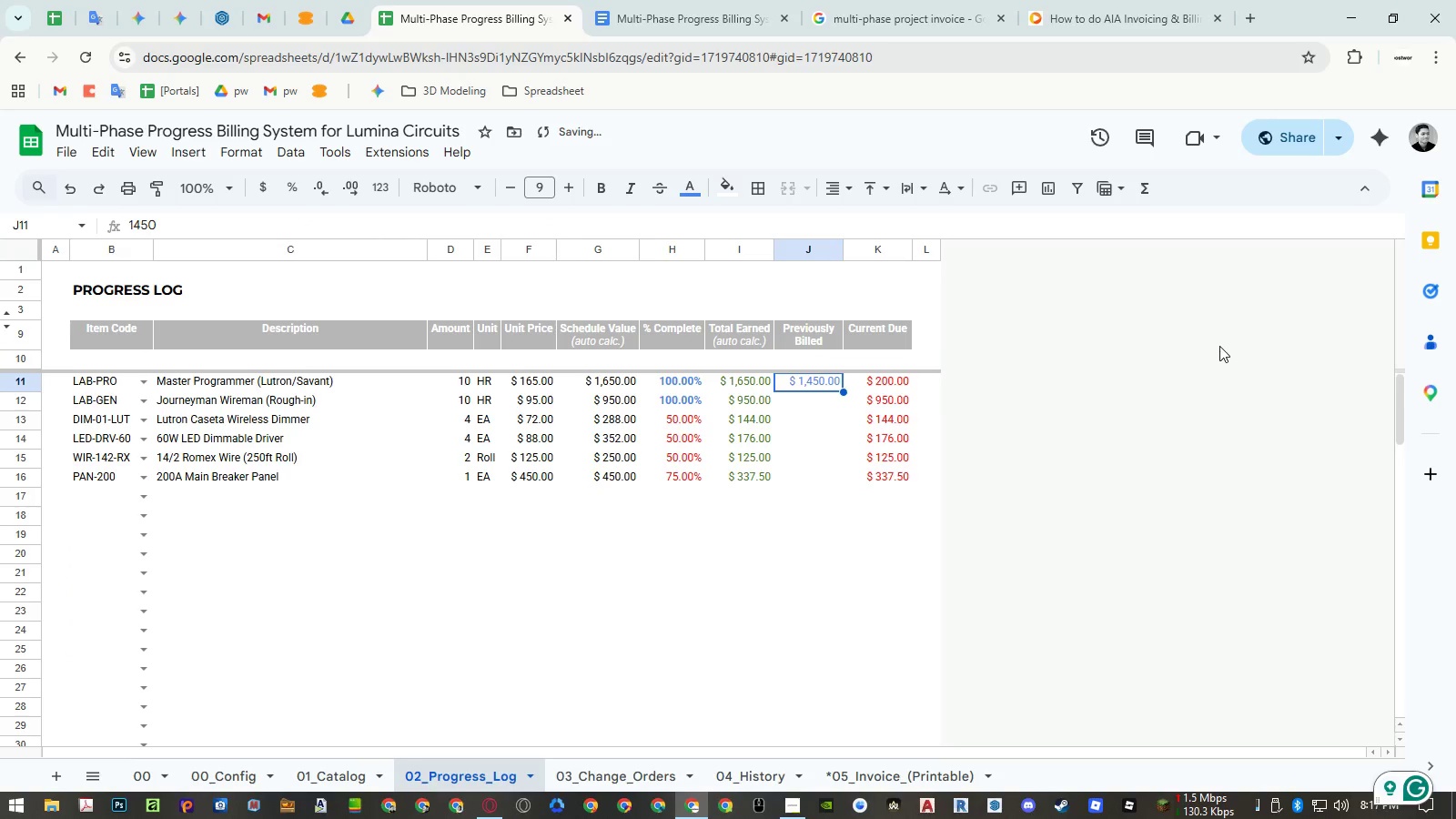 
key(Control+Z)
 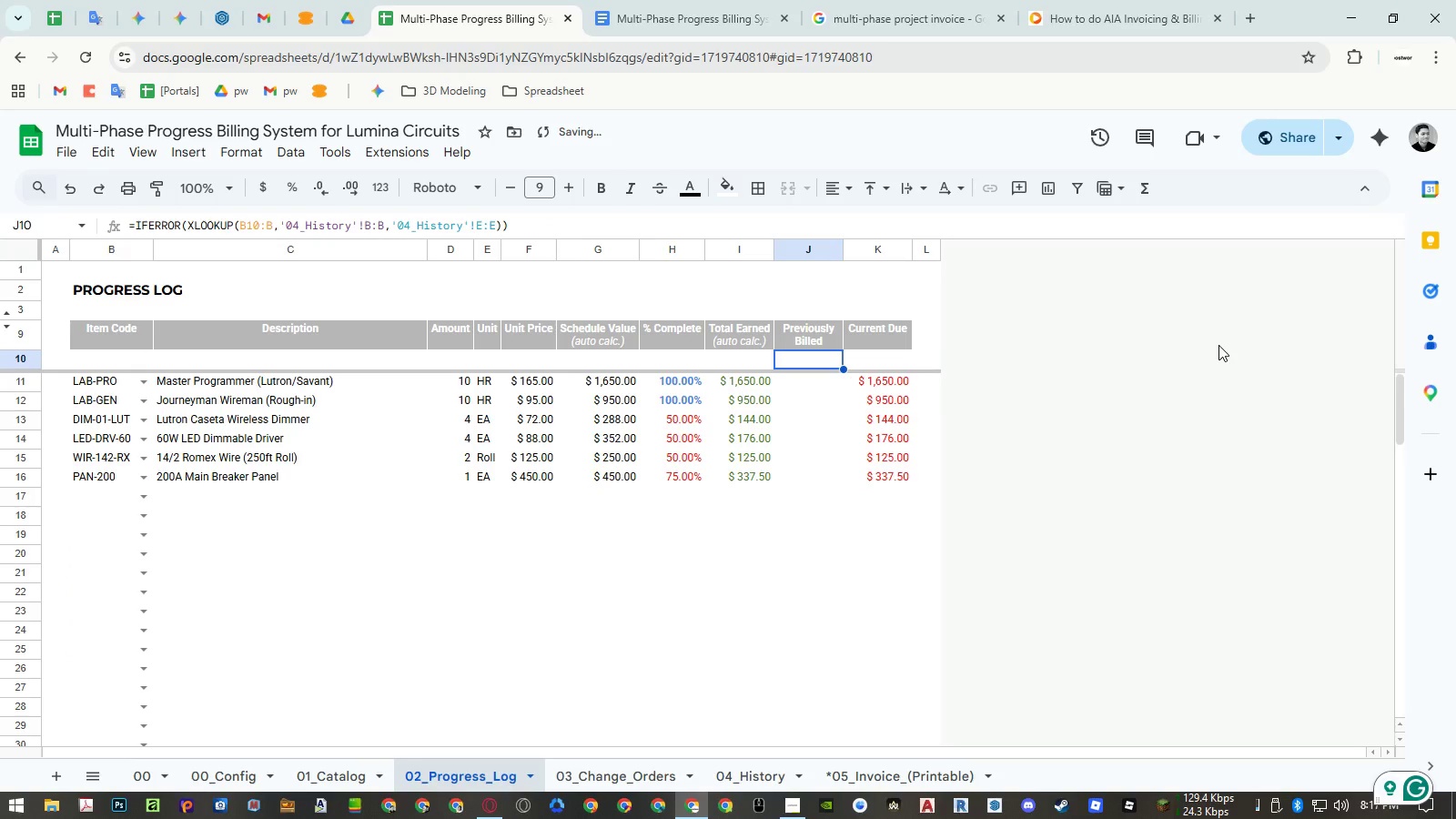 
key(Control+Y)
 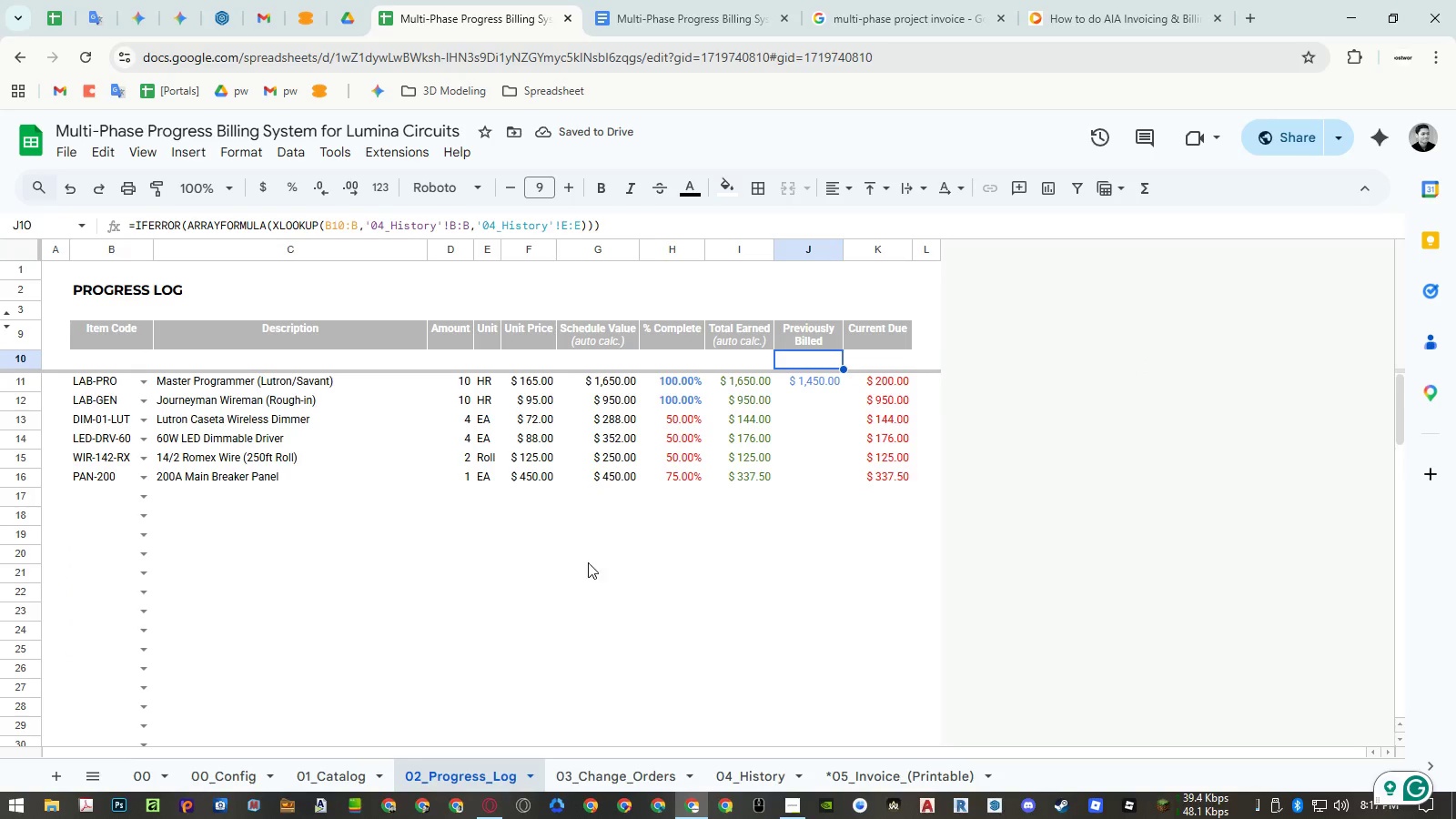 
left_click([738, 775])
 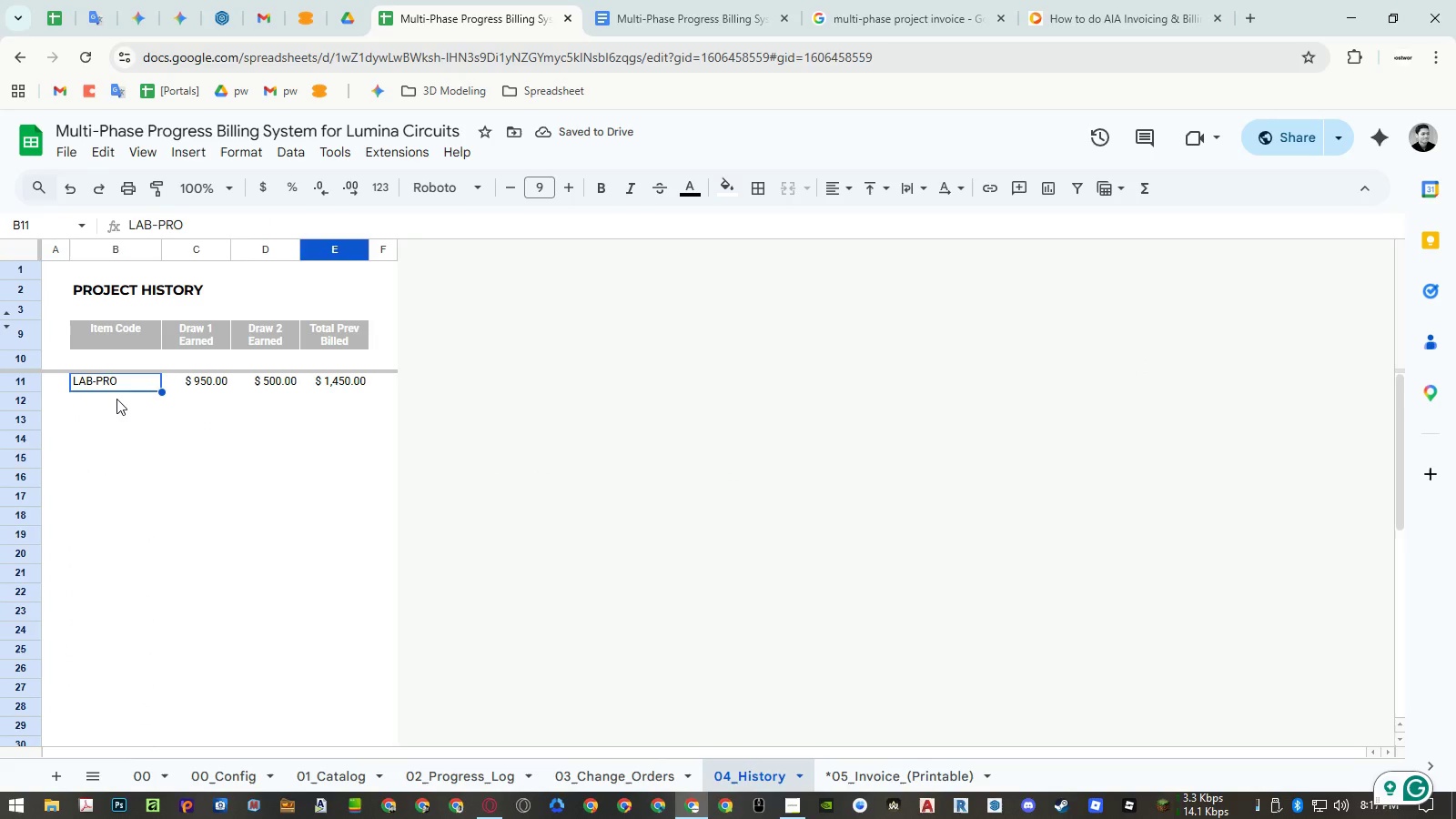 
left_click([116, 399])
 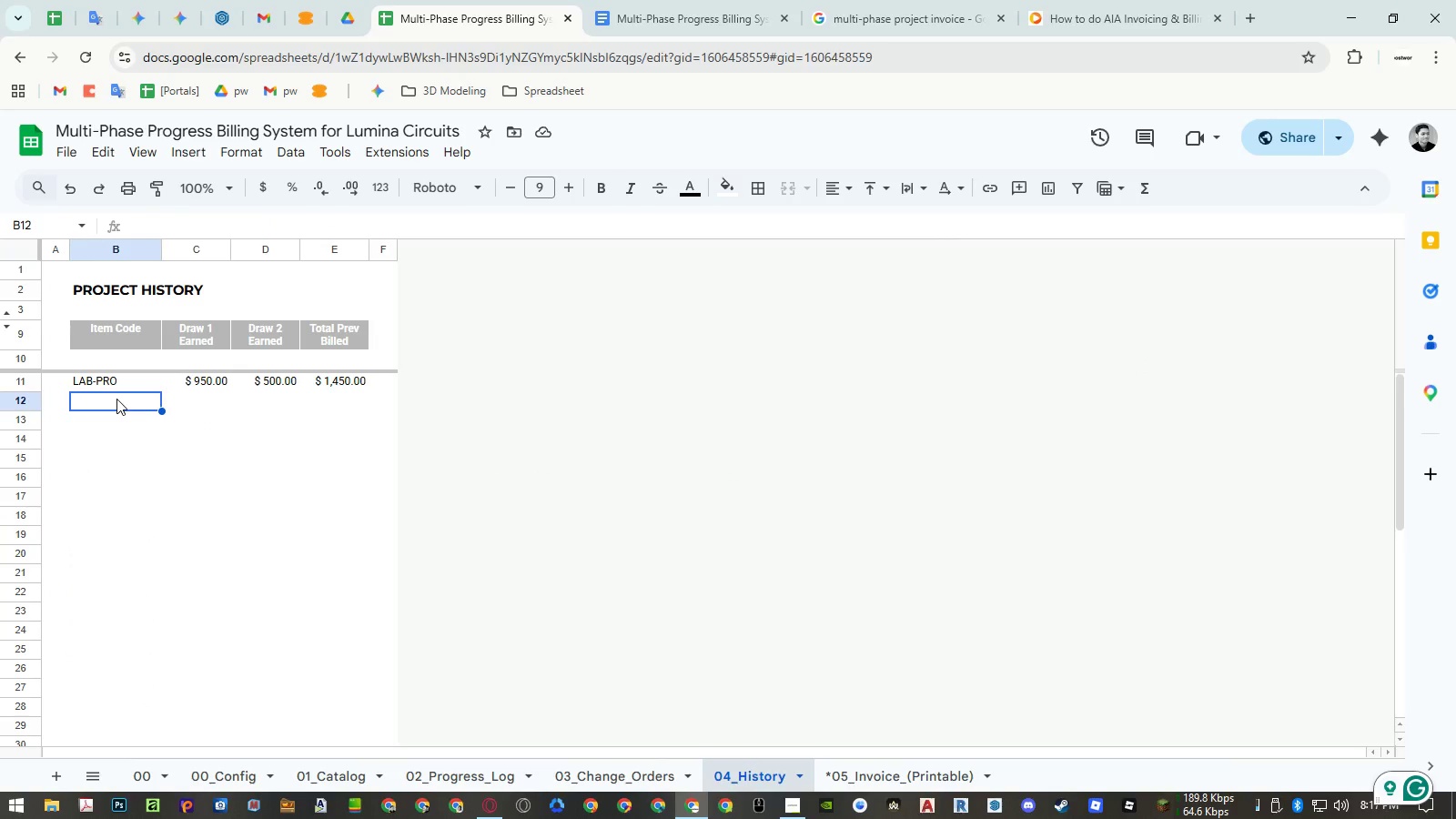 
type(wir)
 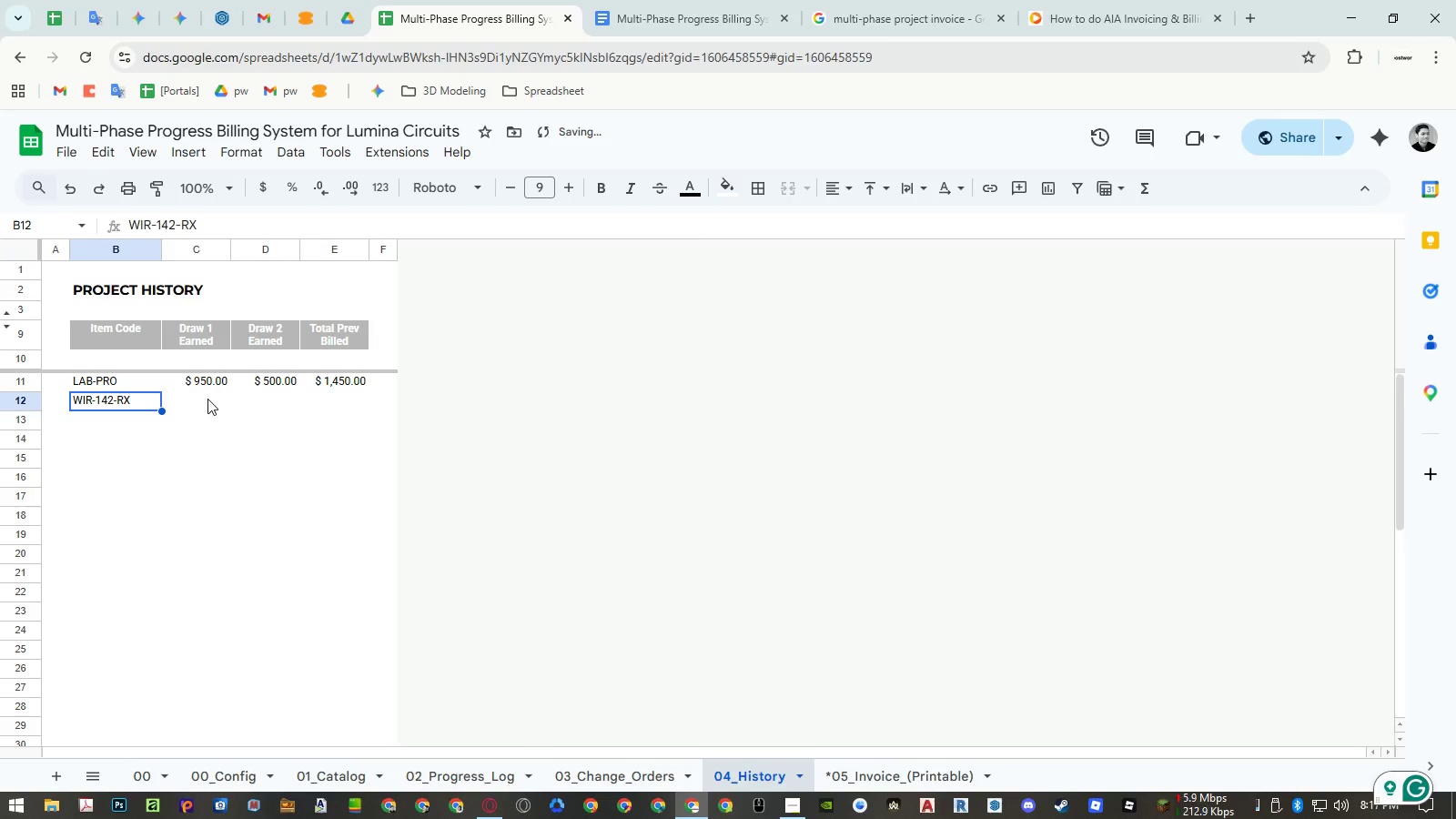 
left_click([207, 399])
 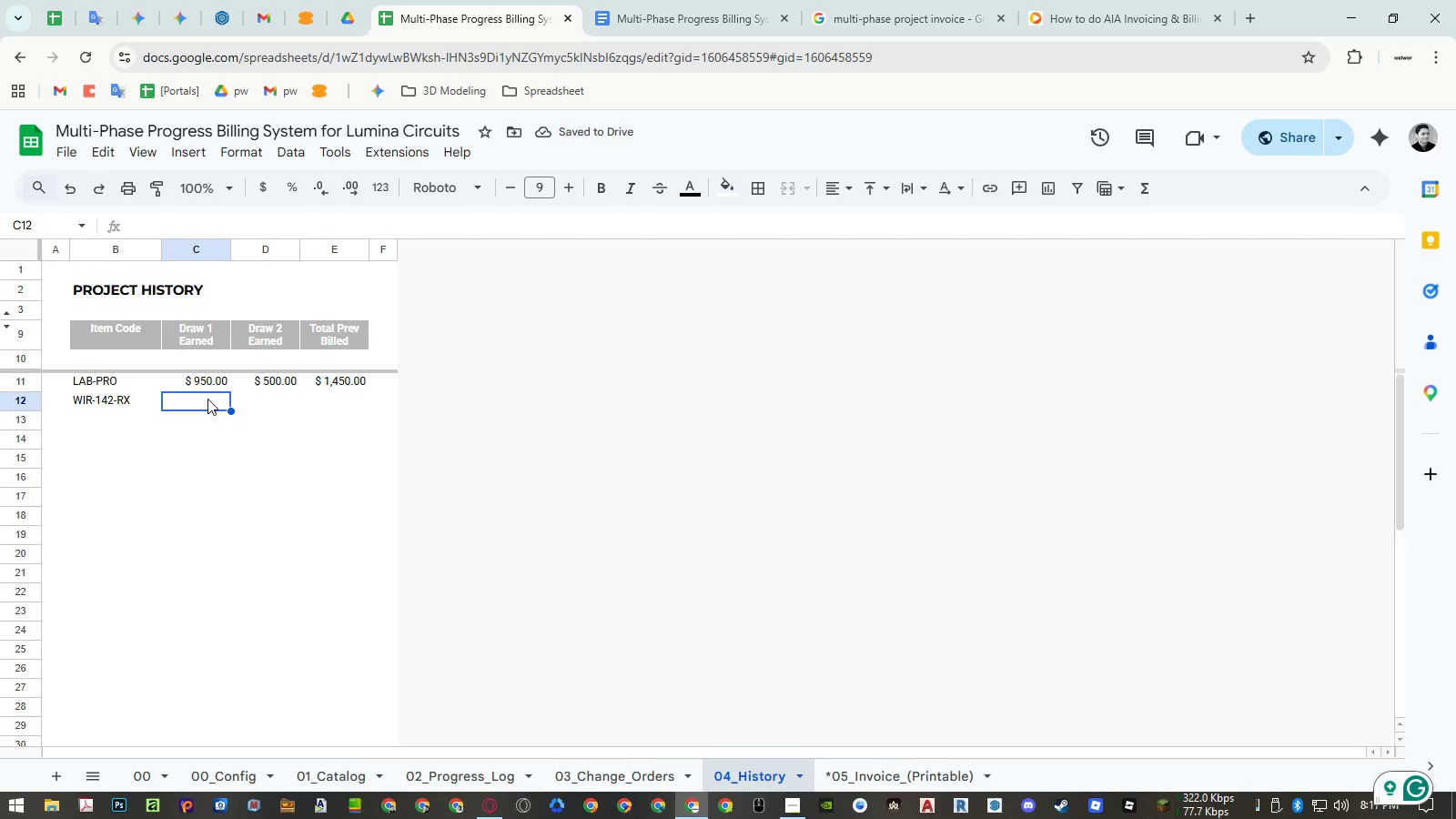 
key(Numpad1)
 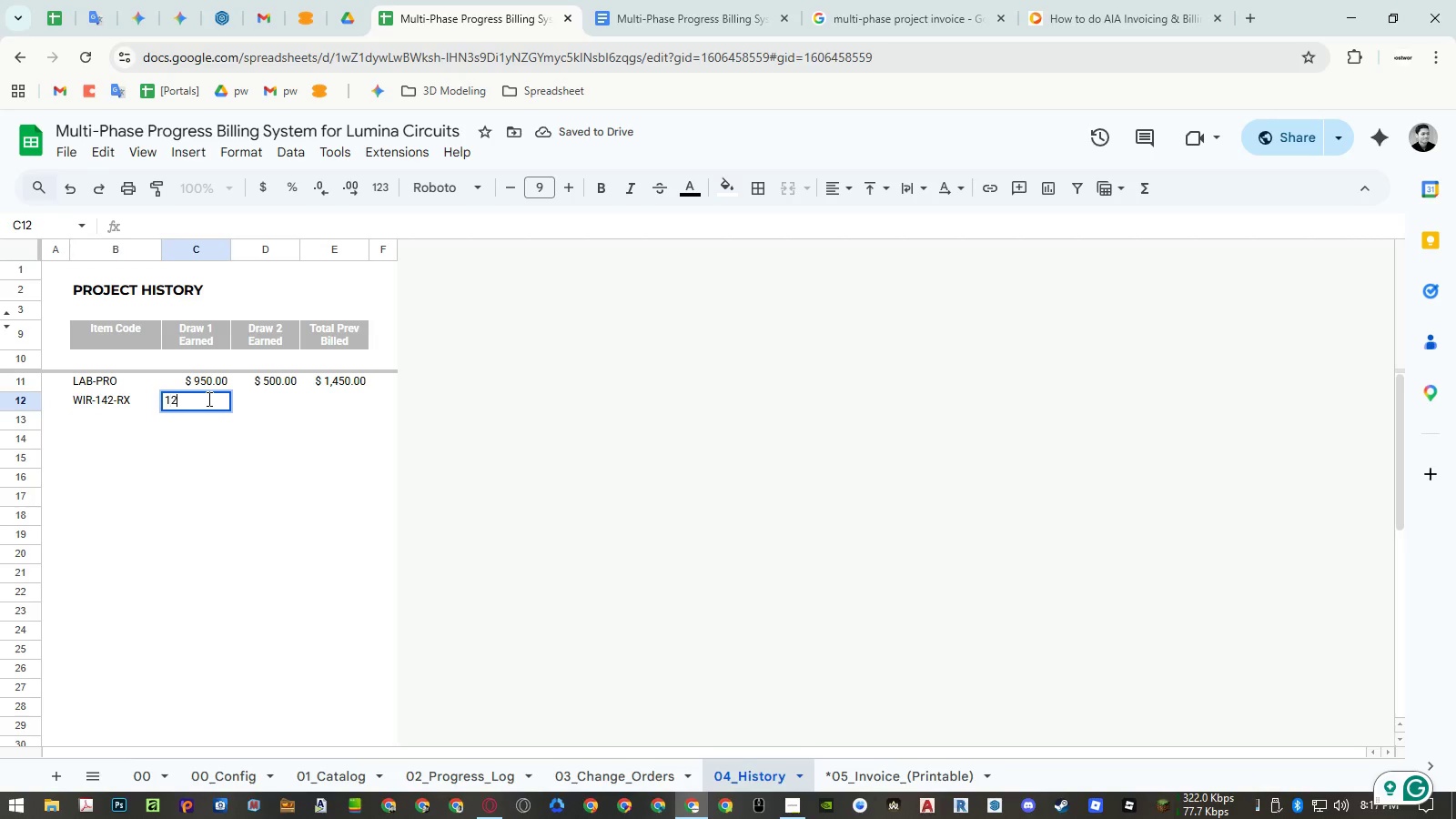 
key(Numpad2)
 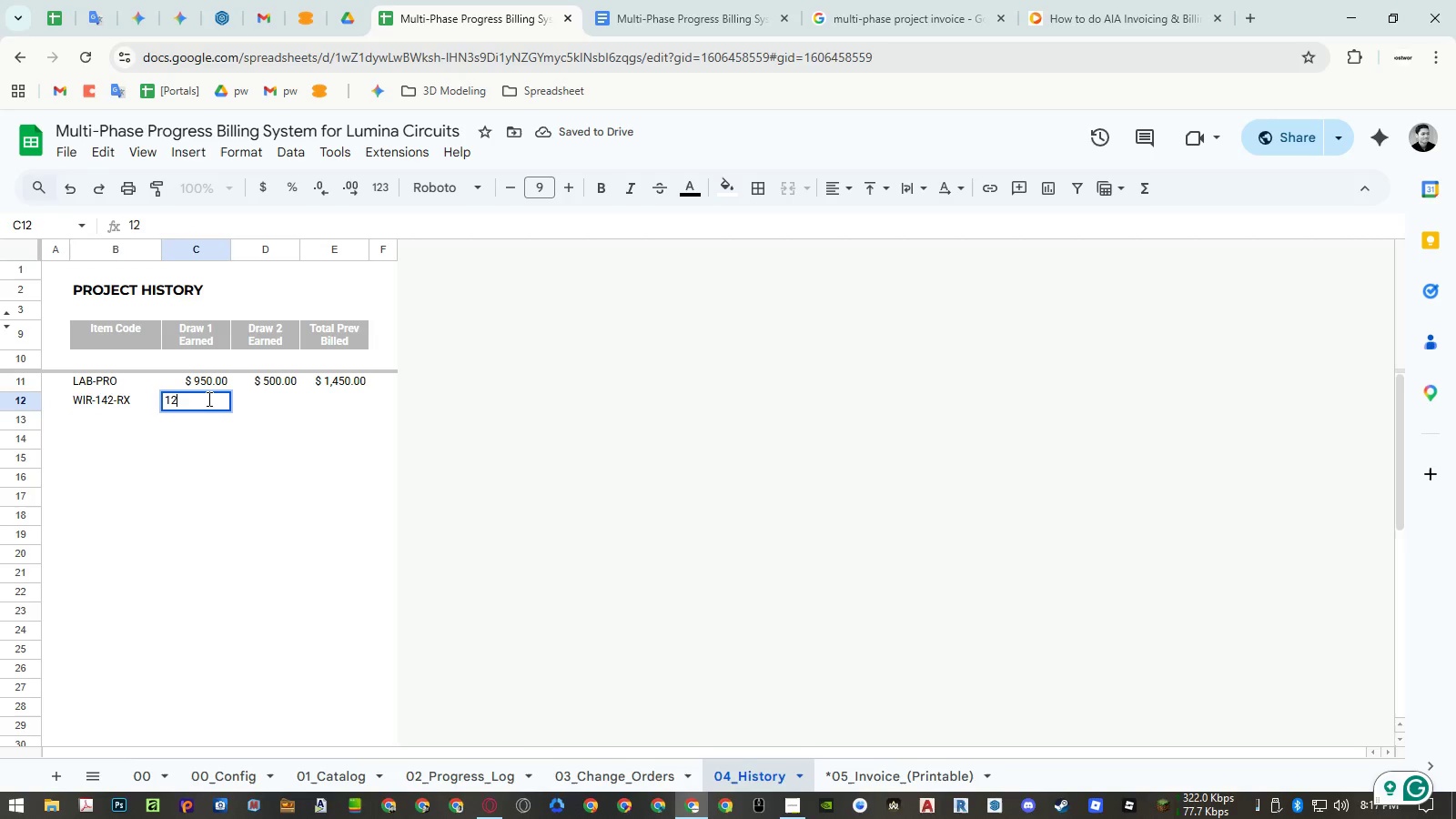 
key(Numpad5)
 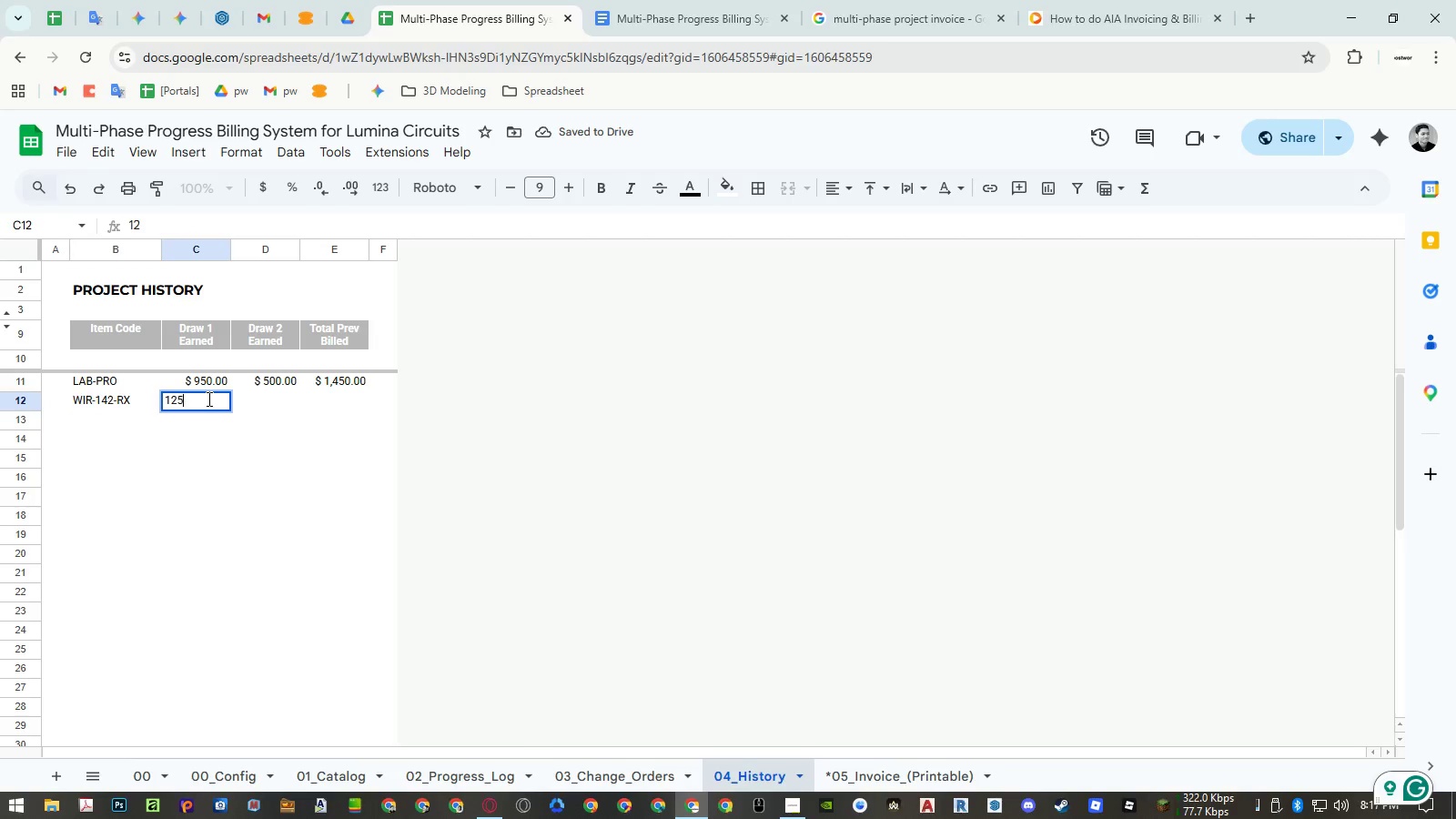 
key(NumpadEnter)
 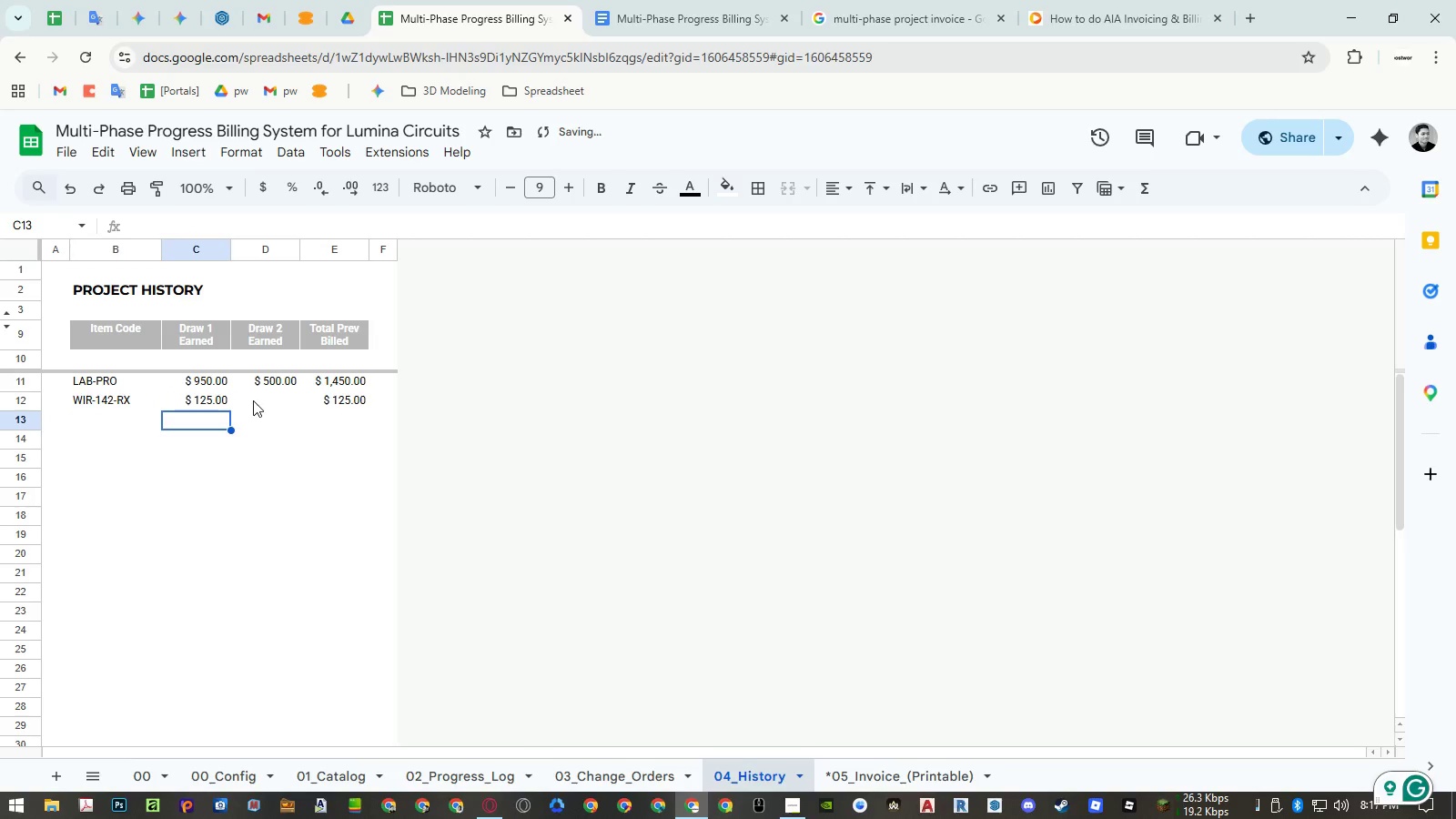 
left_click([258, 401])
 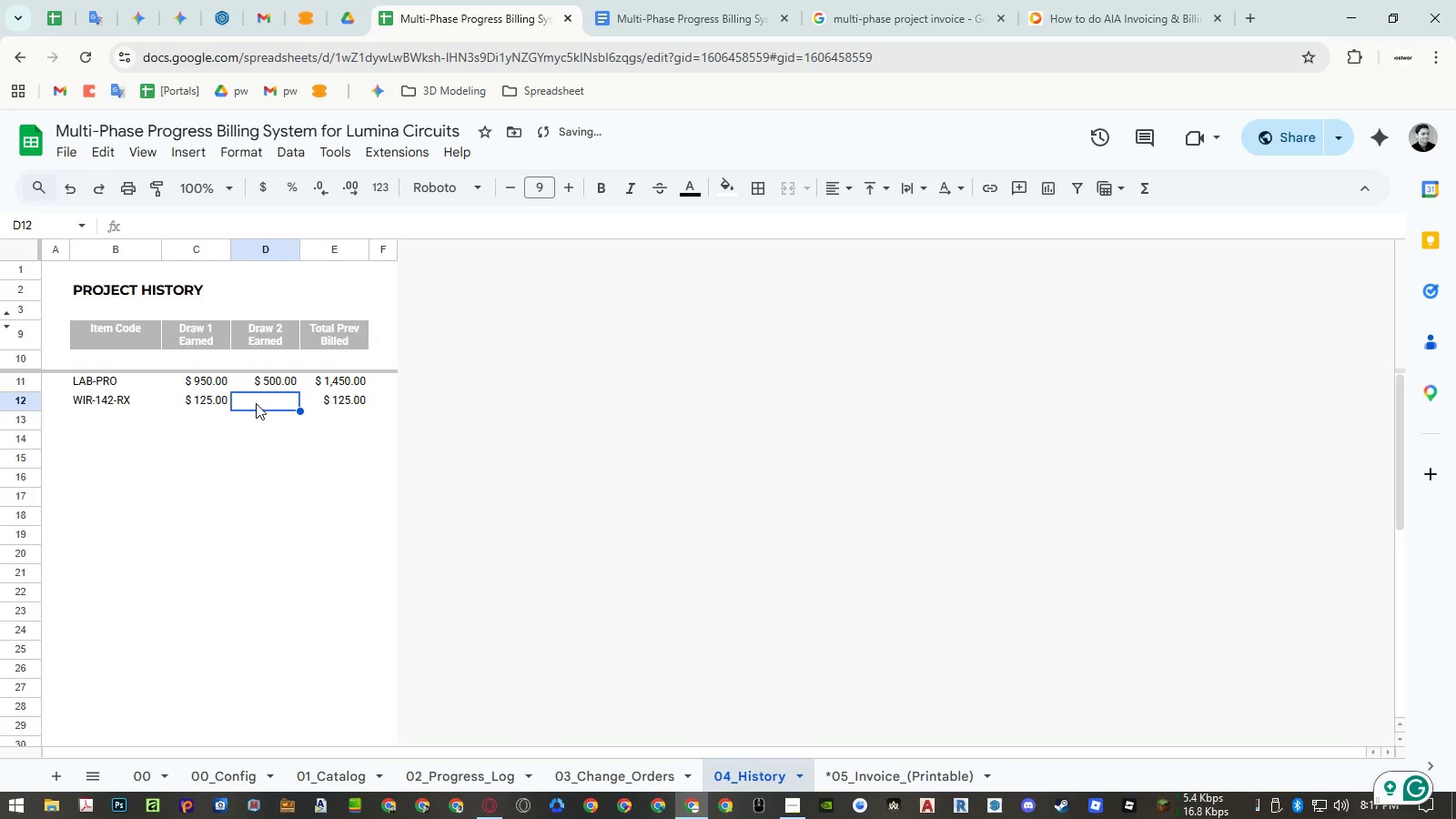 
key(Numpad0)
 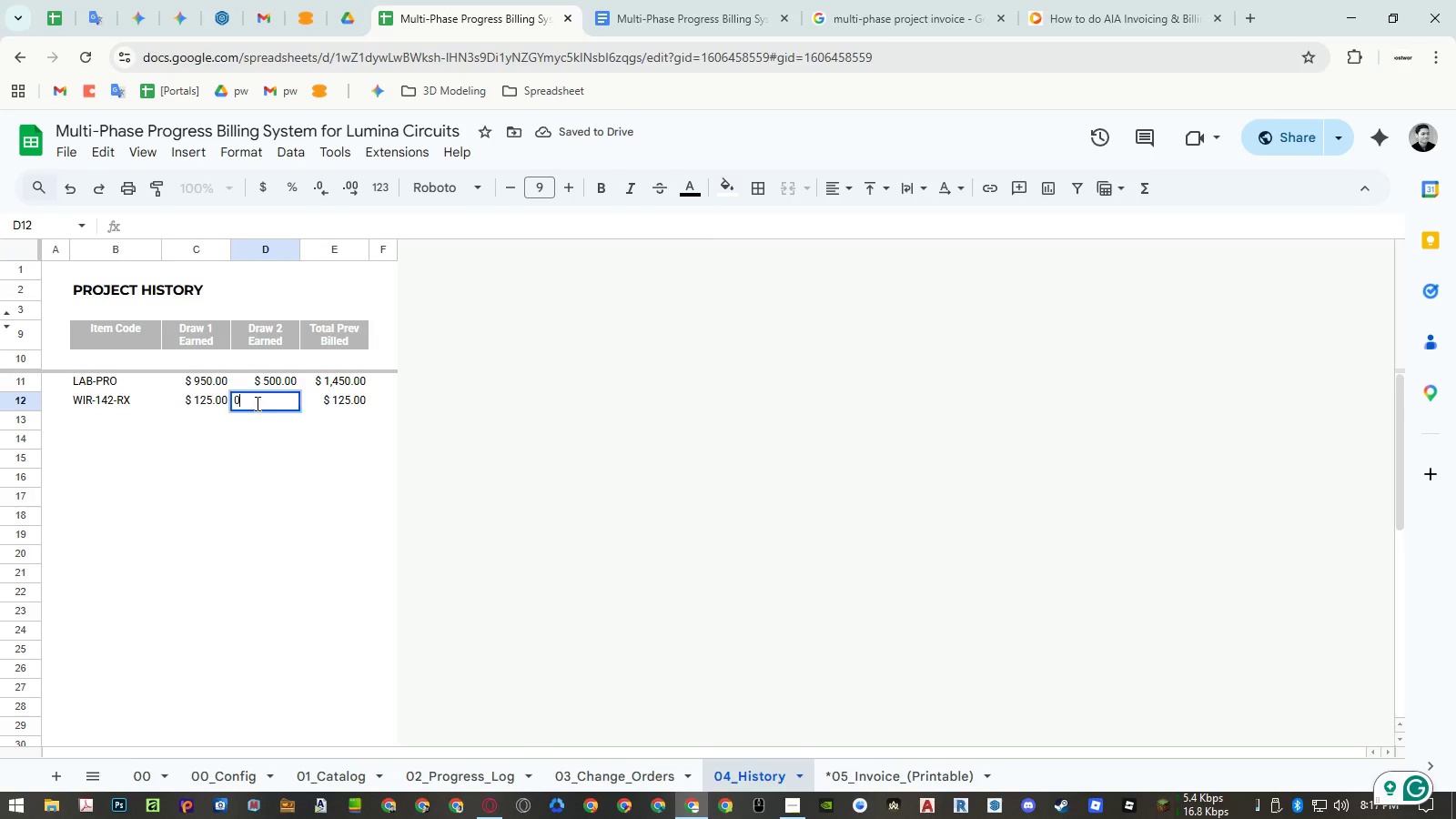 
key(NumpadEnter)
 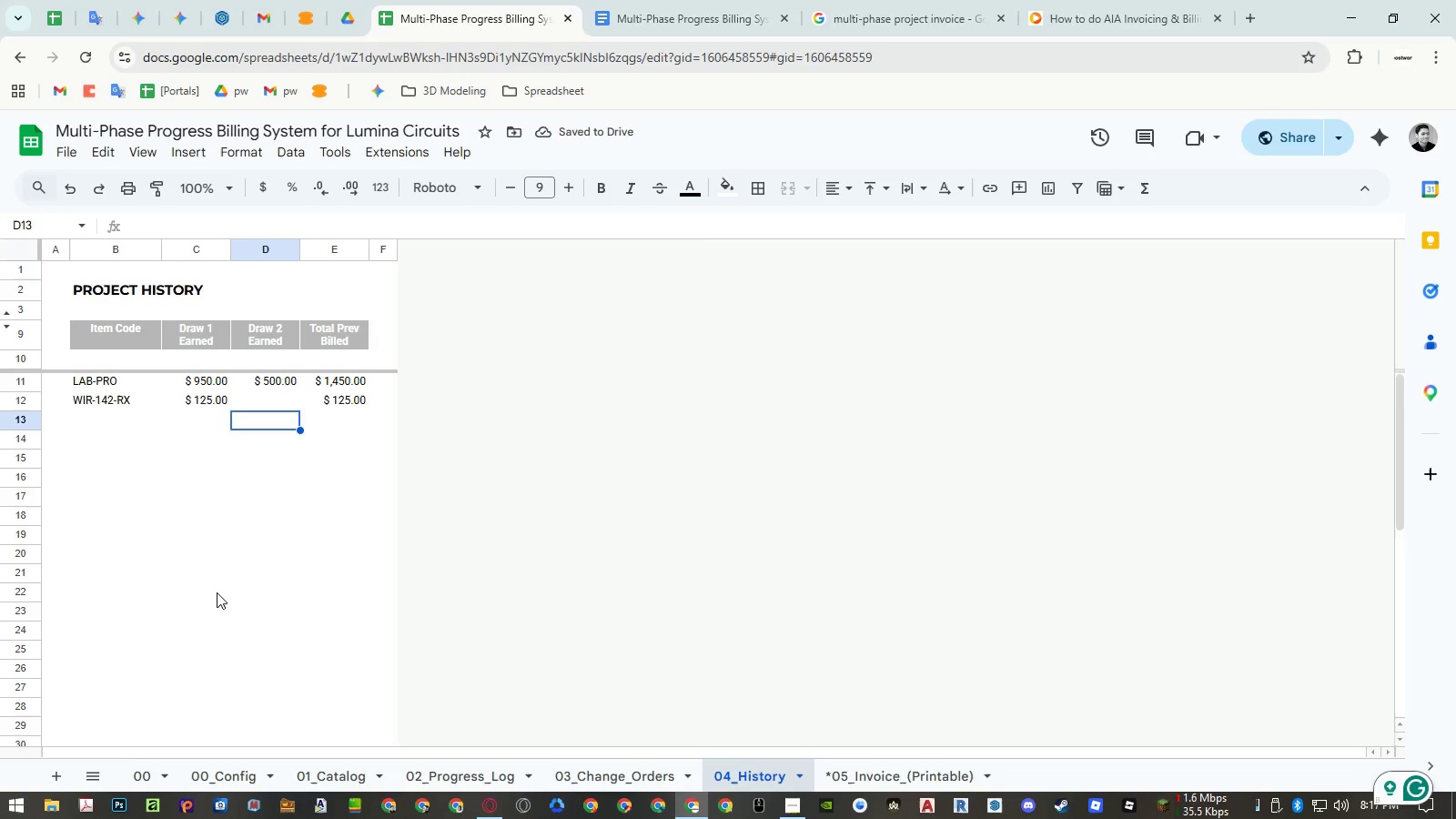 
wait(6.23)
 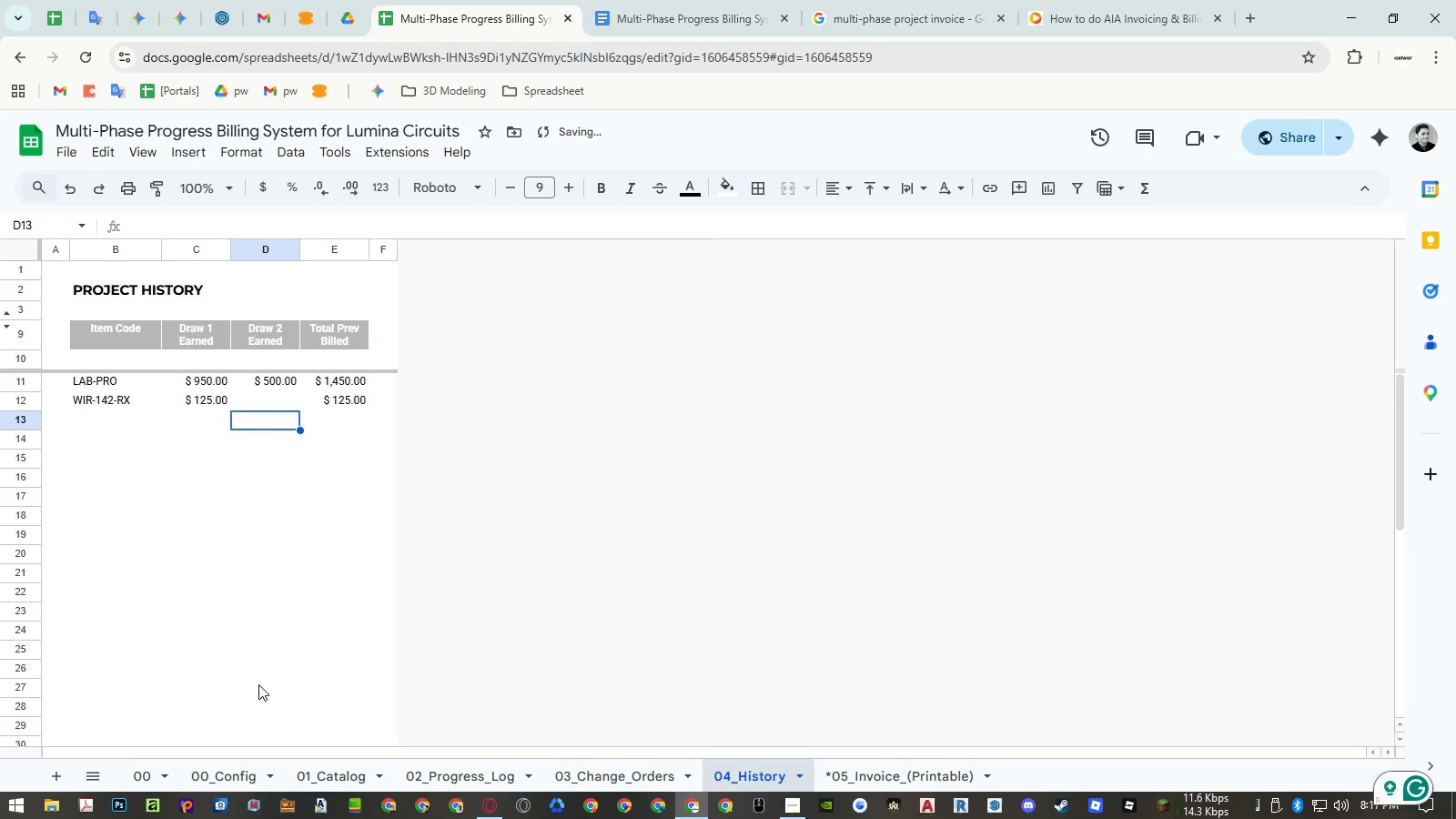 
left_click([509, 769])
 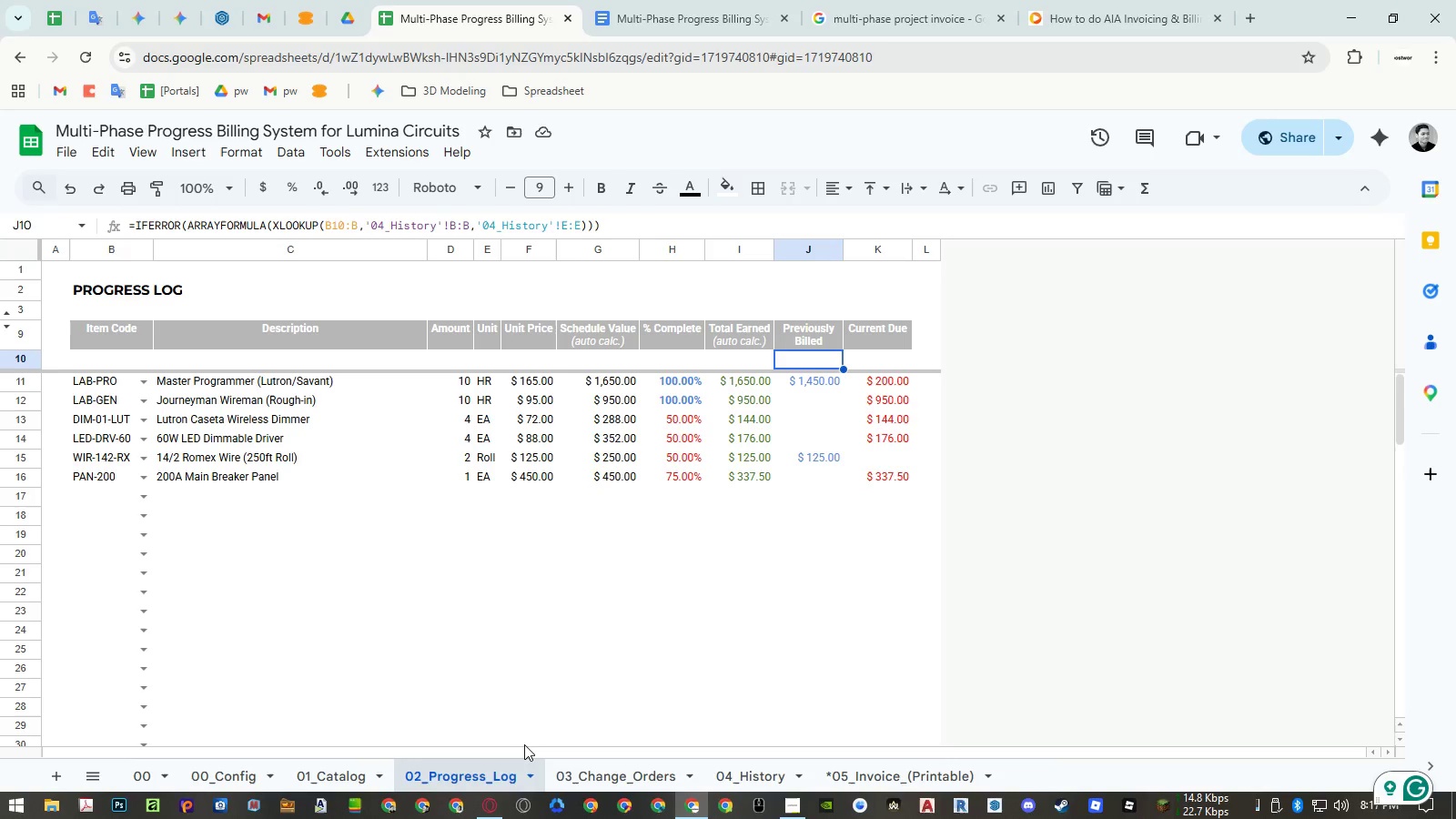 
wait(23.8)
 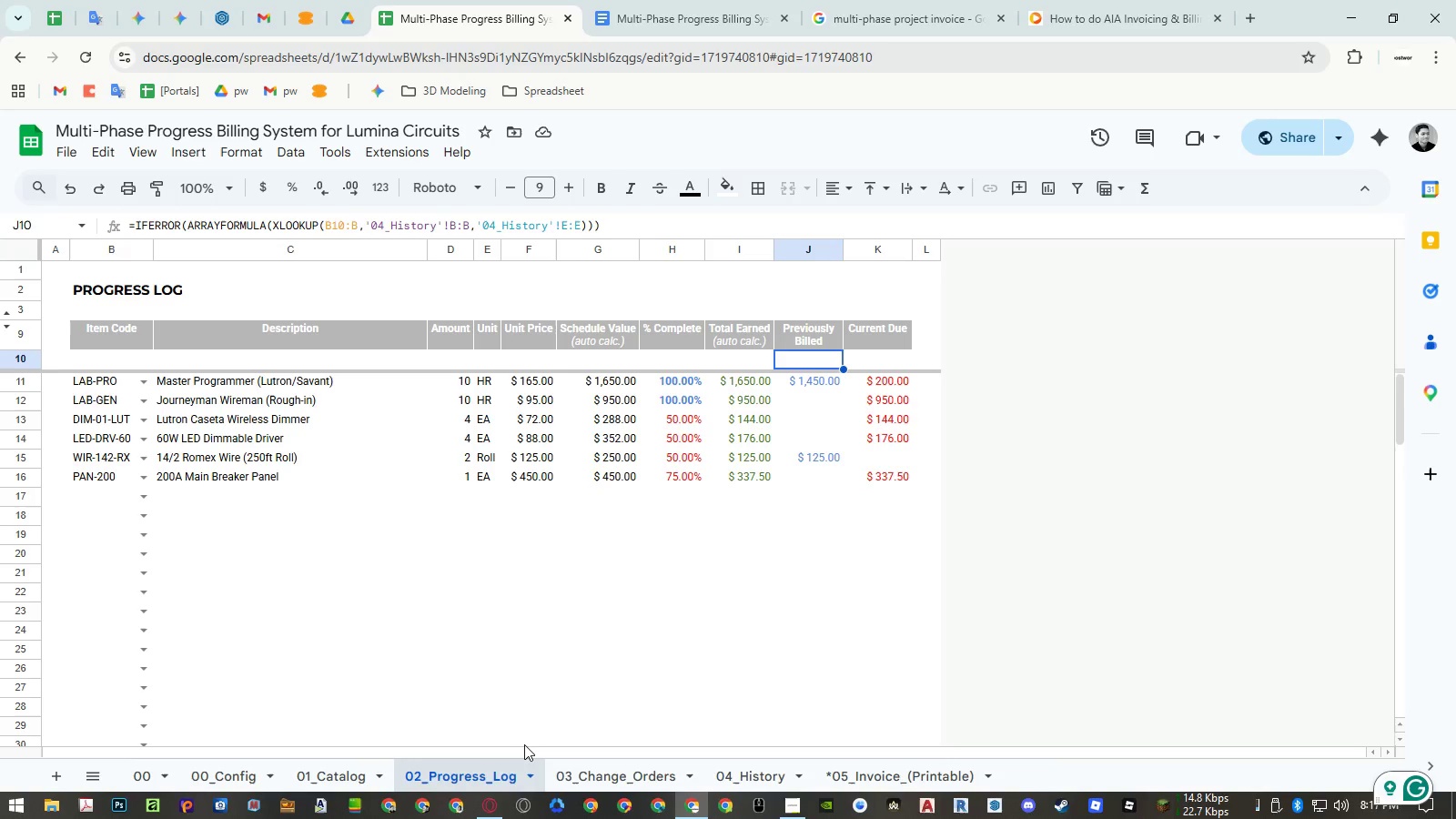 
left_click([590, 772])
 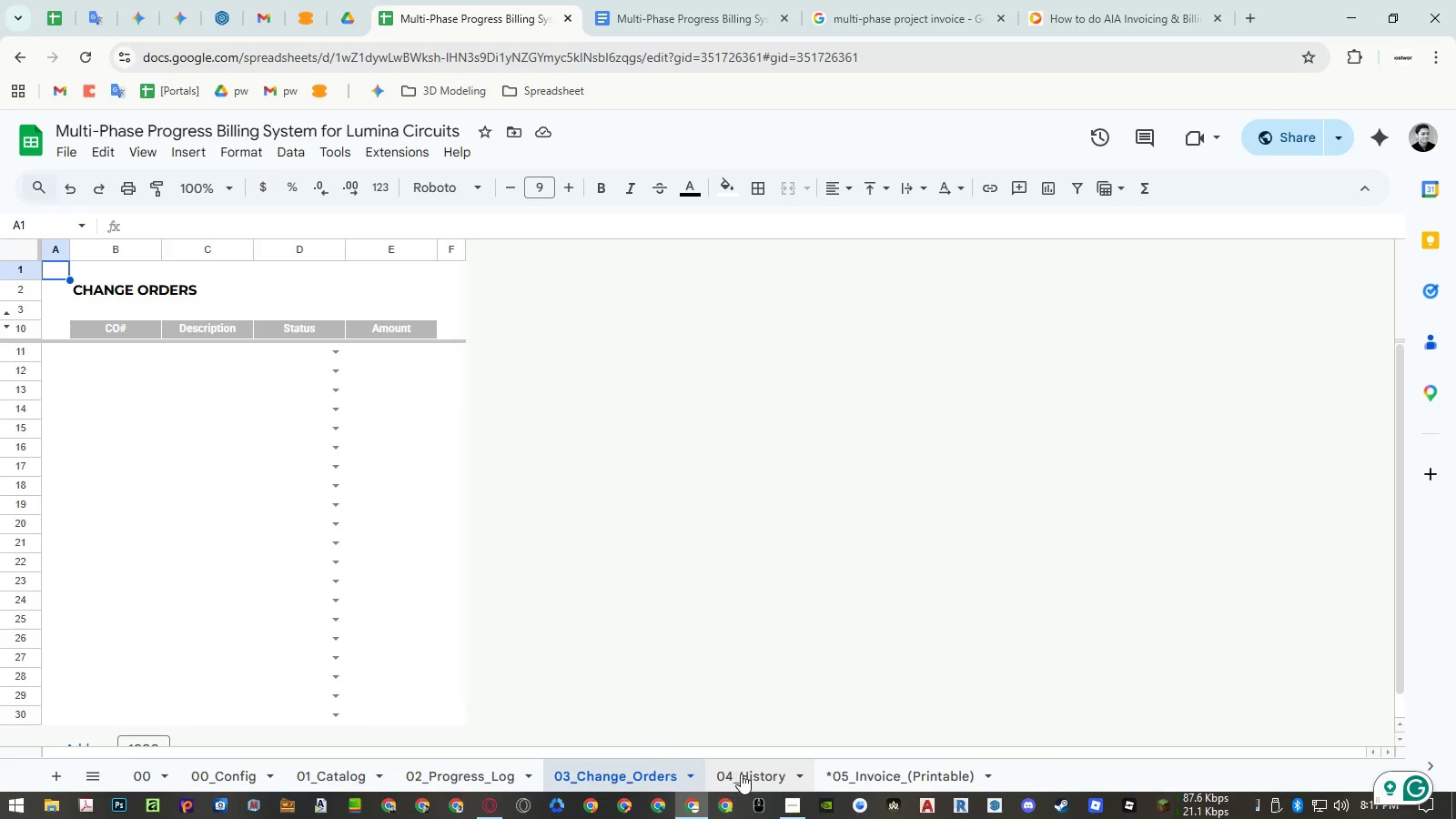 
left_click([741, 774])
 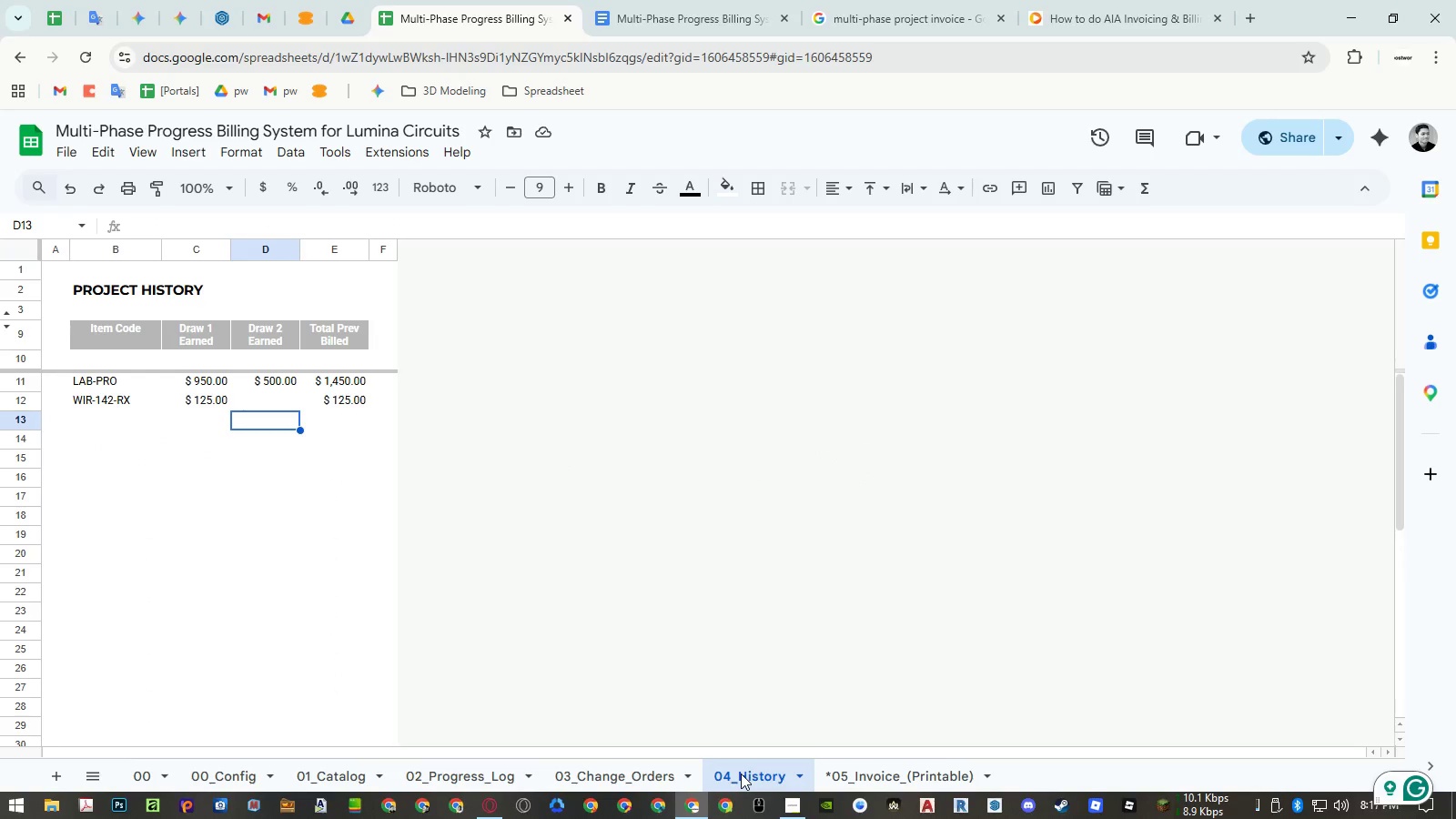 
left_click([643, 774])
 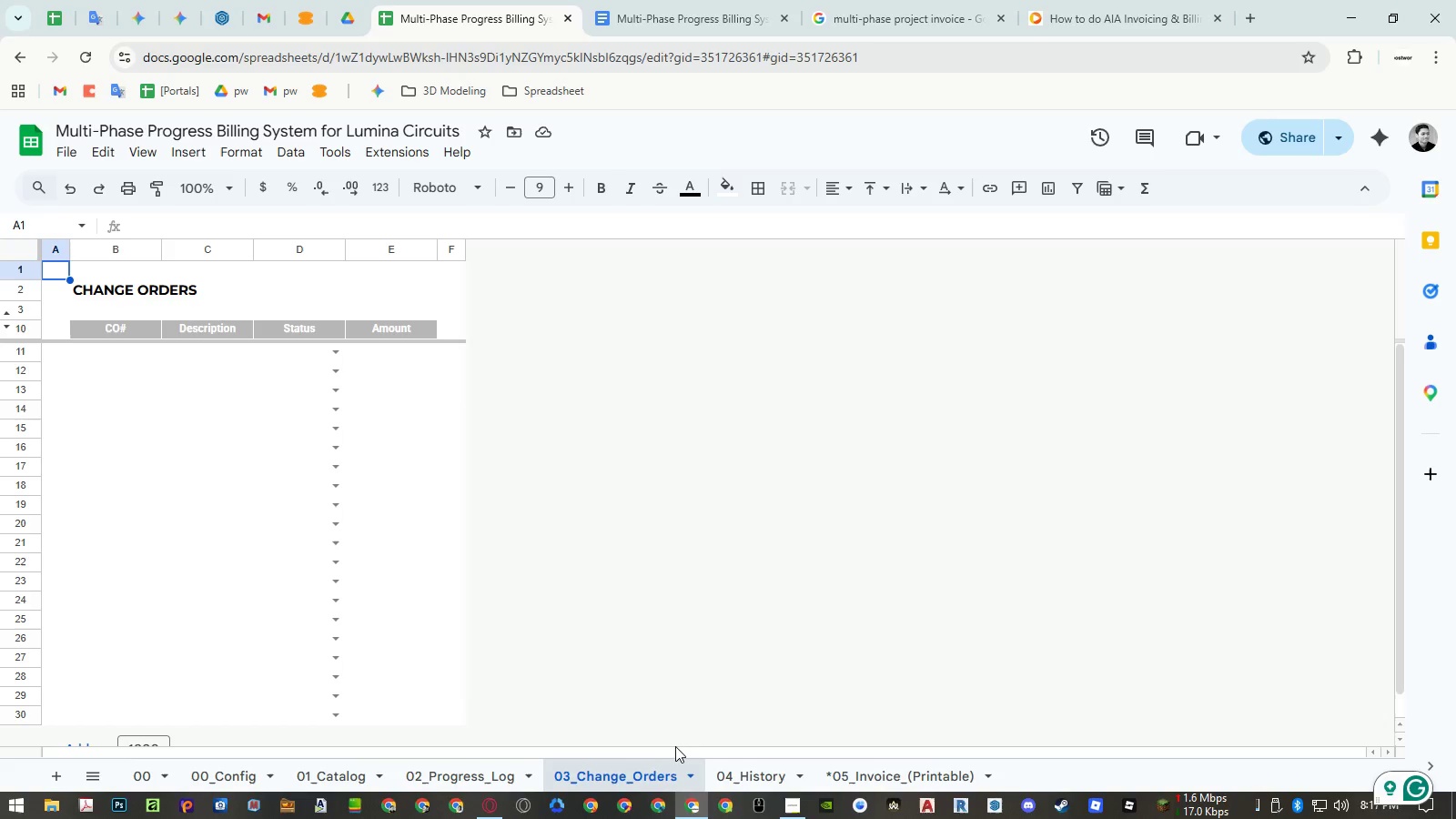 
left_click([116, 354])
 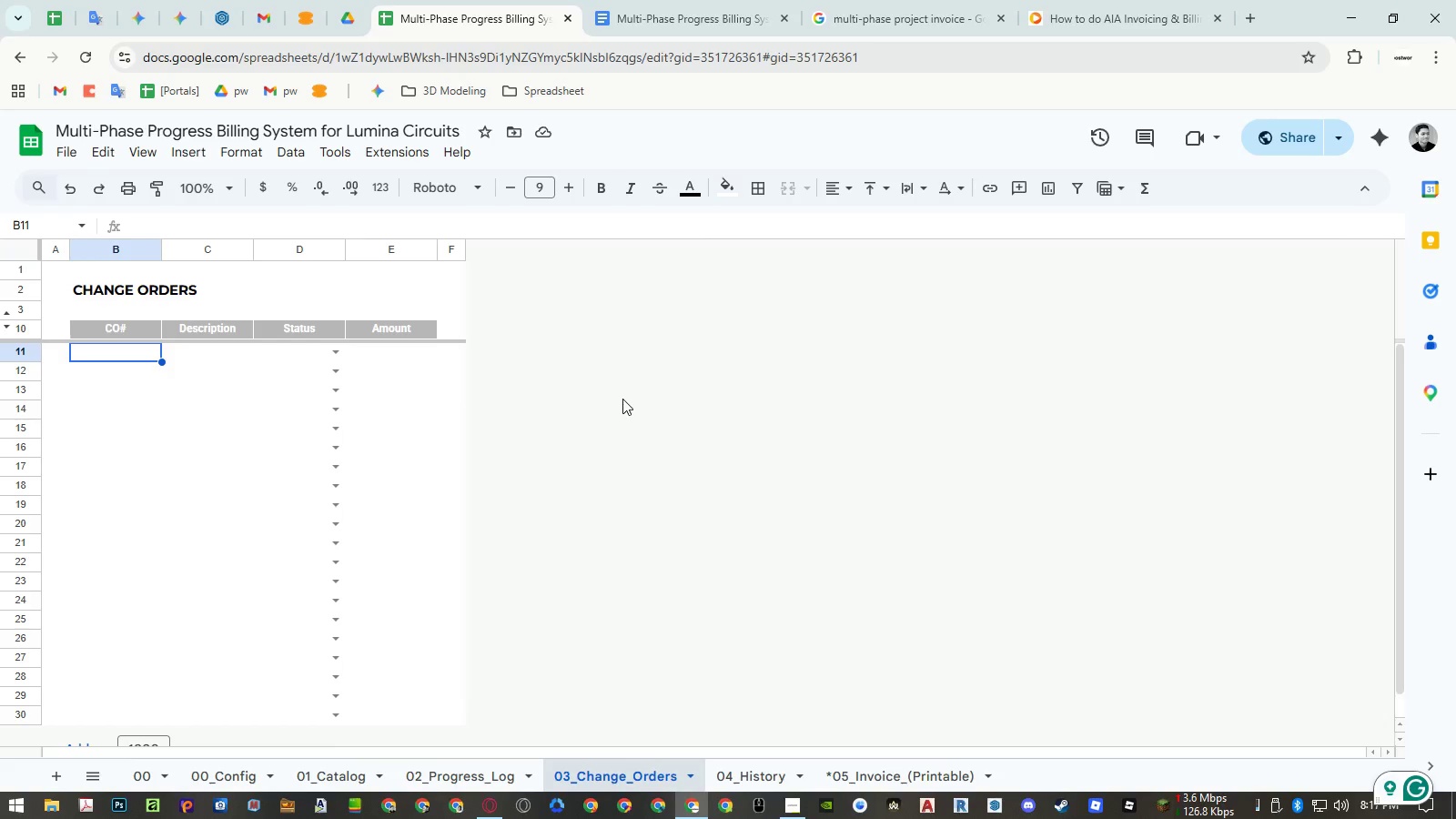 
type(cO-001)
key(NumpadEnter)
type(CO-002)
key(NumpadEnter)
 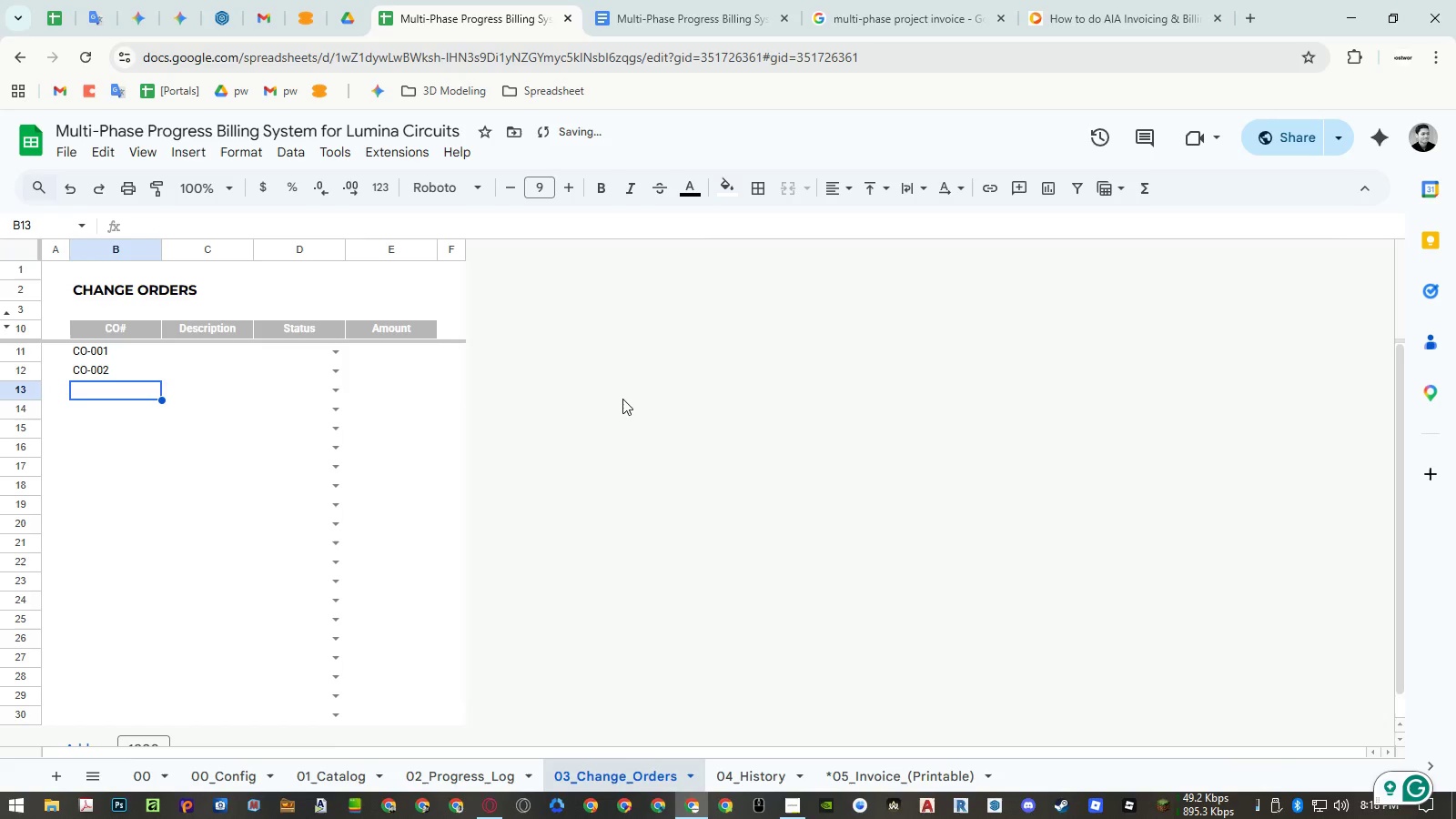 
key(ArrowUp)
 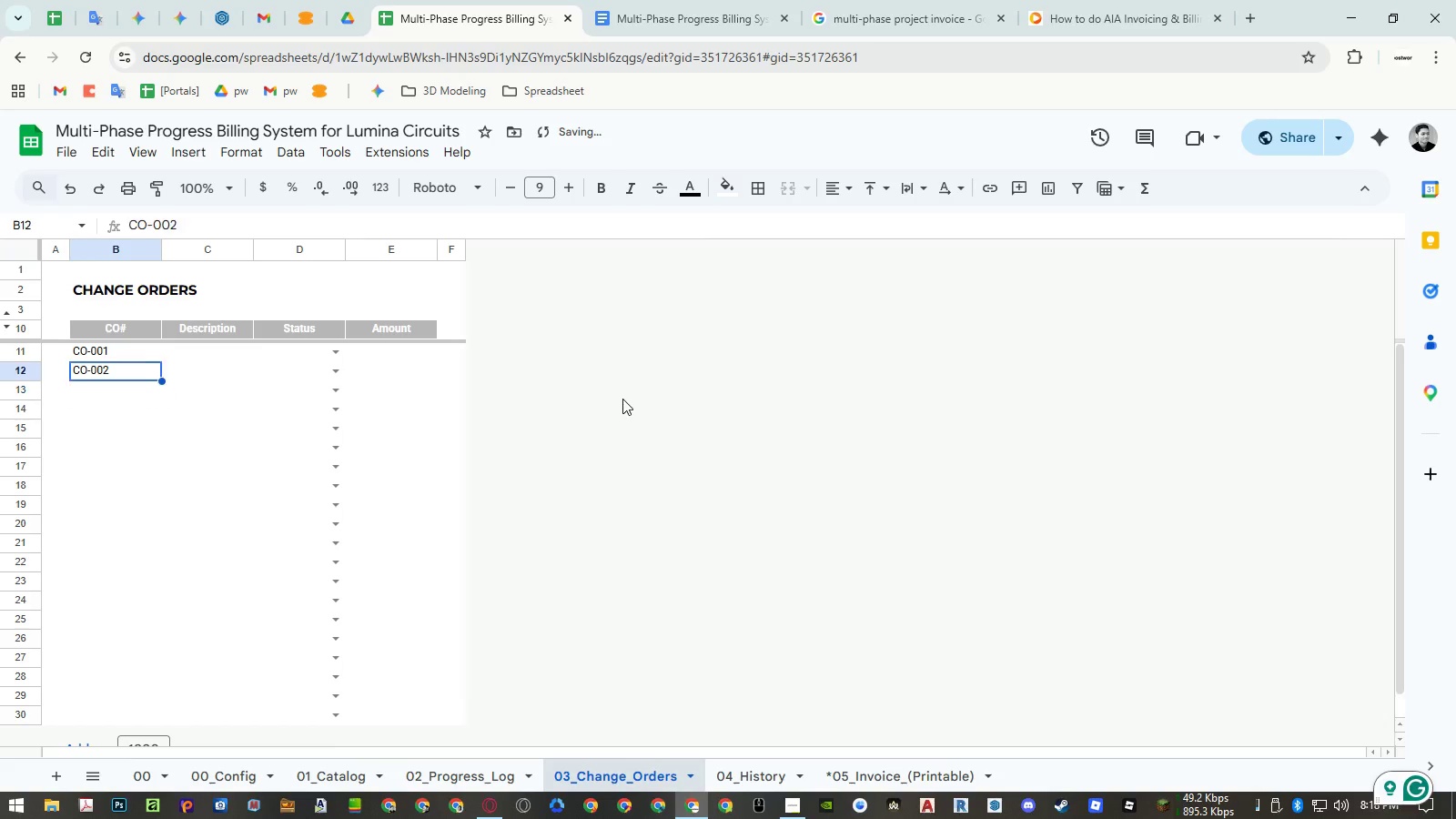 
key(ArrowRight)
 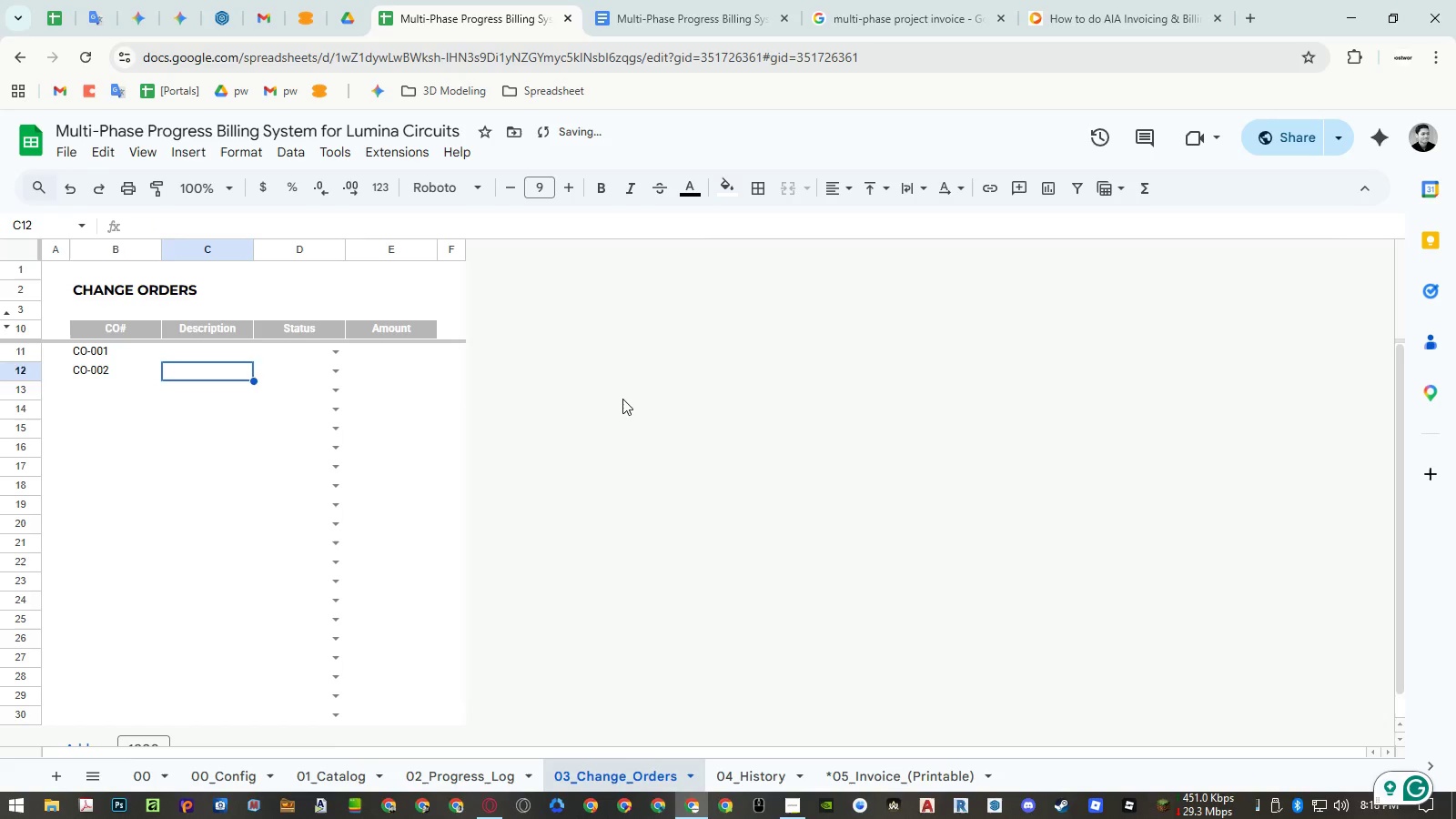 
key(ArrowUp)
 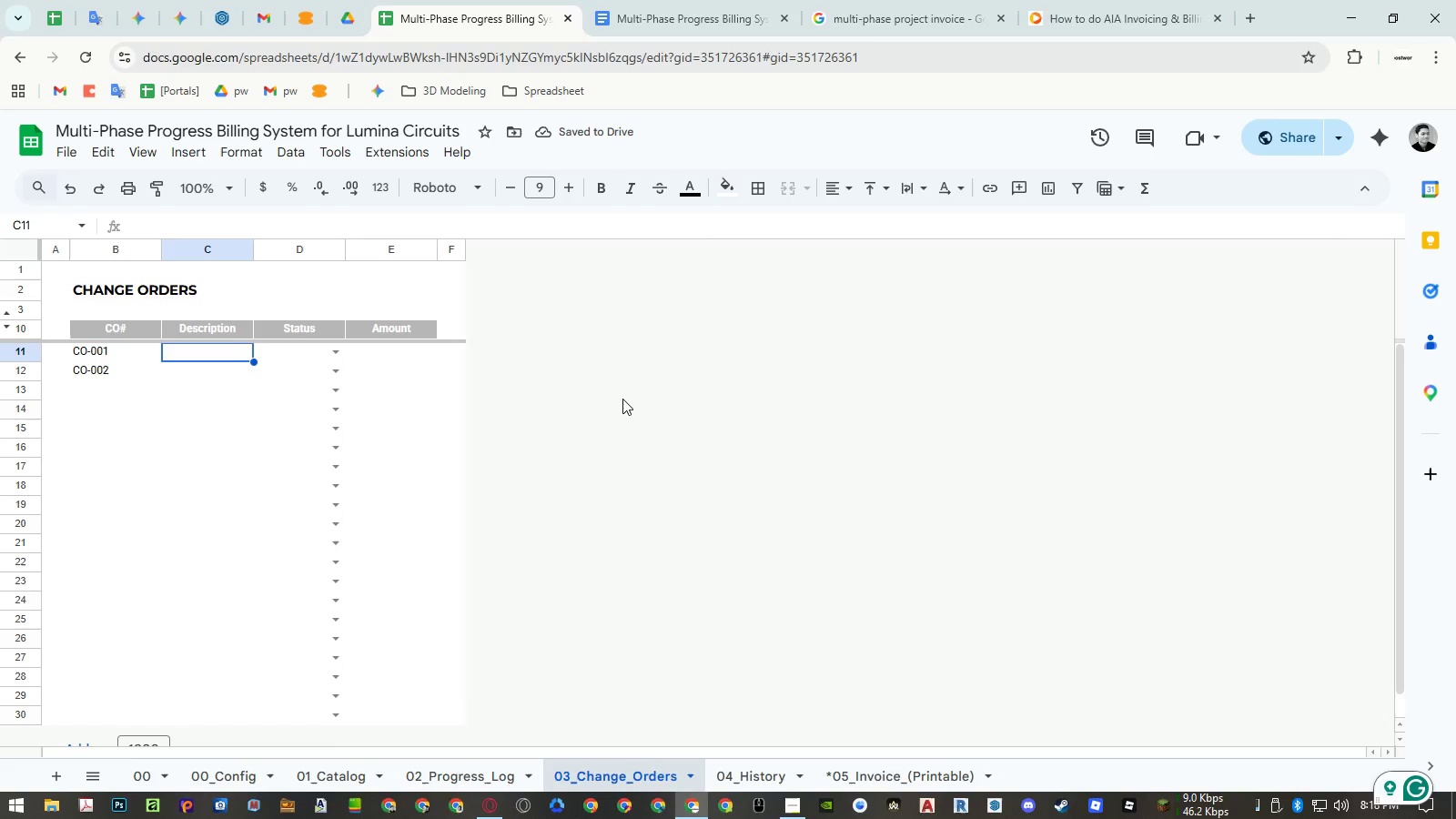 
type(Add 3x USB-C Outlets is )
key(Backspace)
key(Backspace)
type(n Kitche )
key(Backspace)
type(n Island)
 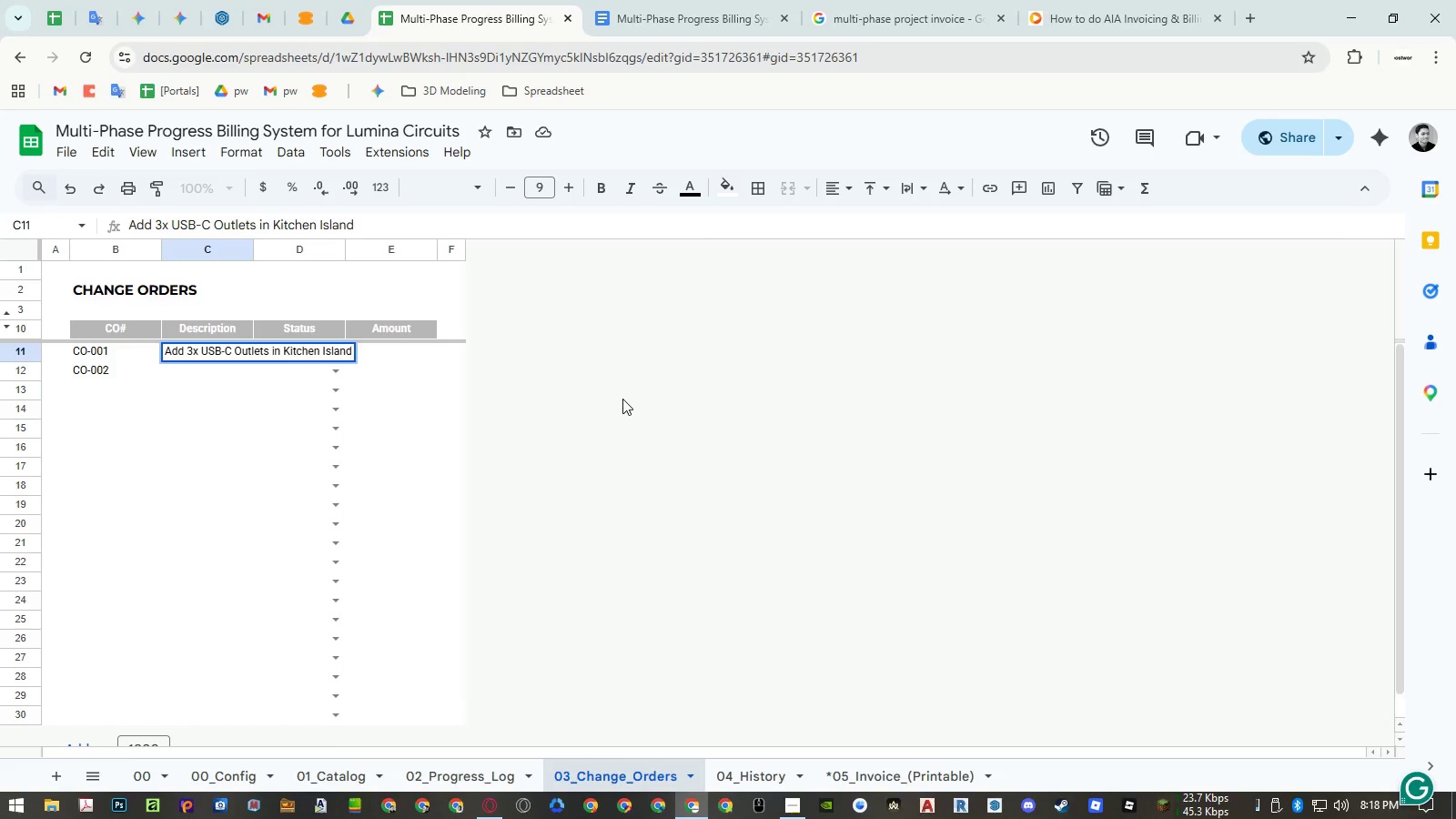 
key(Enter)
 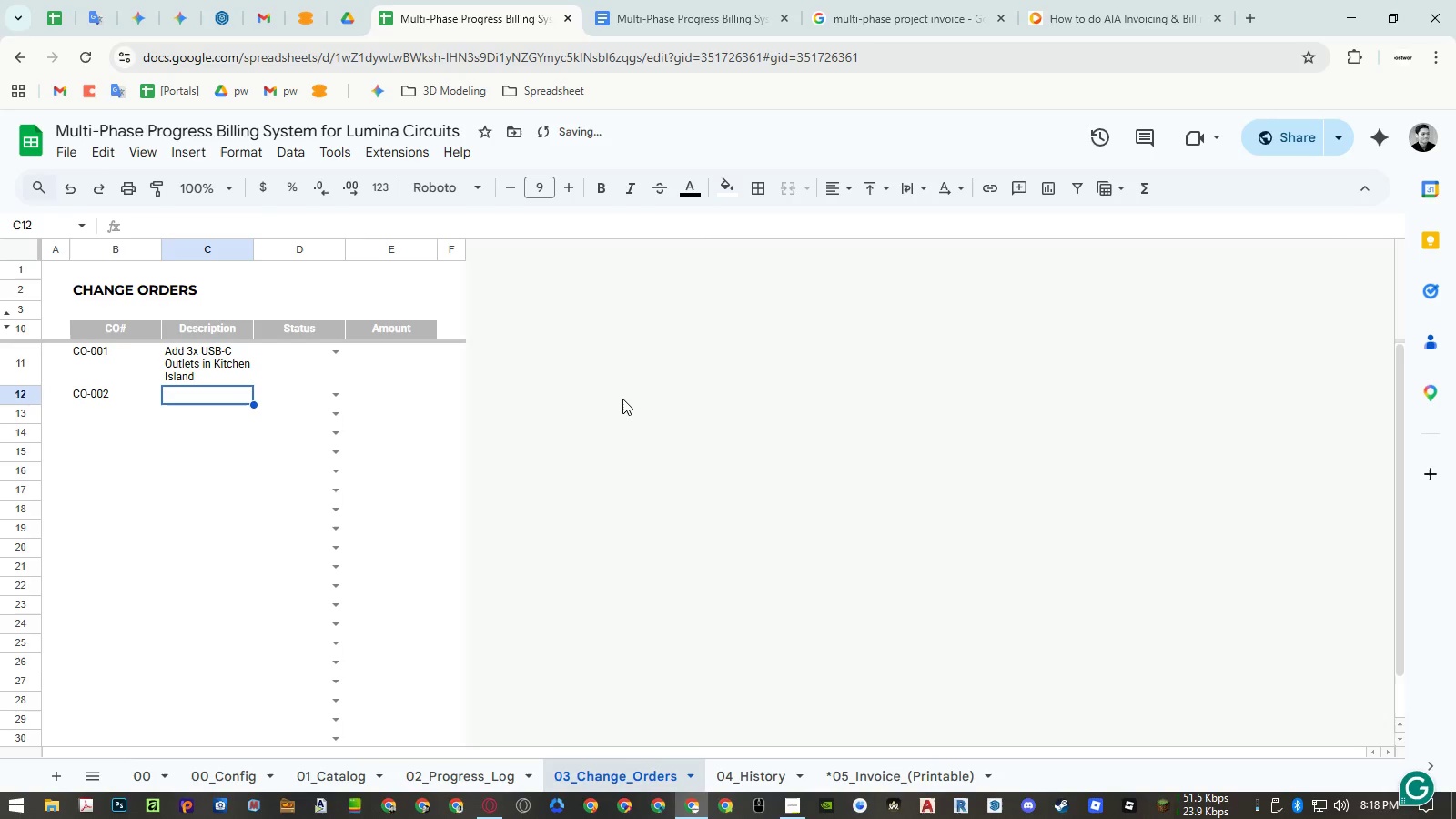 
type(Upgrade to Brass Finish Faceplates)
 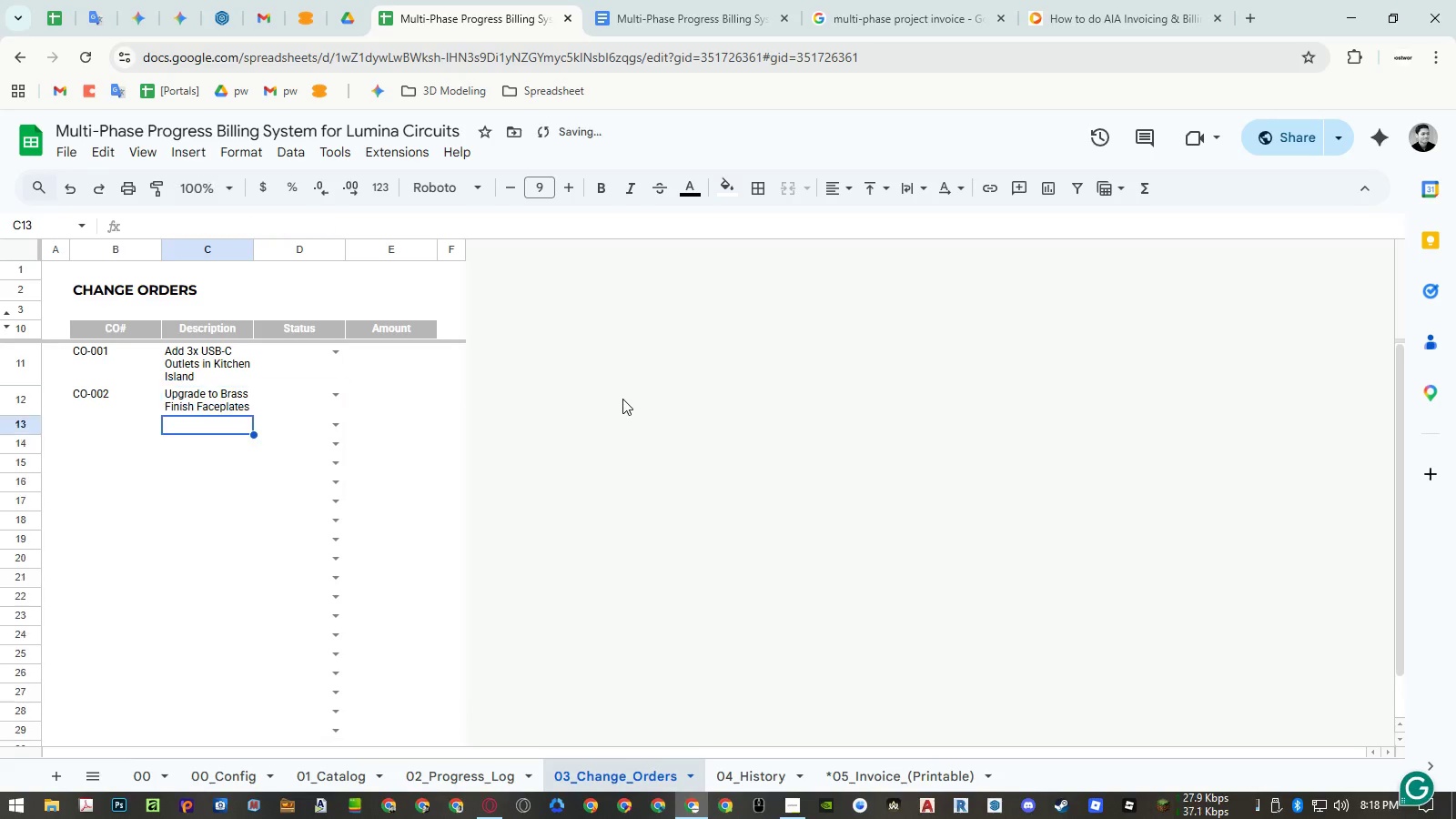 
 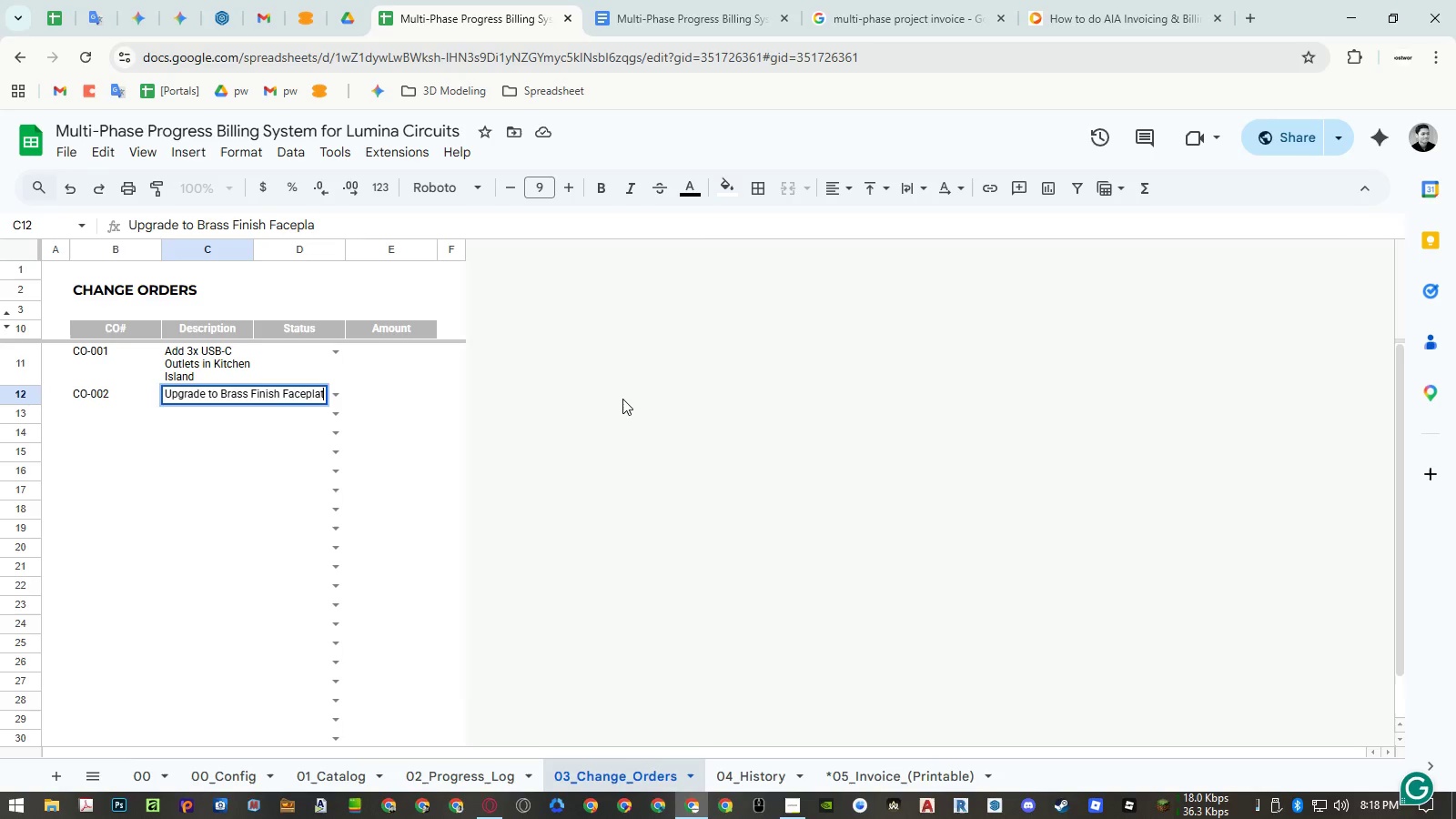 
key(Enter)
 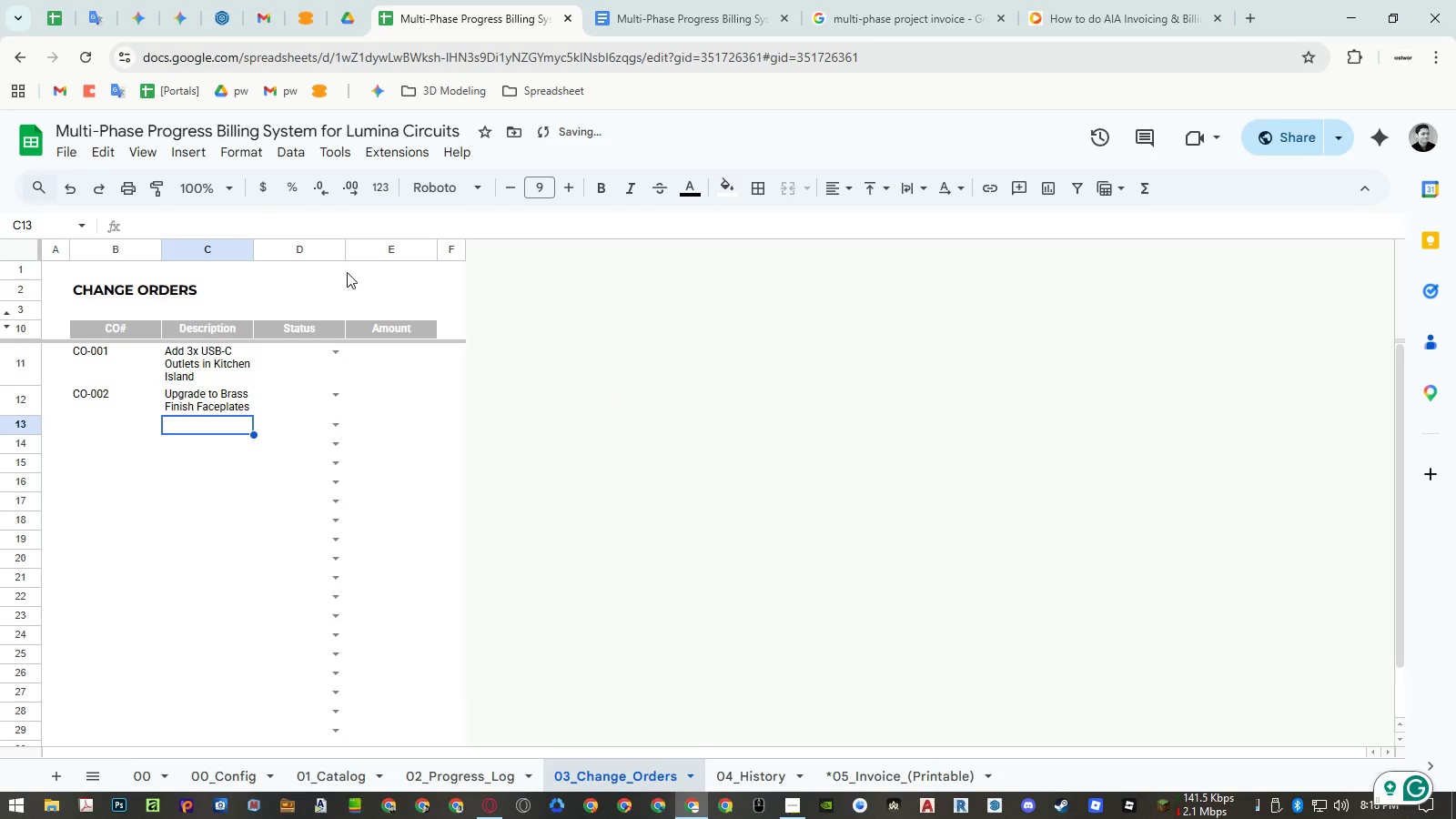 
right_click([220, 244])
 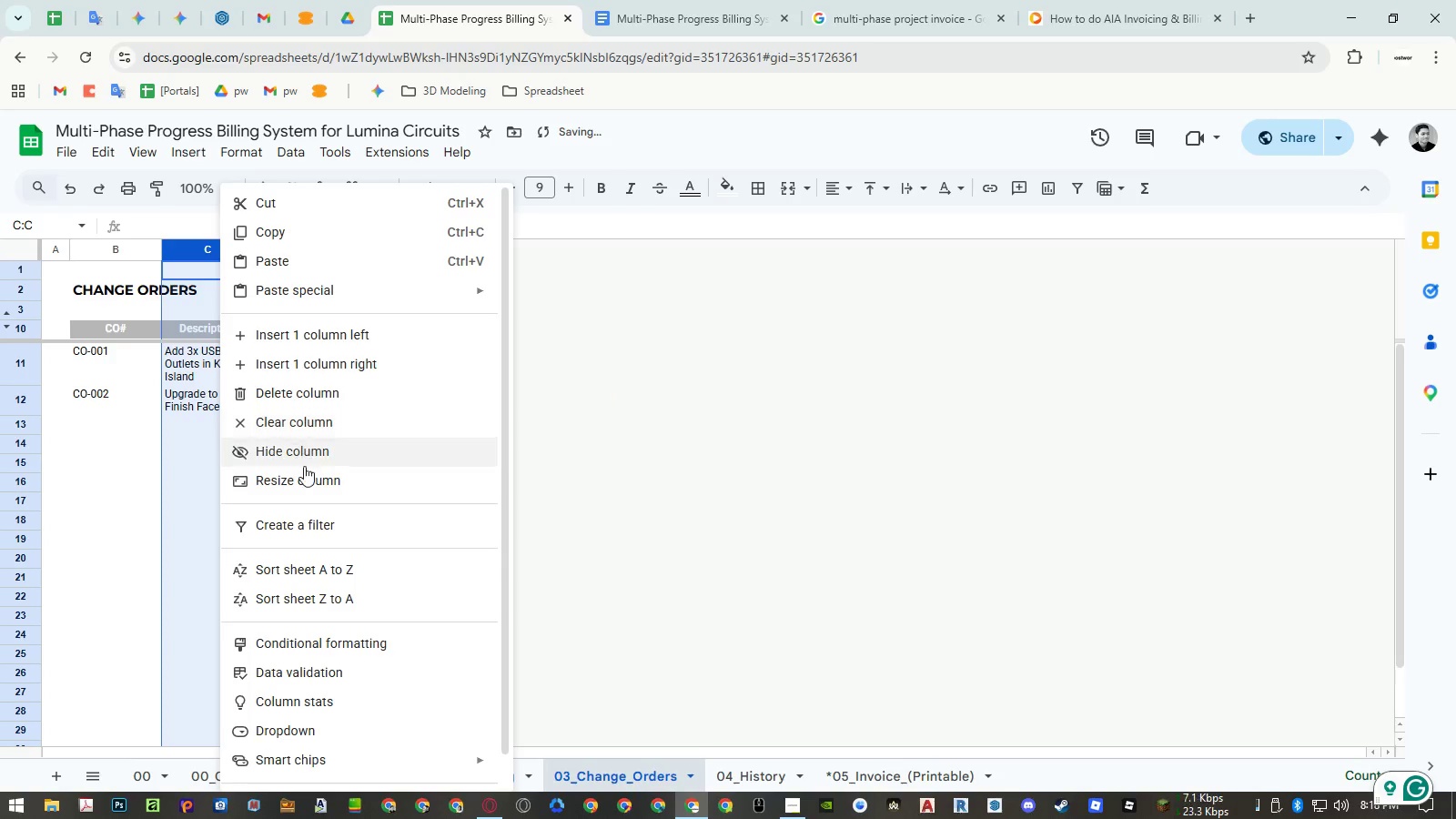 
left_click([304, 475])
 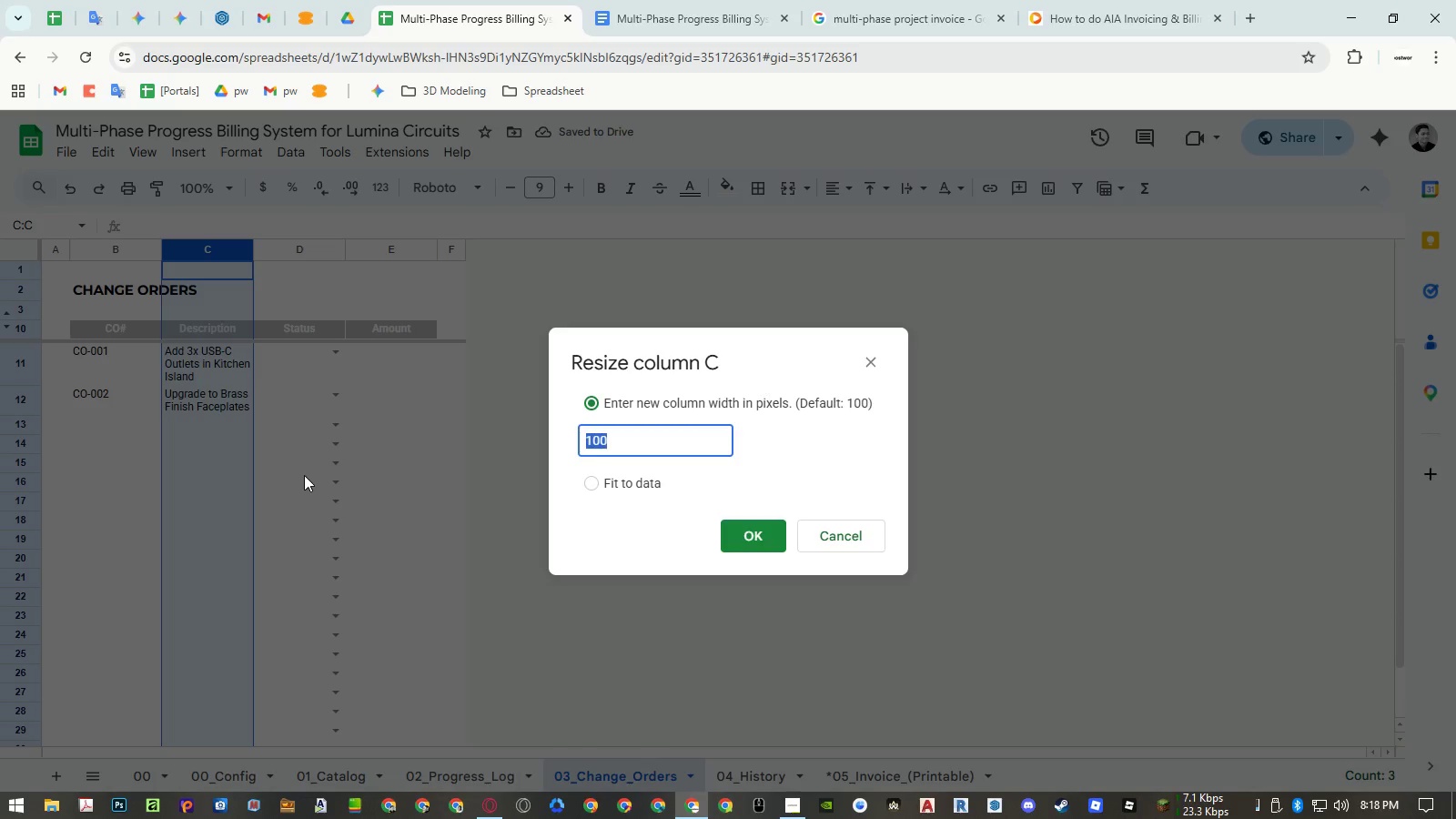 
key(Numpad3)
 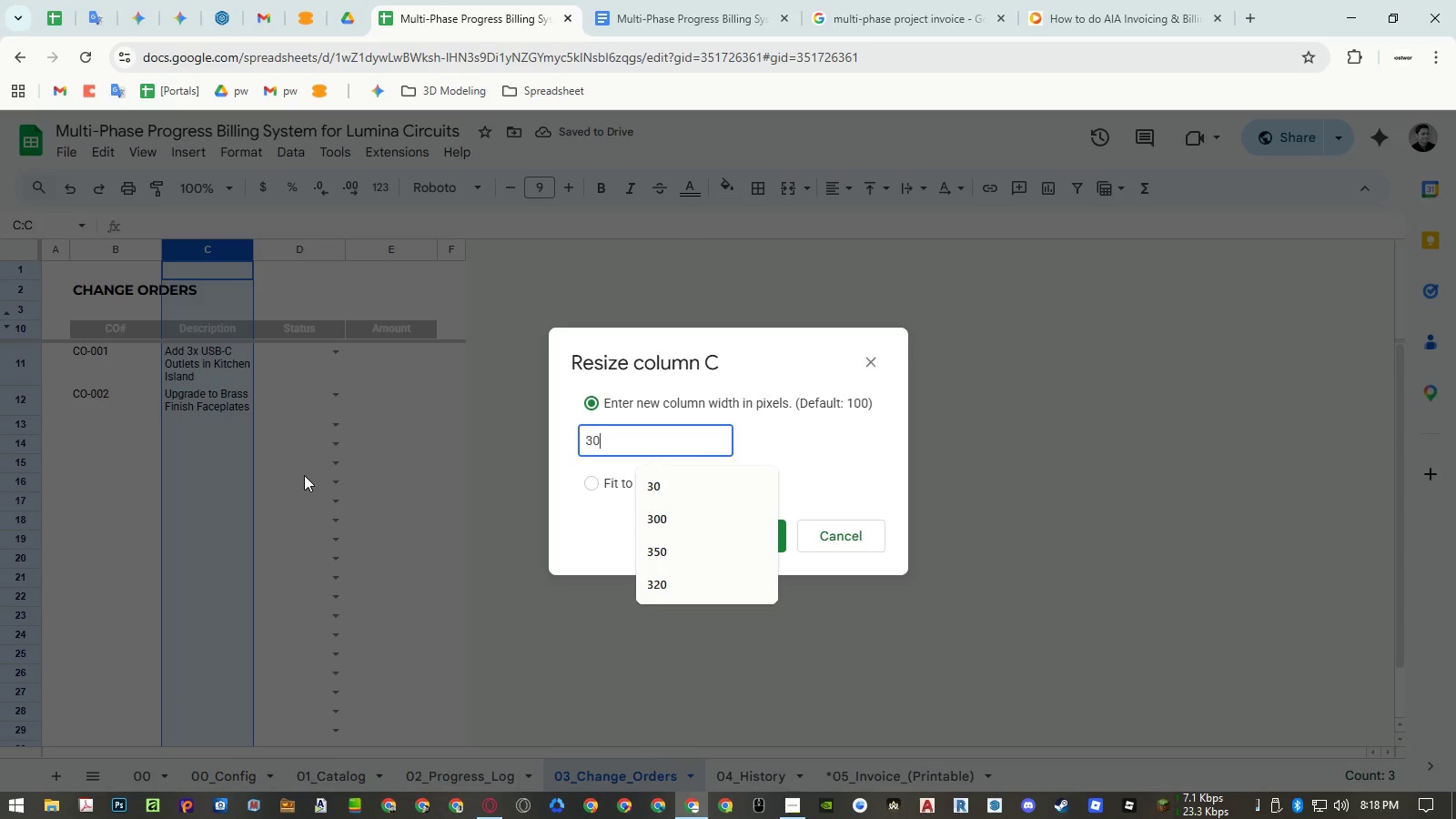 
key(Numpad0)
 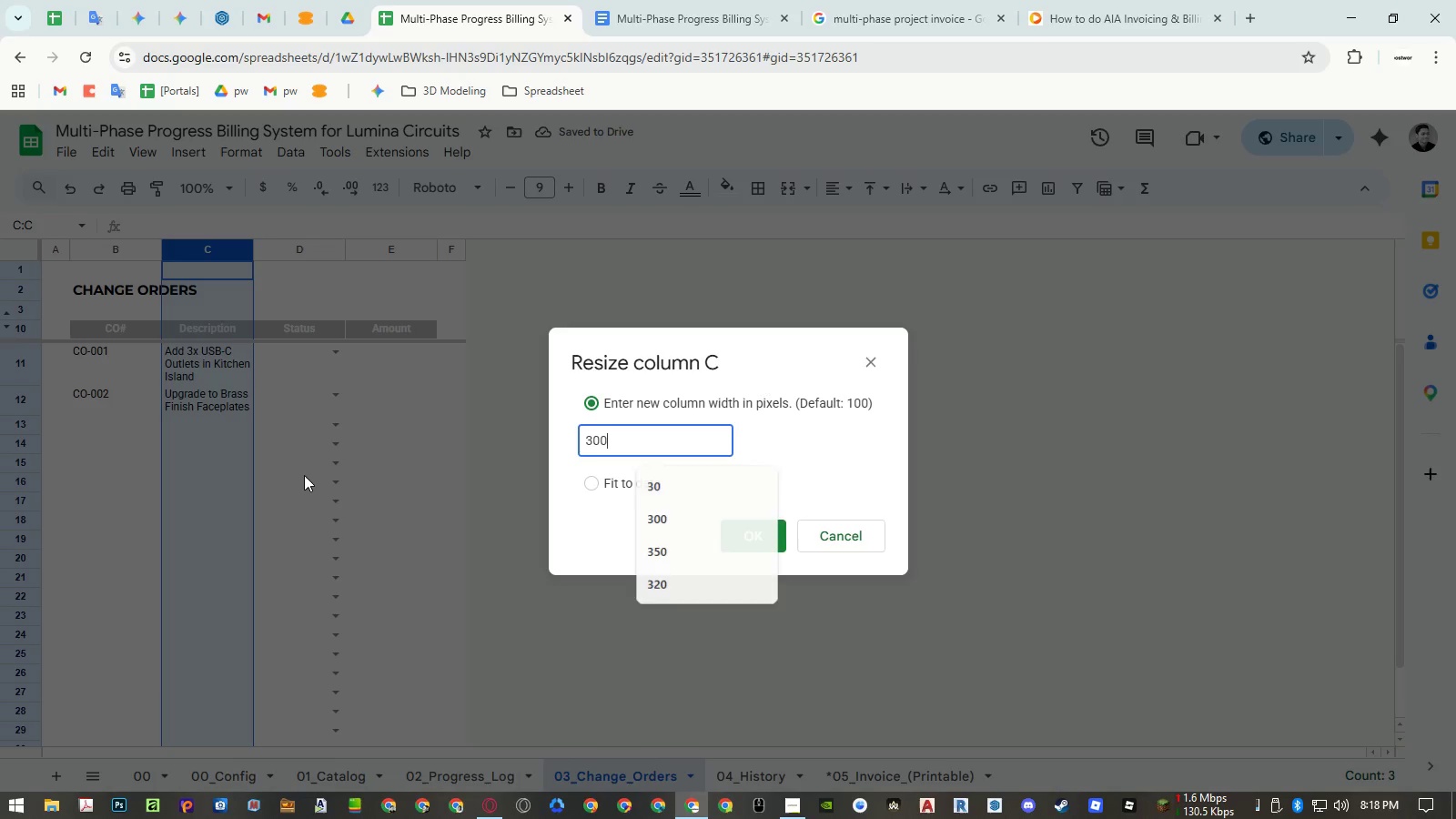 
key(Numpad0)
 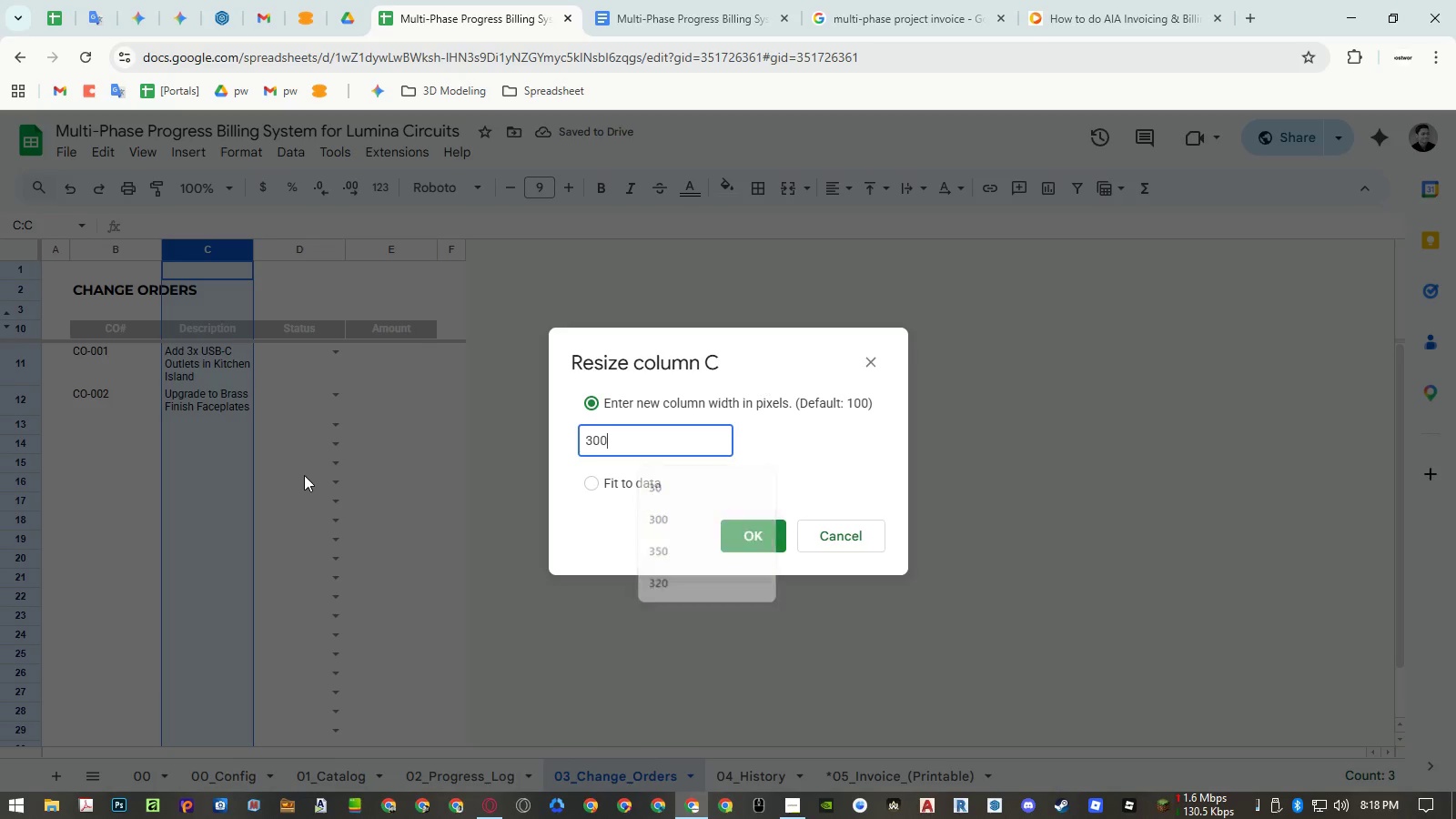 
key(NumpadEnter)
 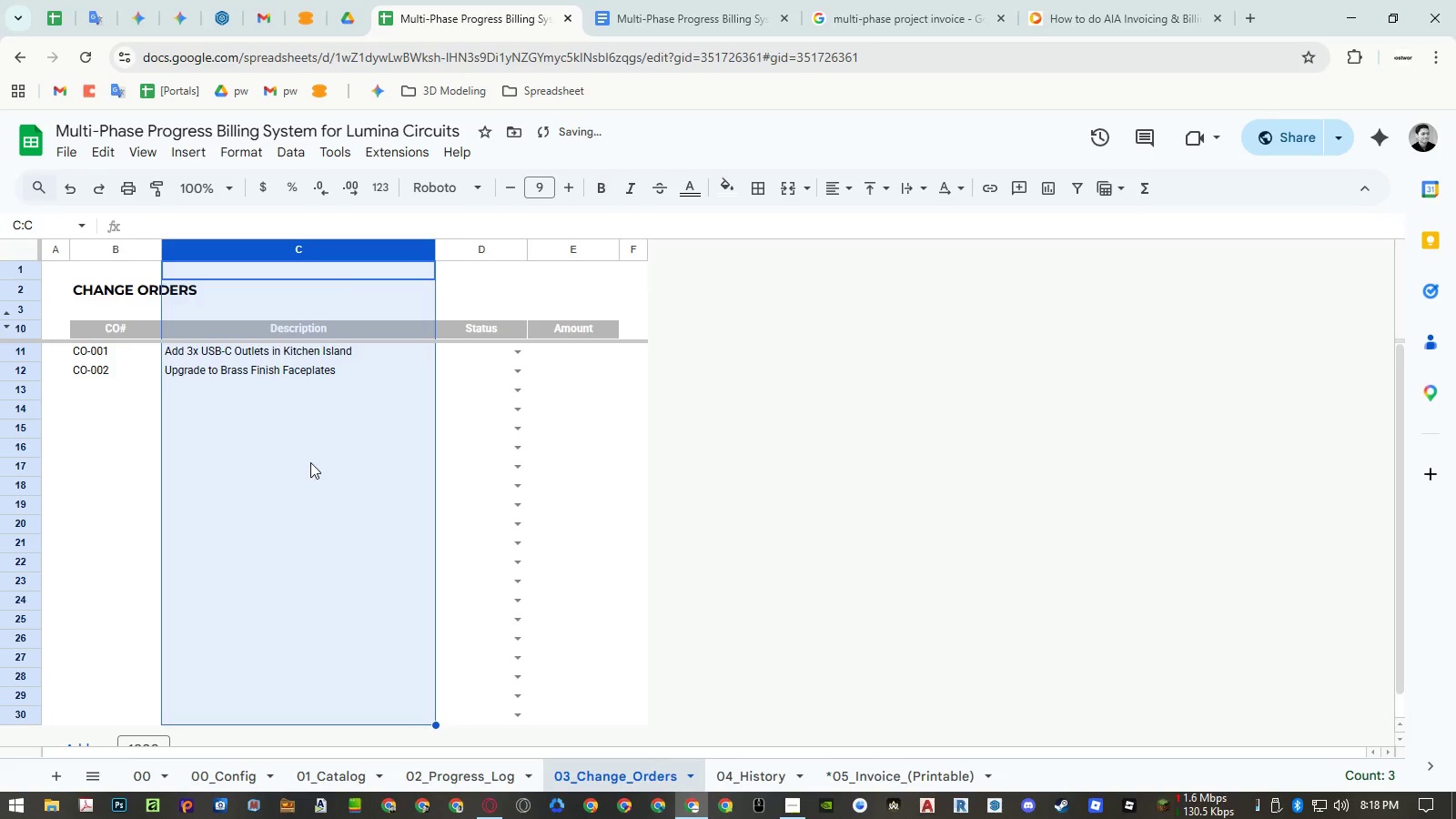 
left_click([312, 461])
 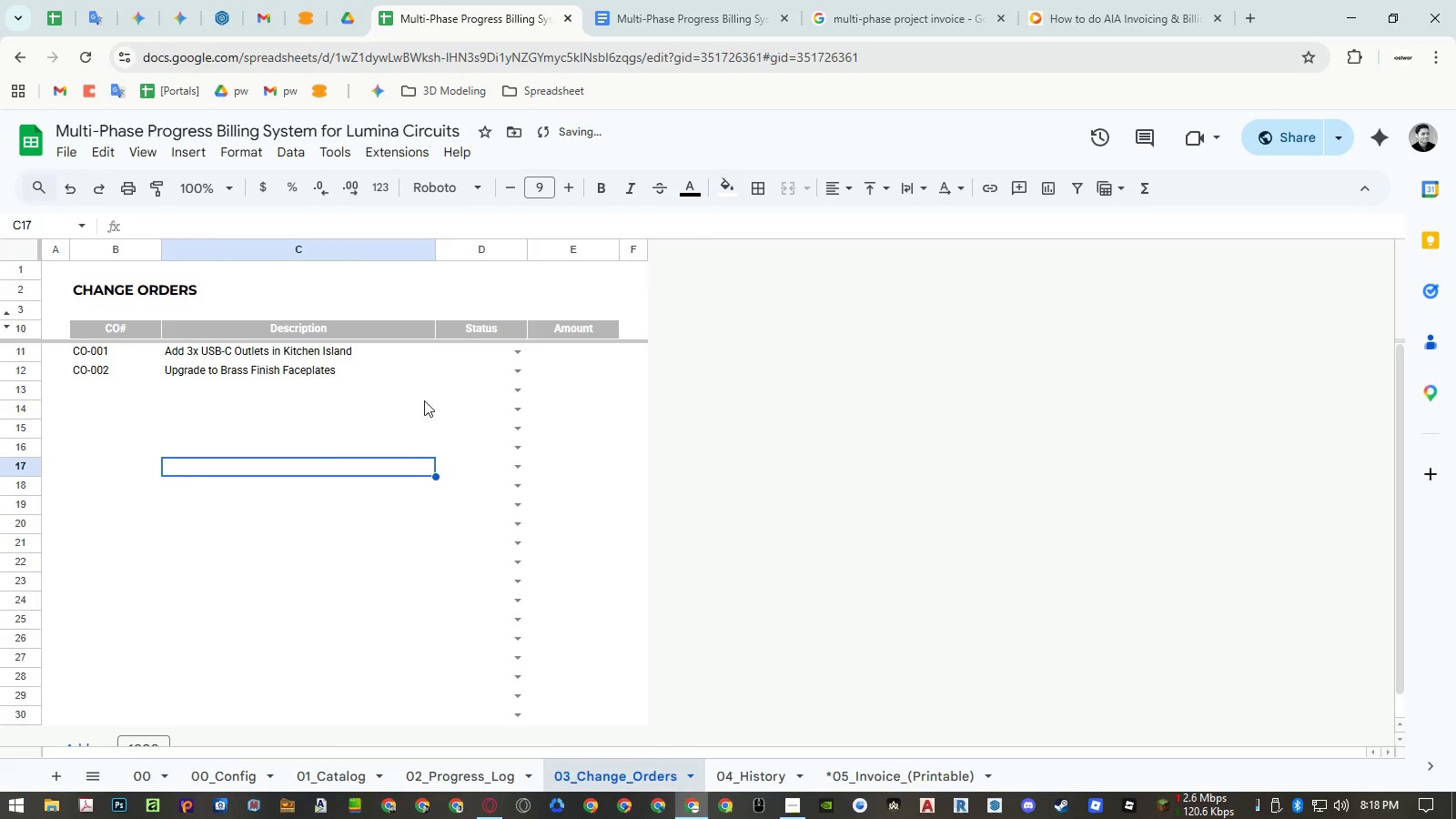 
mouse_move([511, 373])
 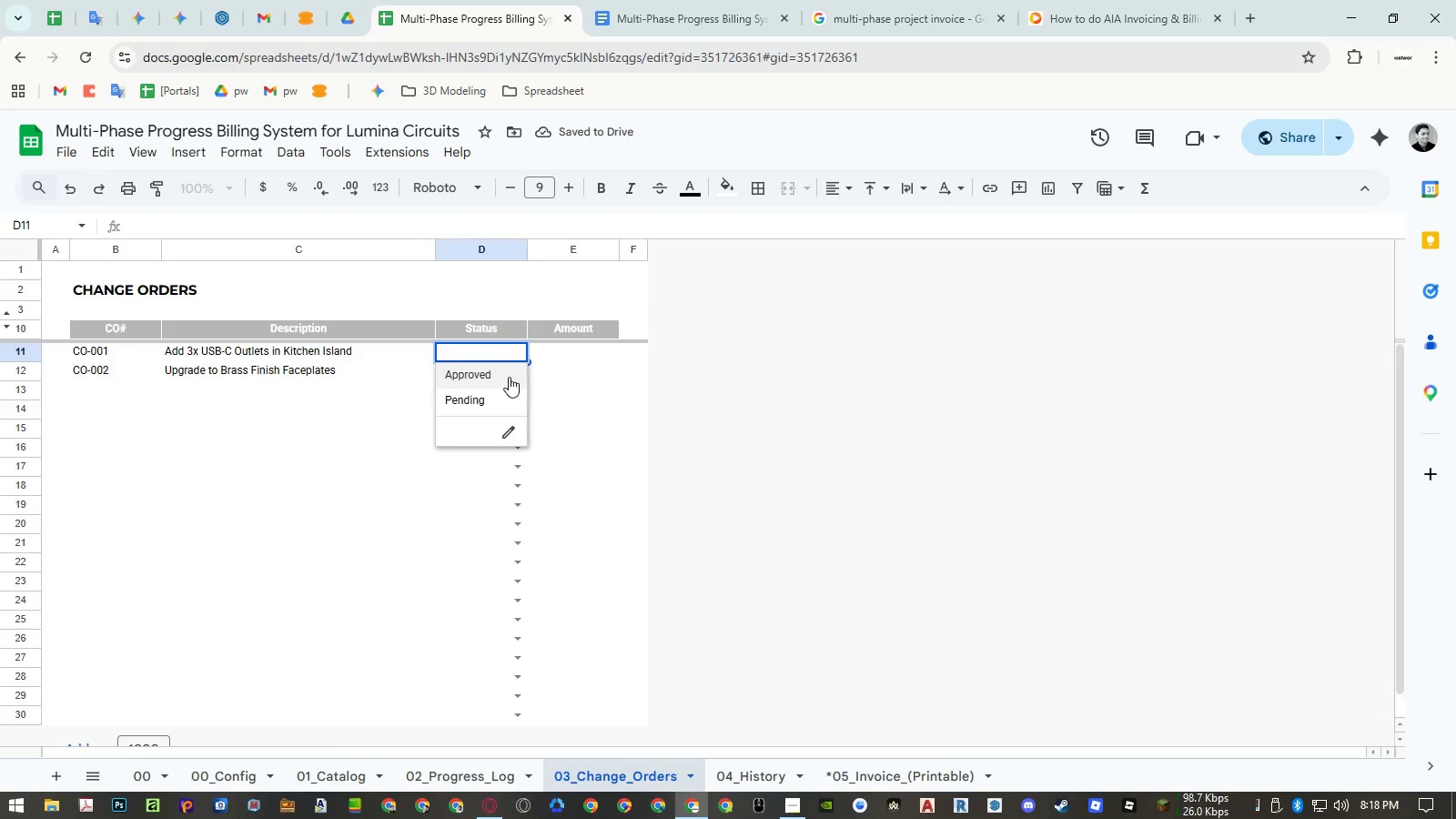 
left_click([509, 377])
 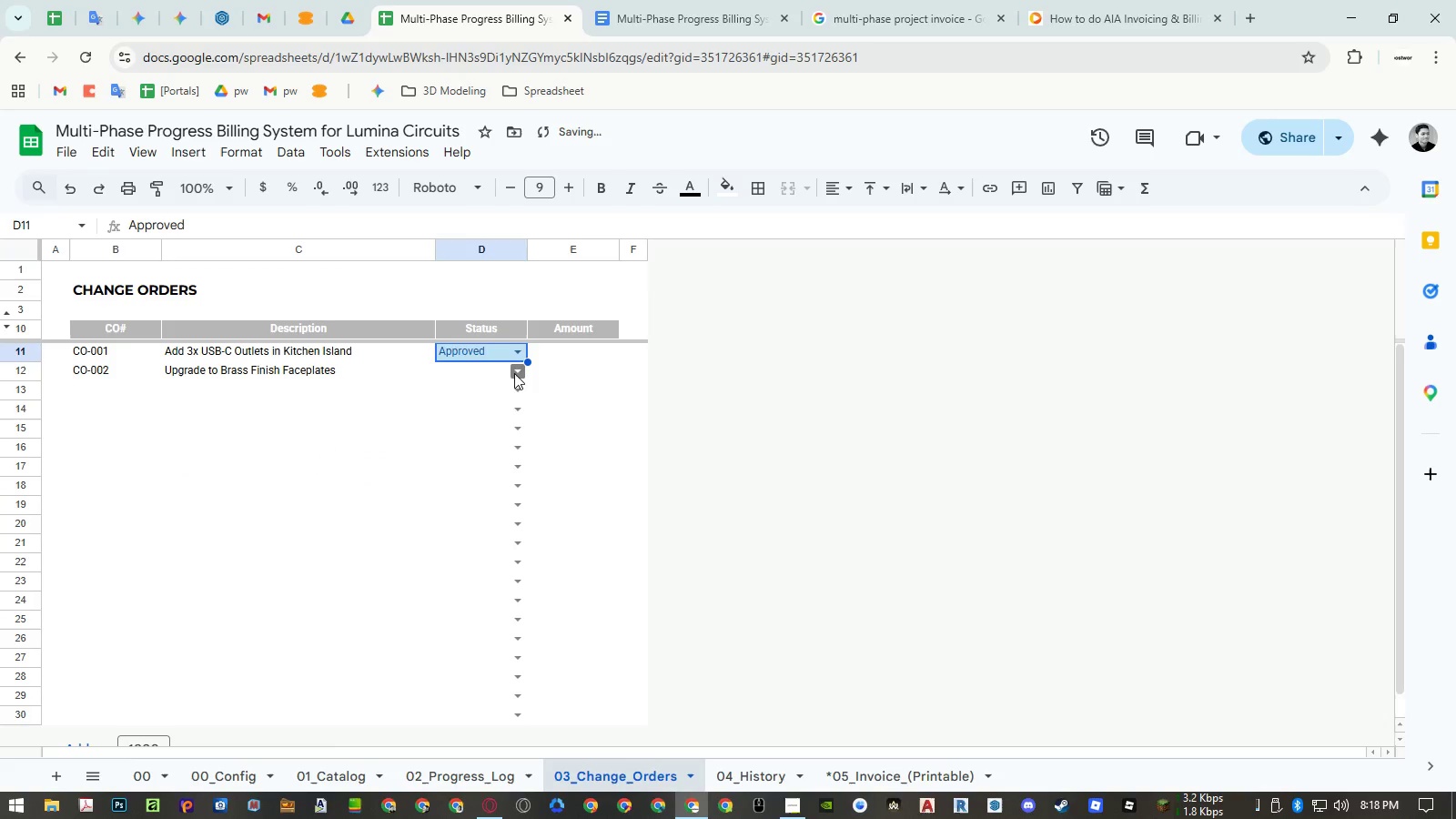 
left_click([514, 373])
 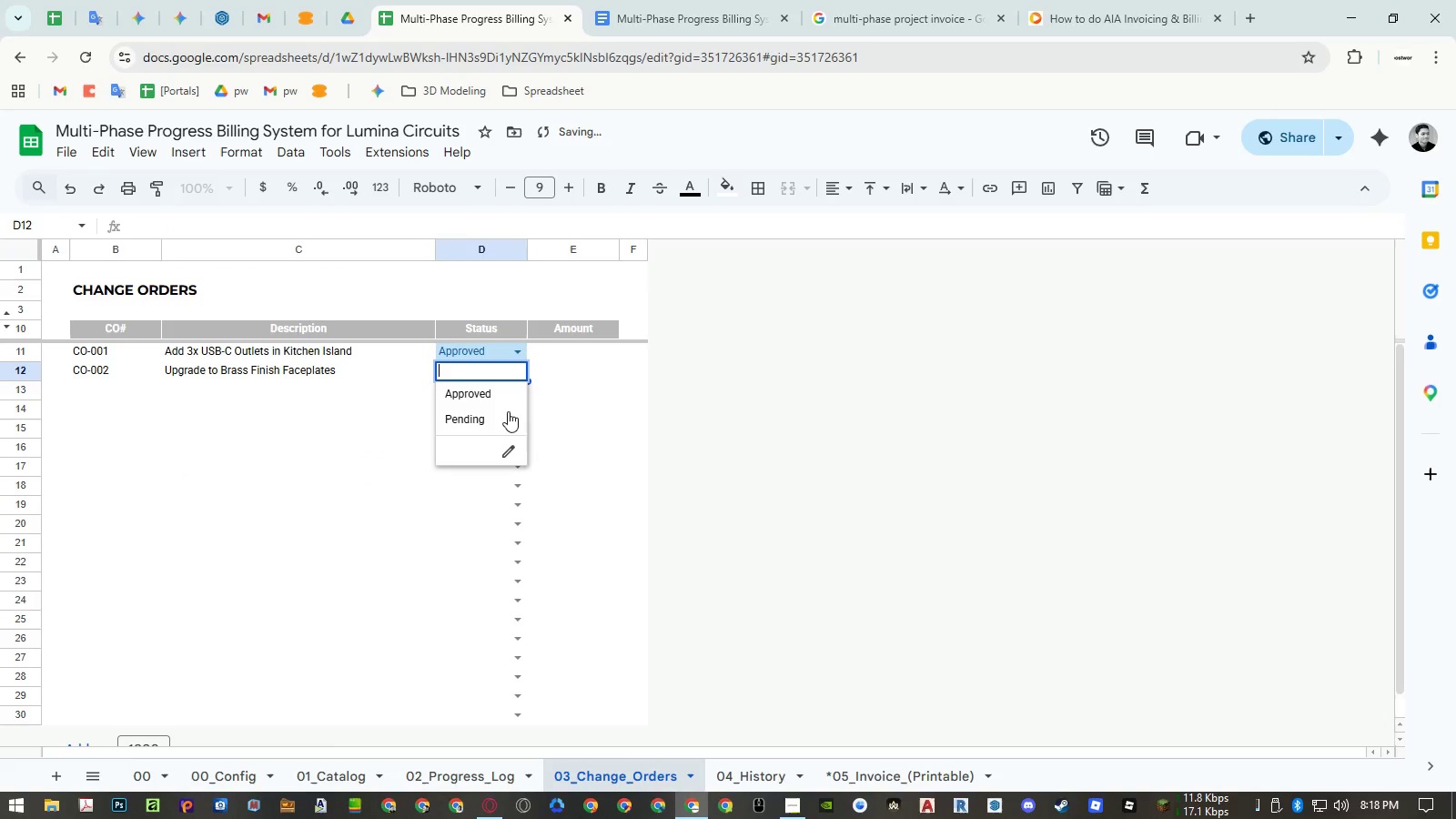 
double_click([507, 424])
 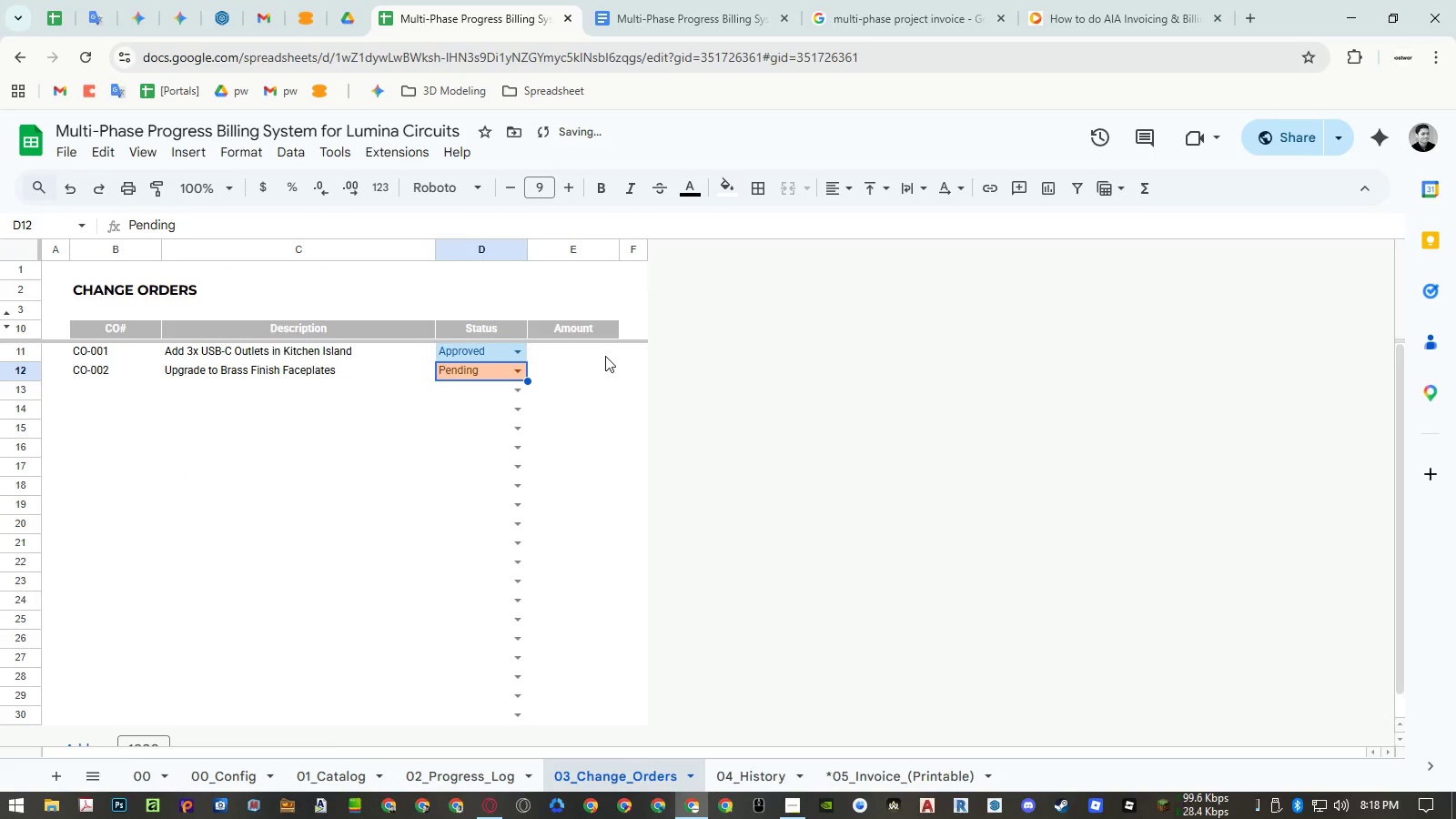 
left_click([603, 351])
 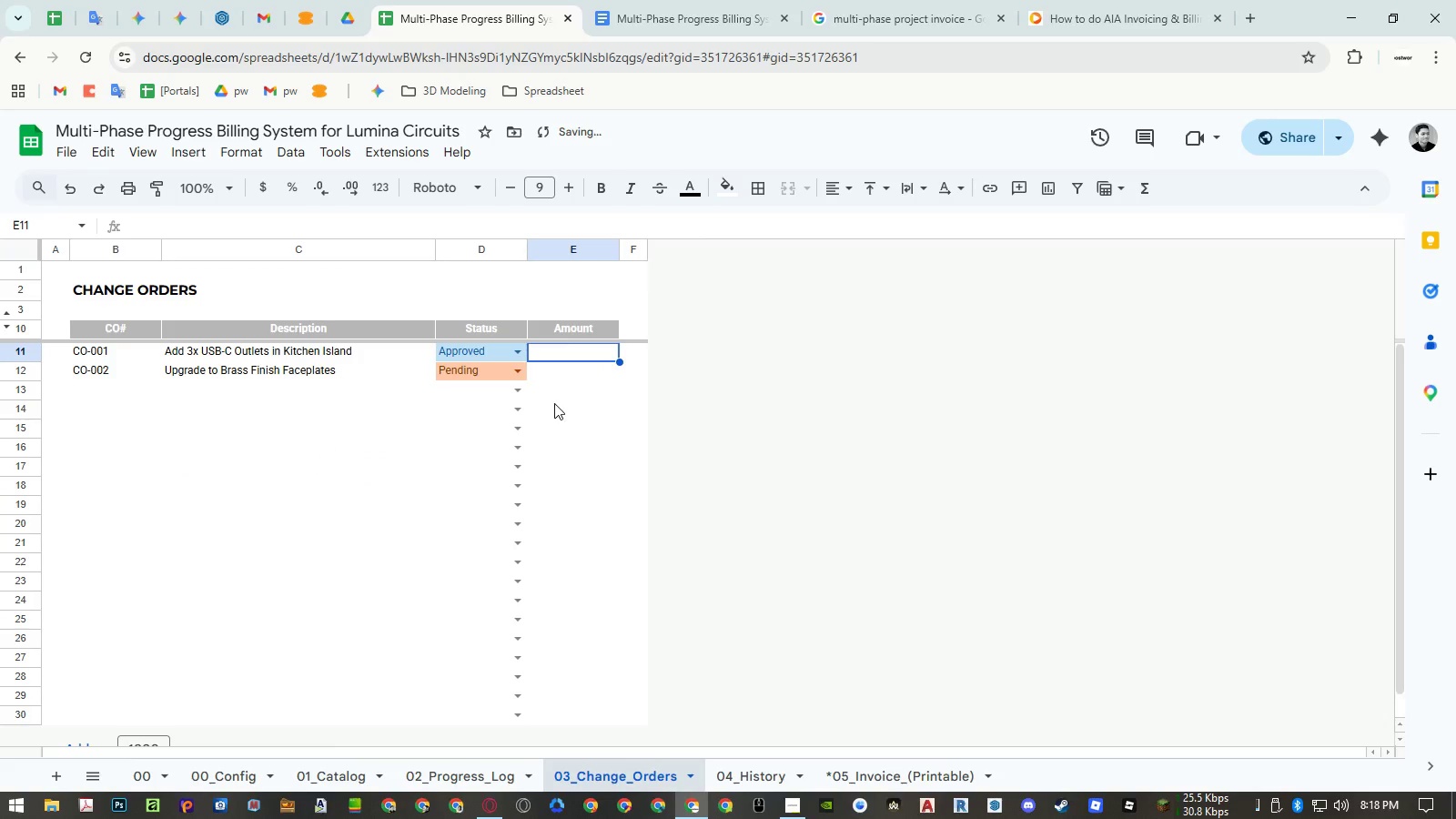 
key(Numpad4)
 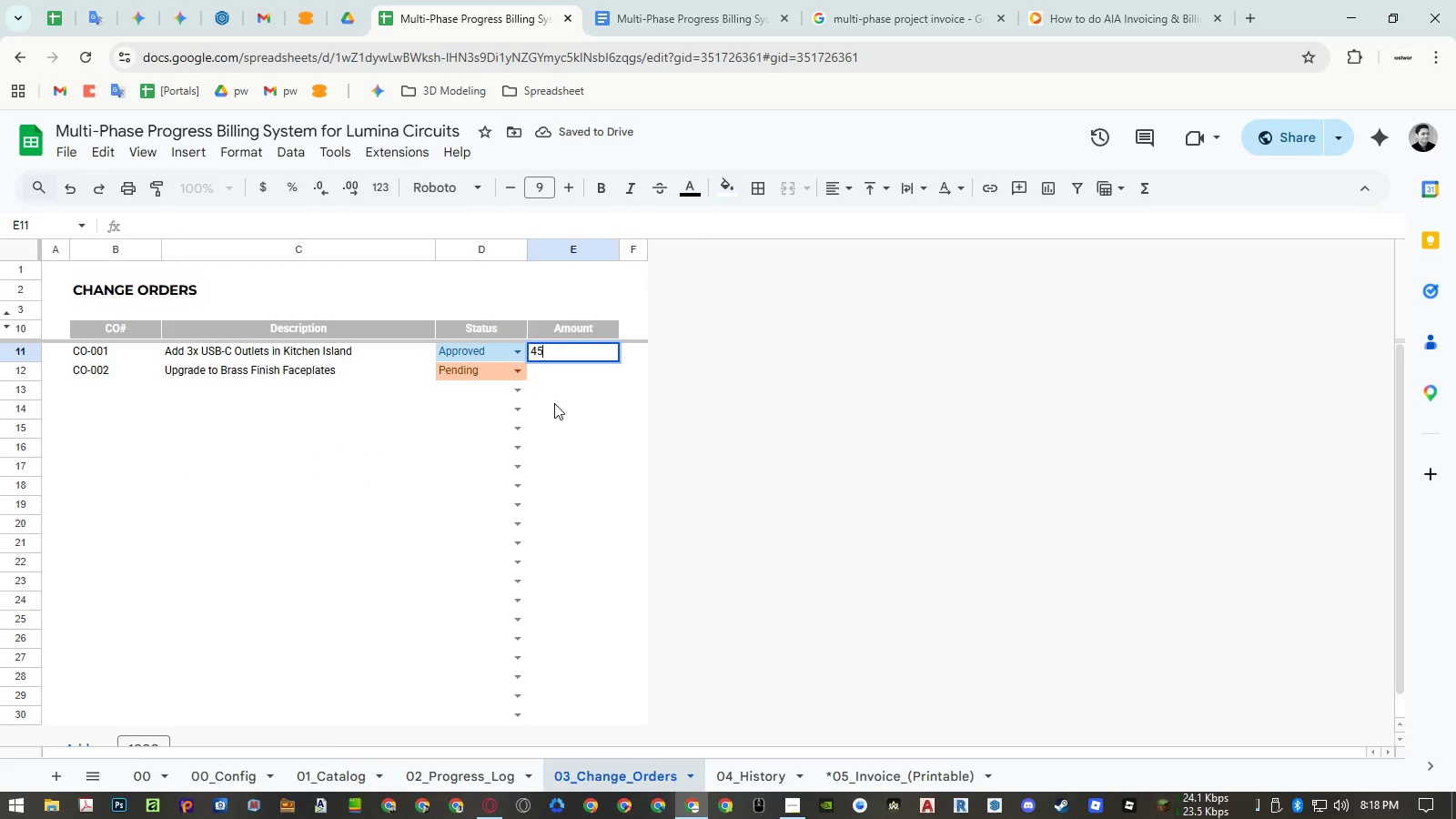 
key(Numpad5)
 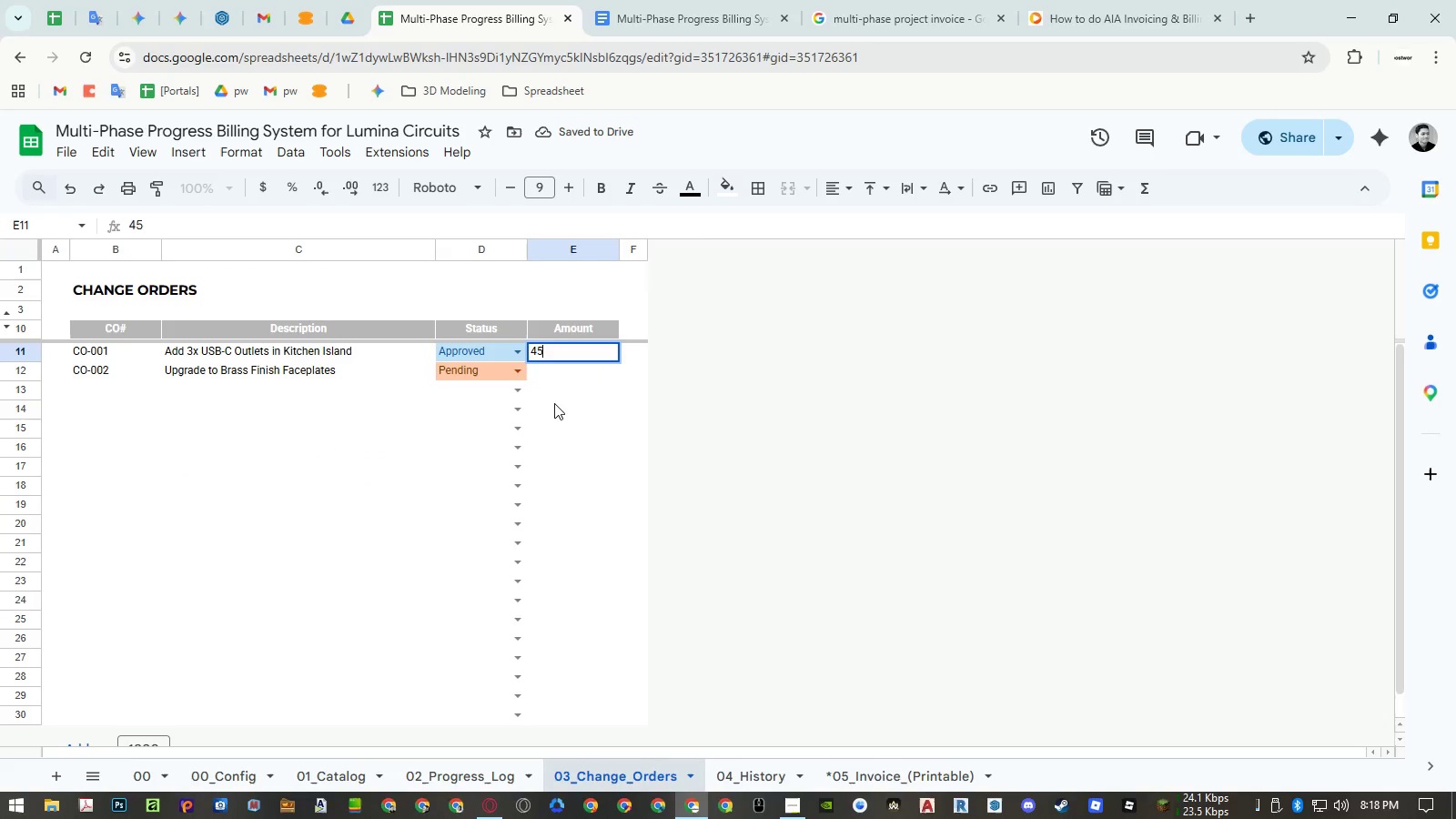 
key(Numpad0)
 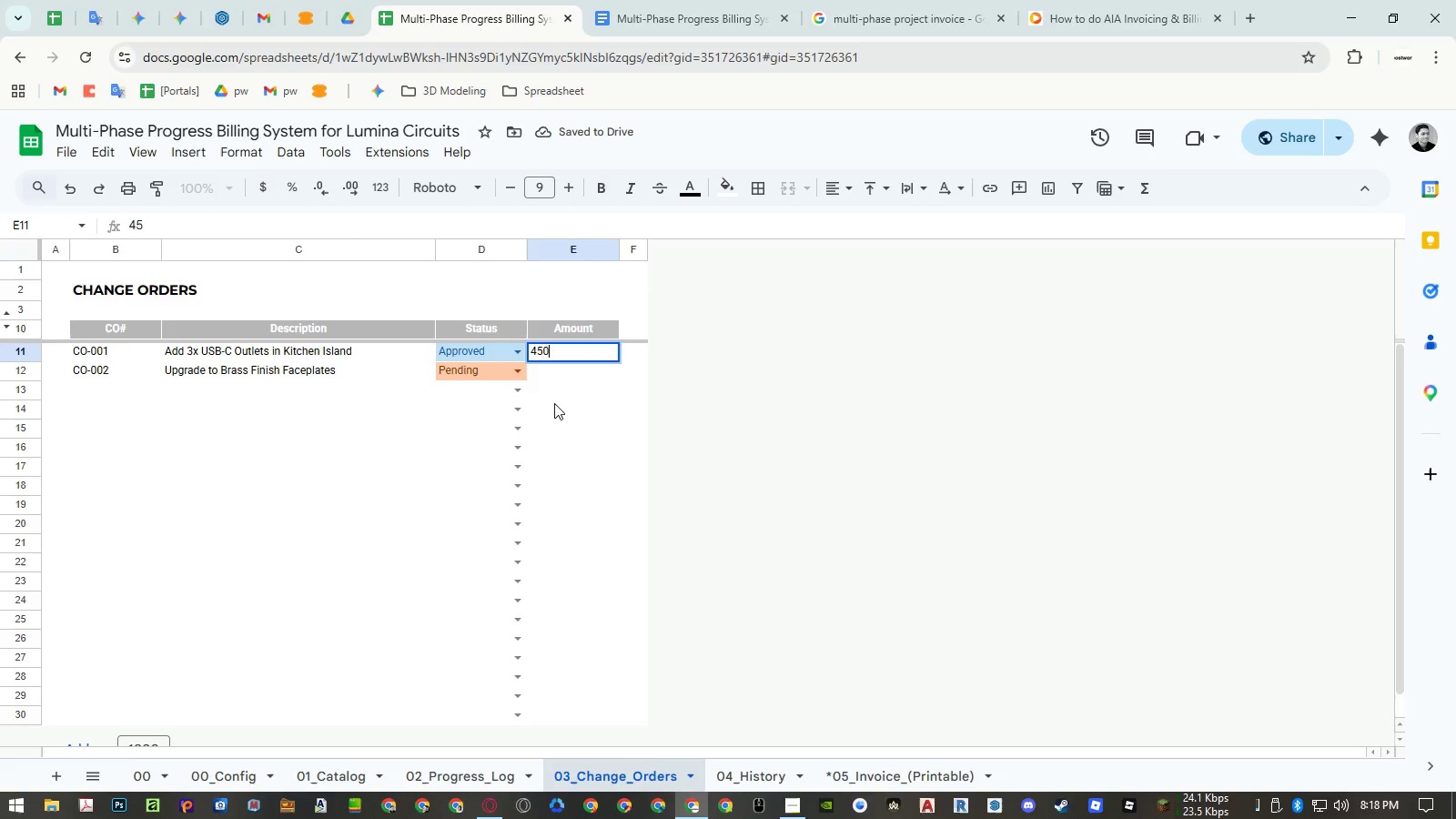 
key(NumpadEnter)
 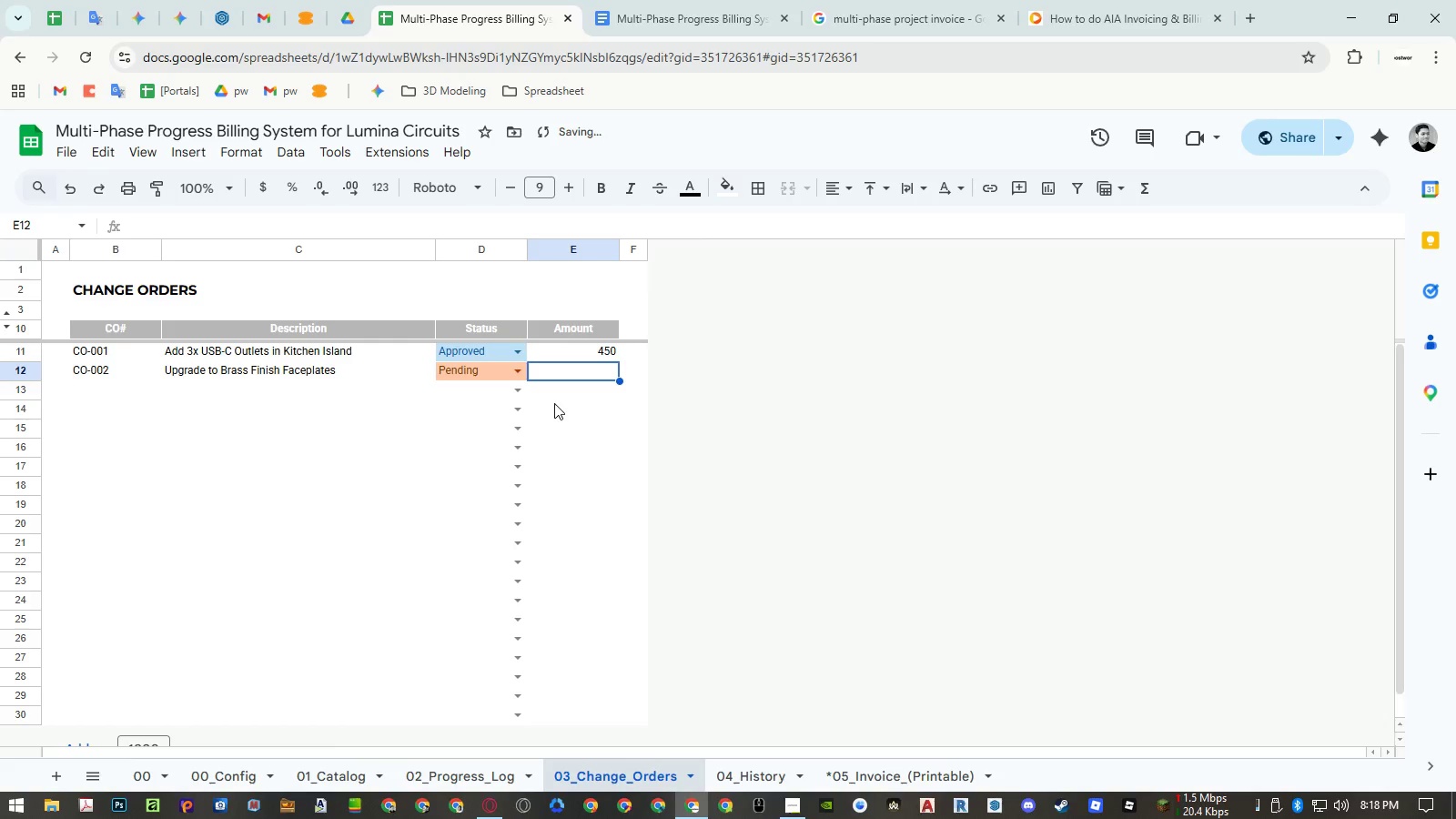 
key(Numpad2)
 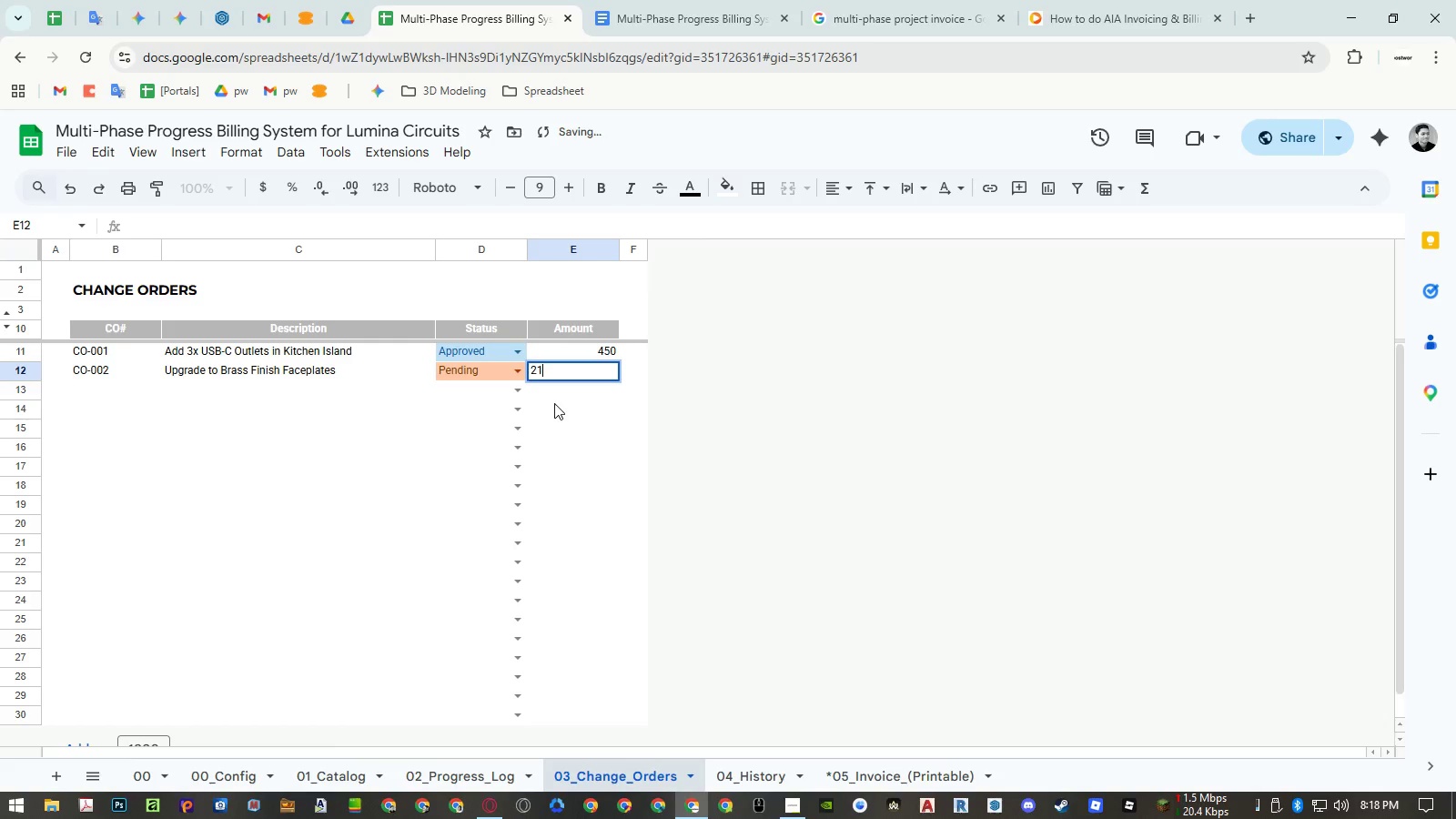 
key(Numpad1)
 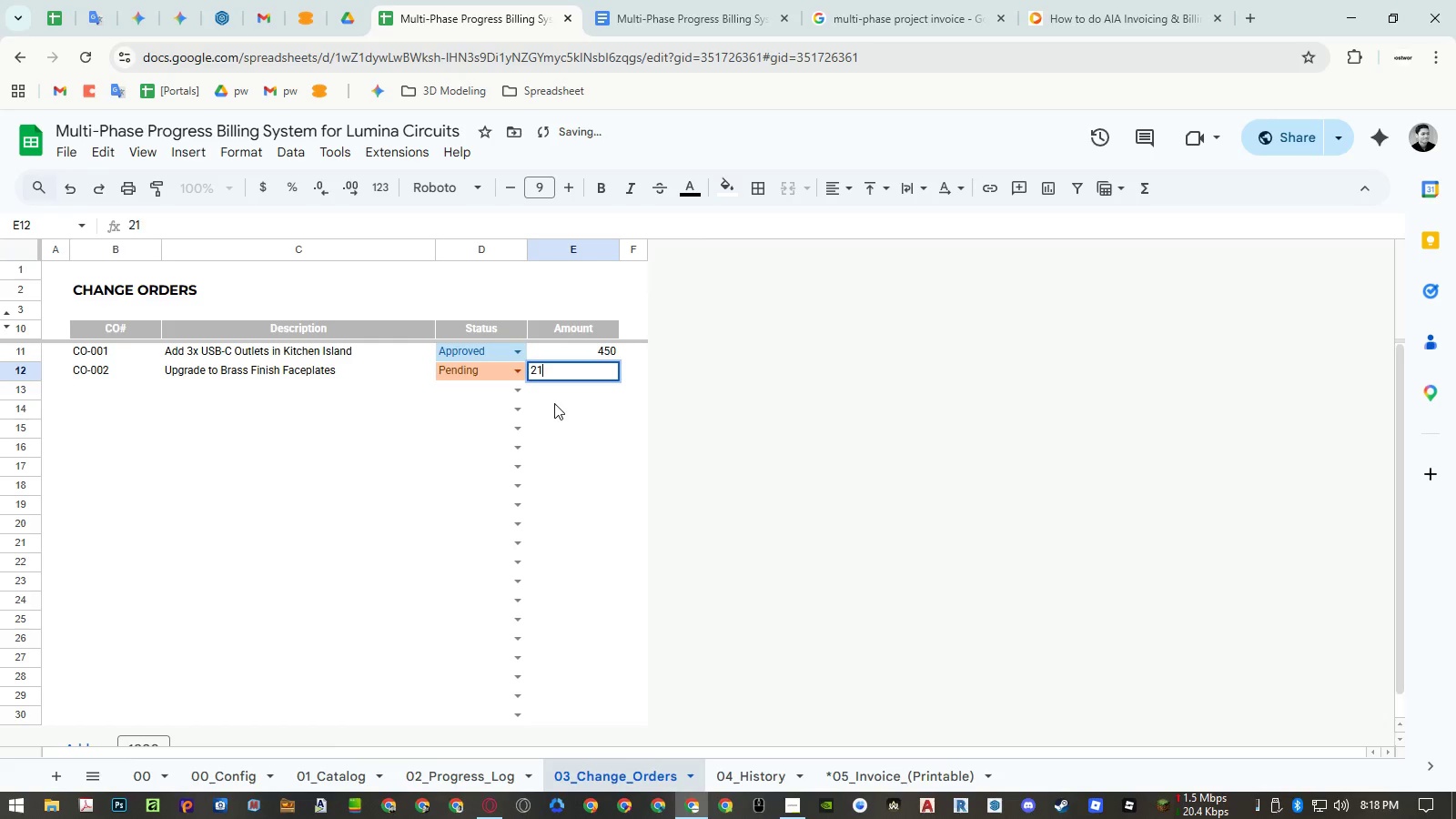 
key(Numpad0)
 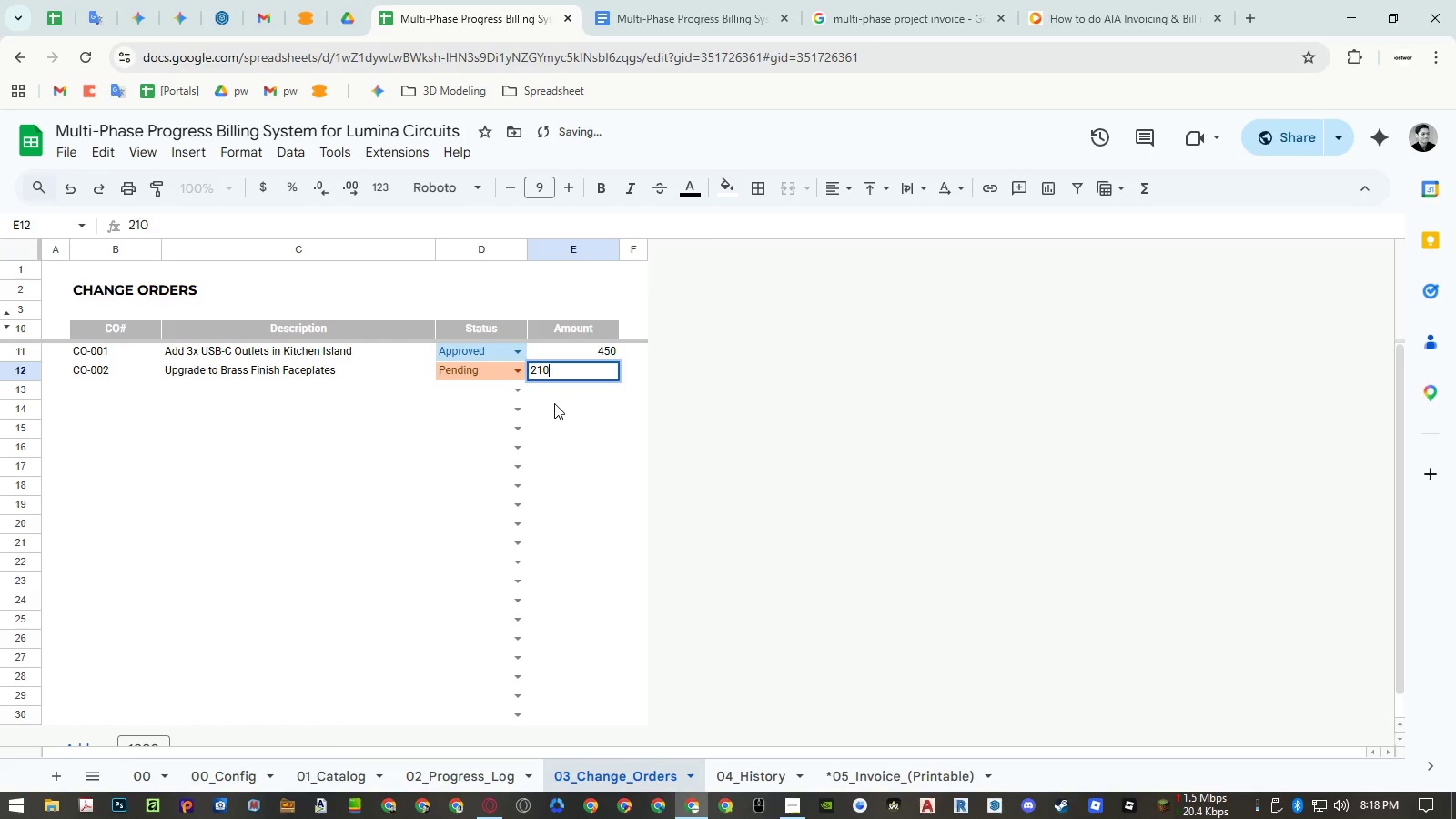 
key(NumpadEnter)
 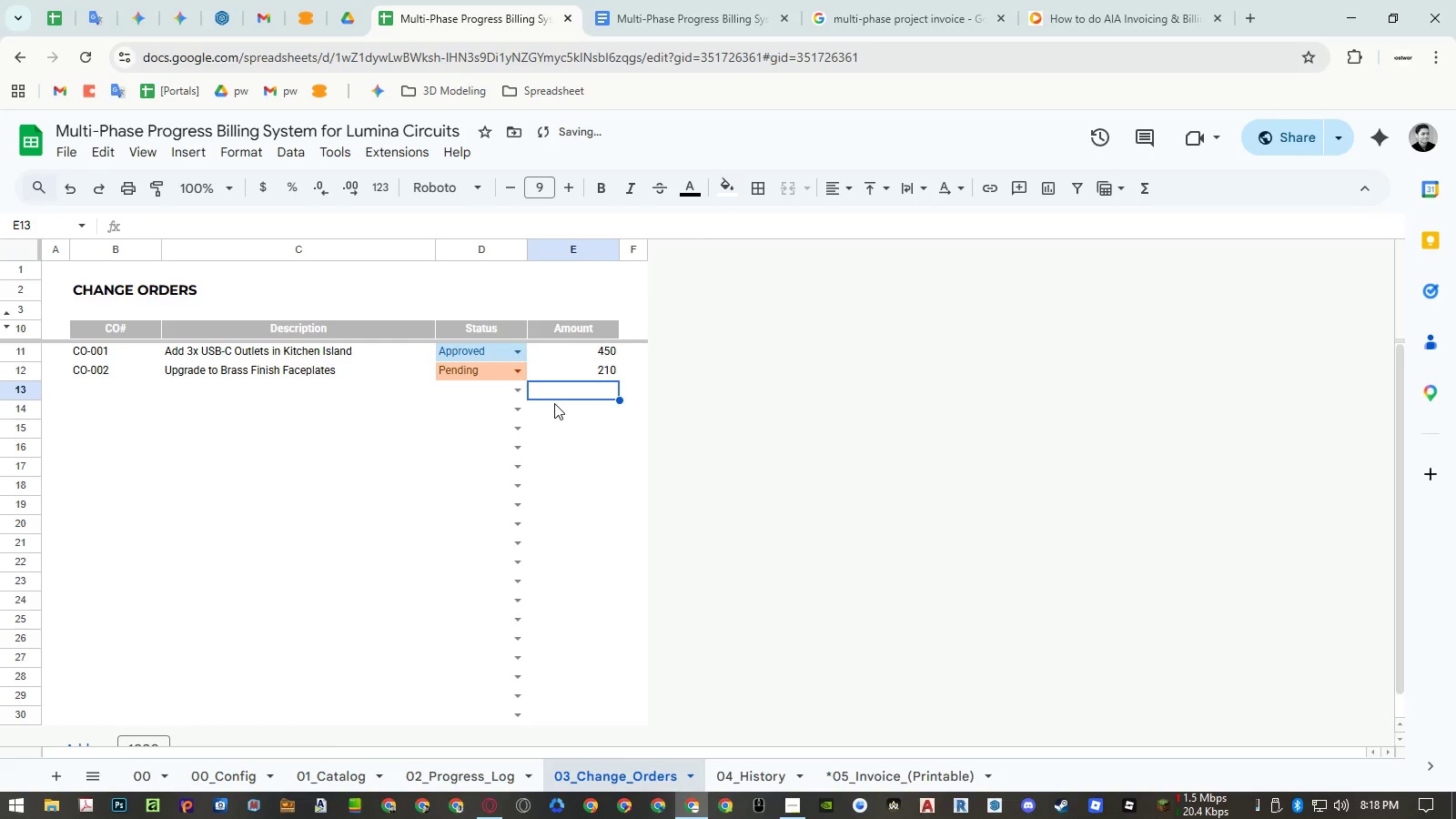 
key(Control+ArrowDown)
 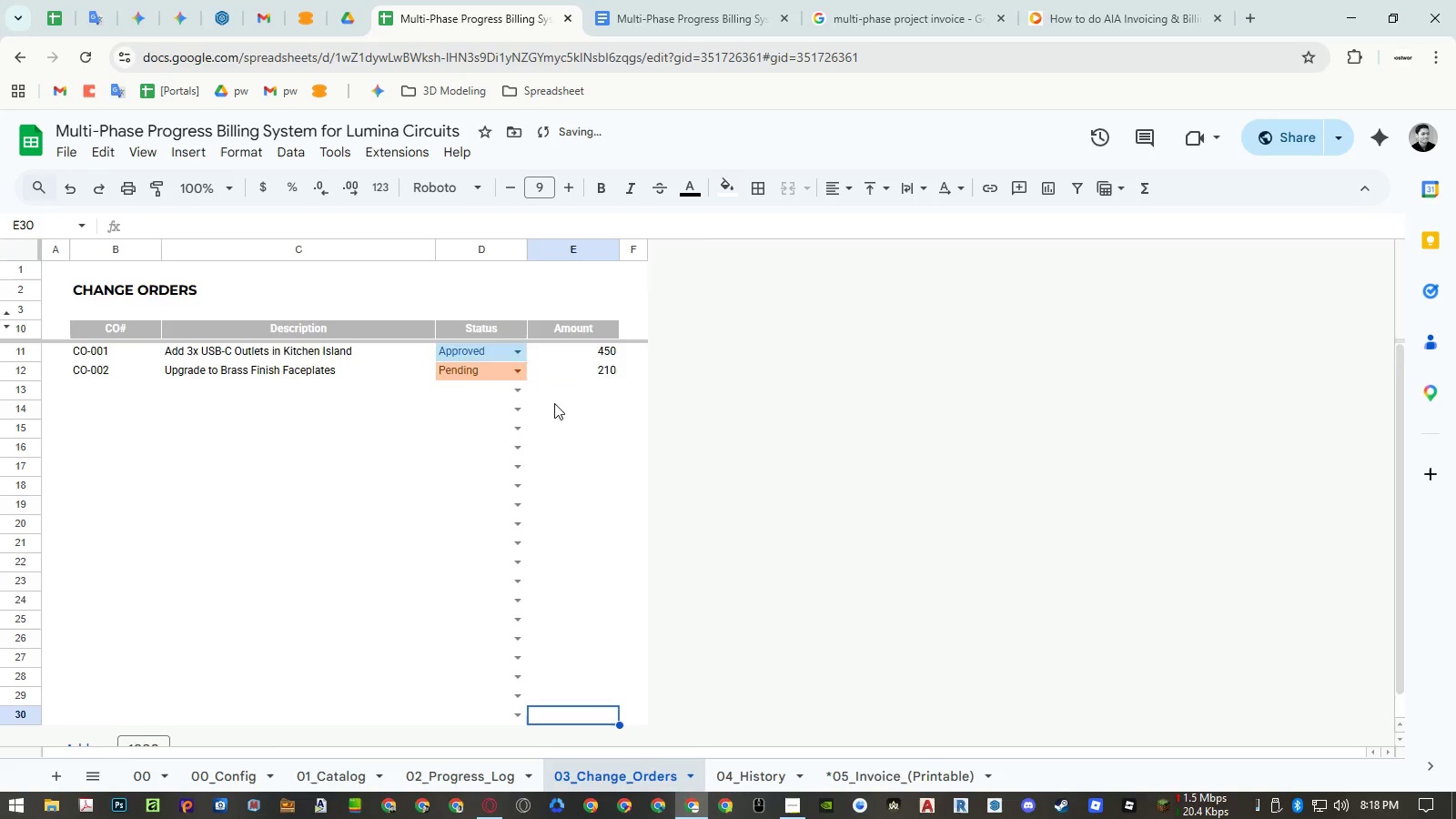 
key(Control+ArrowDown)
 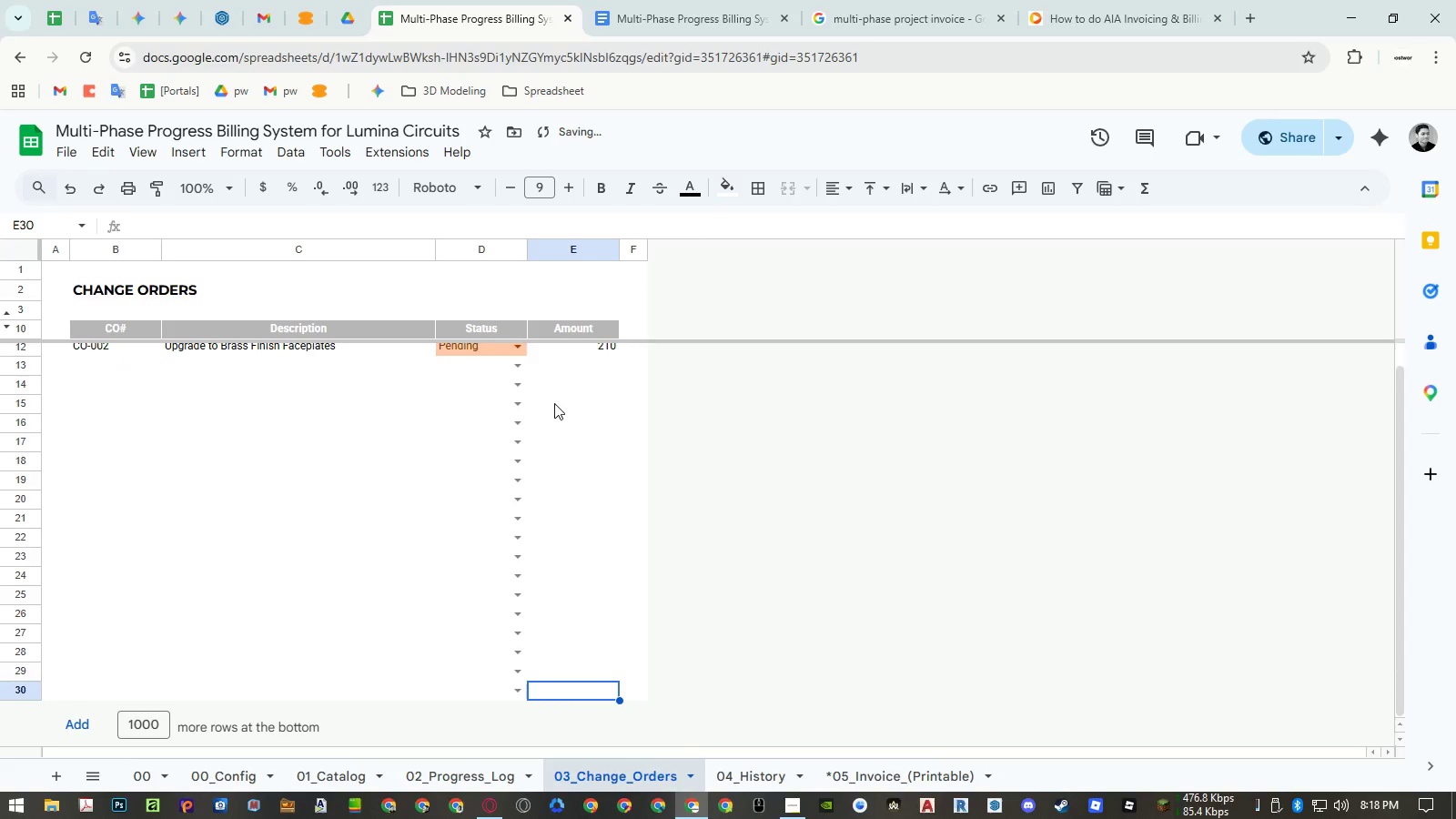 
key(Control+Shift+ArrowUp)
 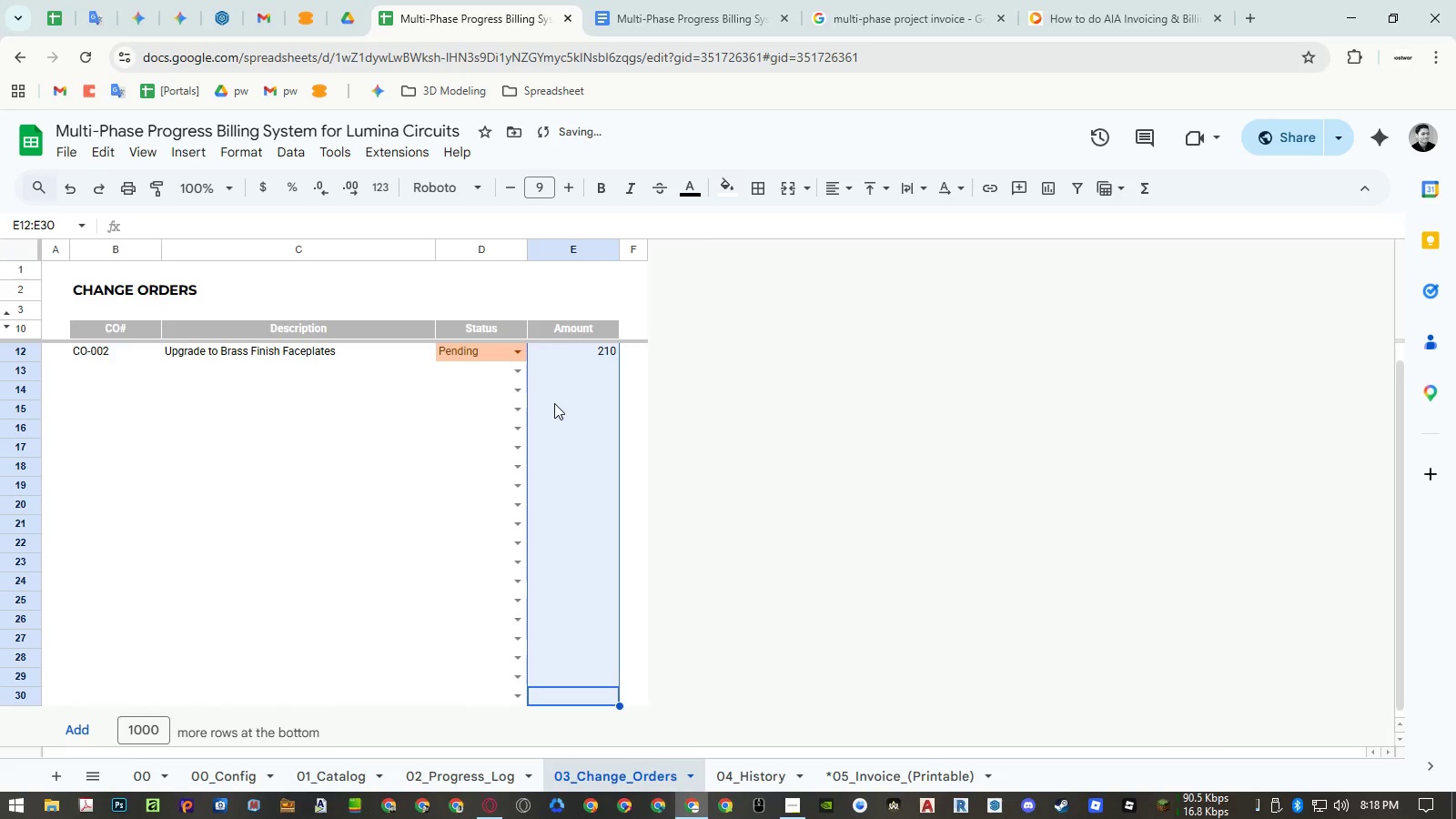 
key(Control+Shift+ControlLeft)
 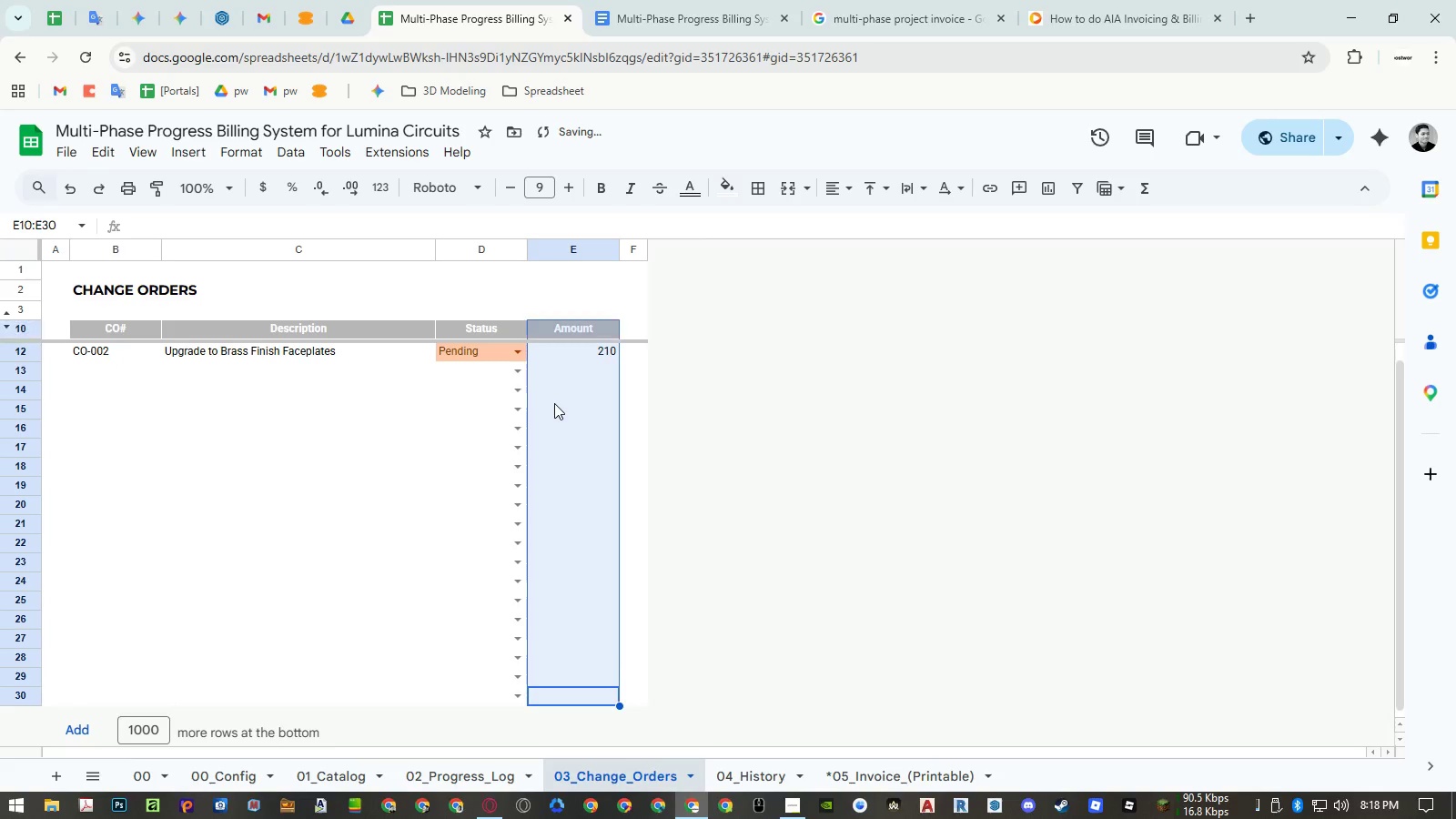 
key(Control+Shift+ArrowUp)
 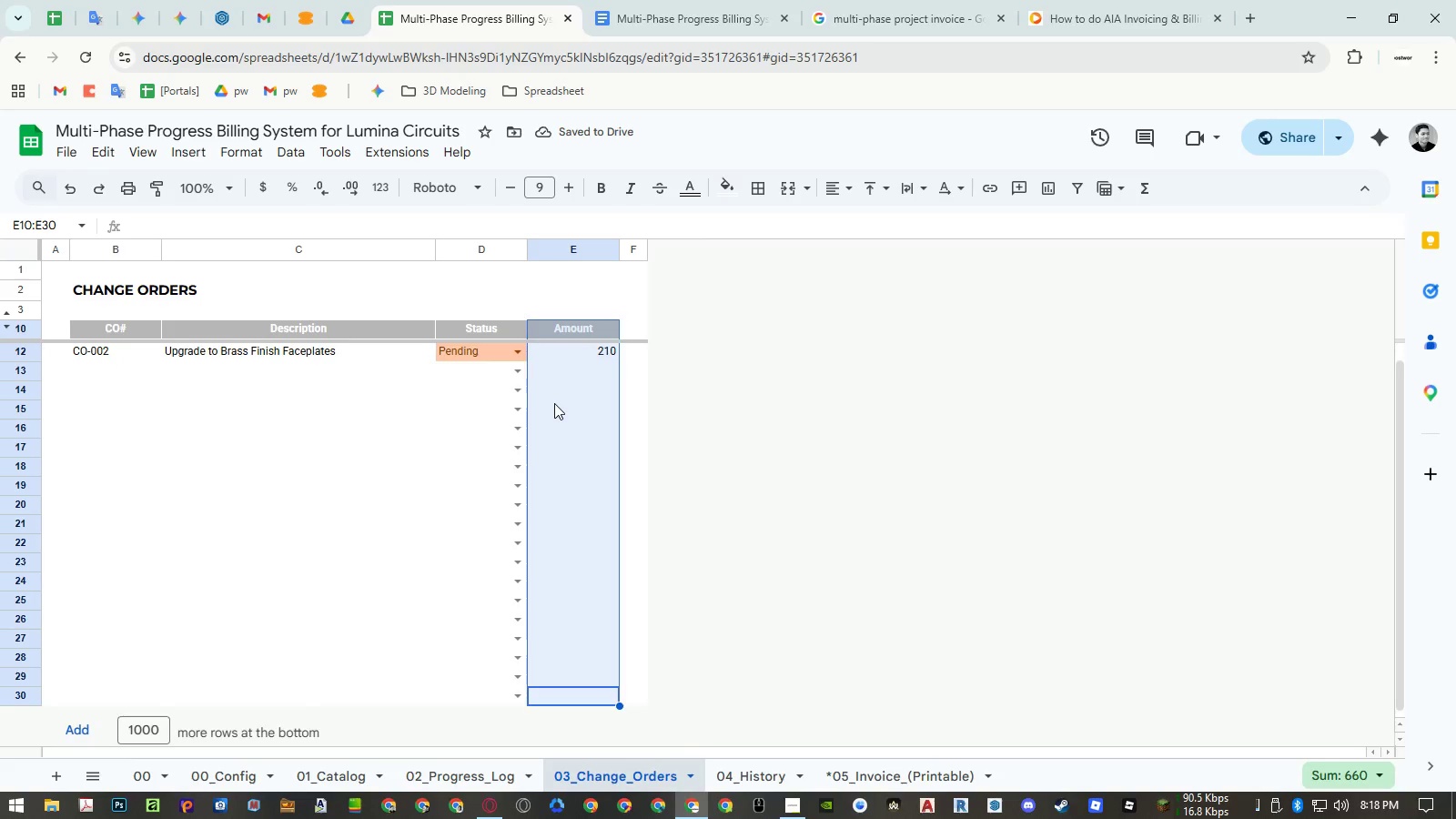 
key(Shift+ArrowDown)
 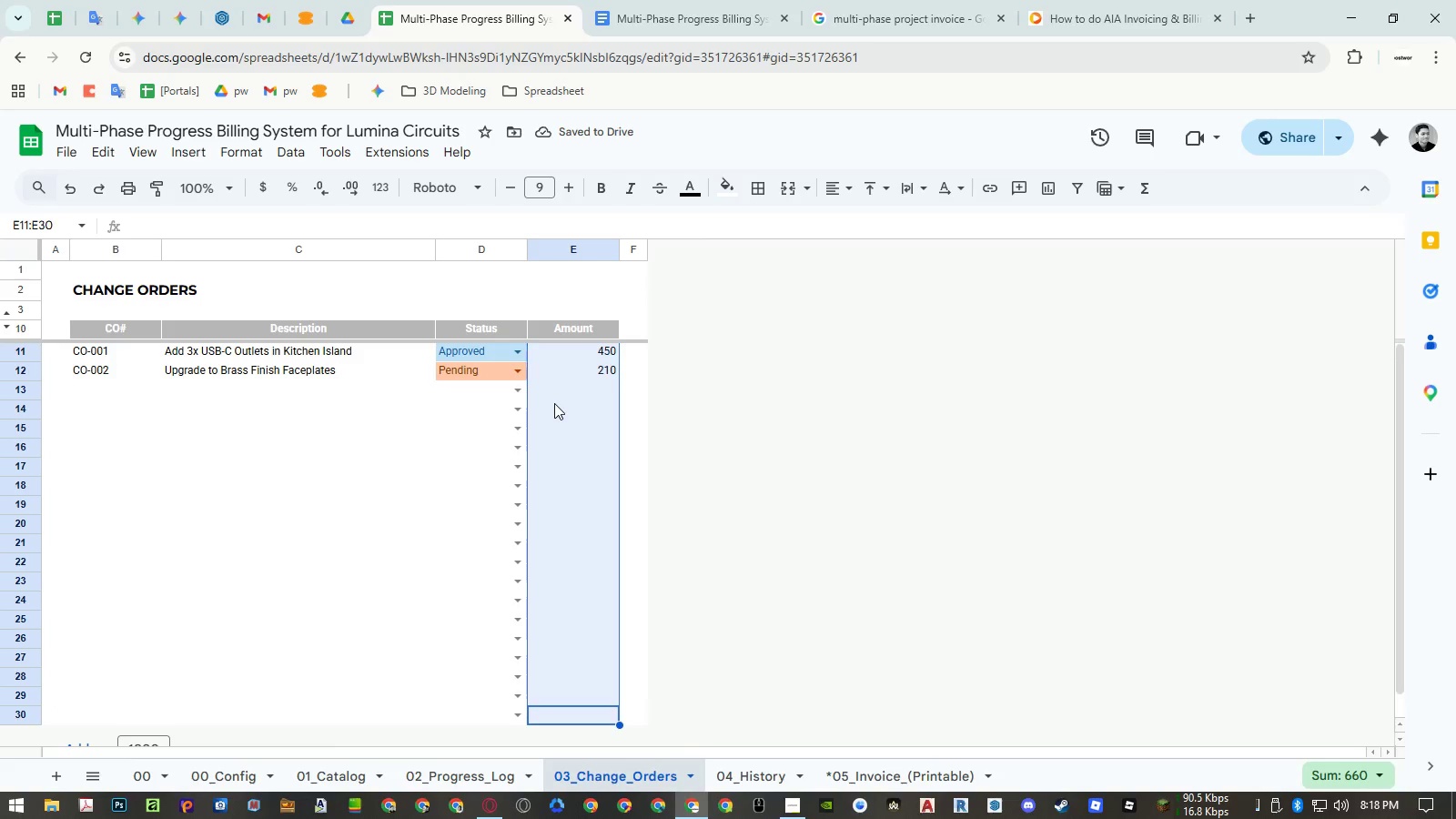 
key(Shift+ArrowDown)
 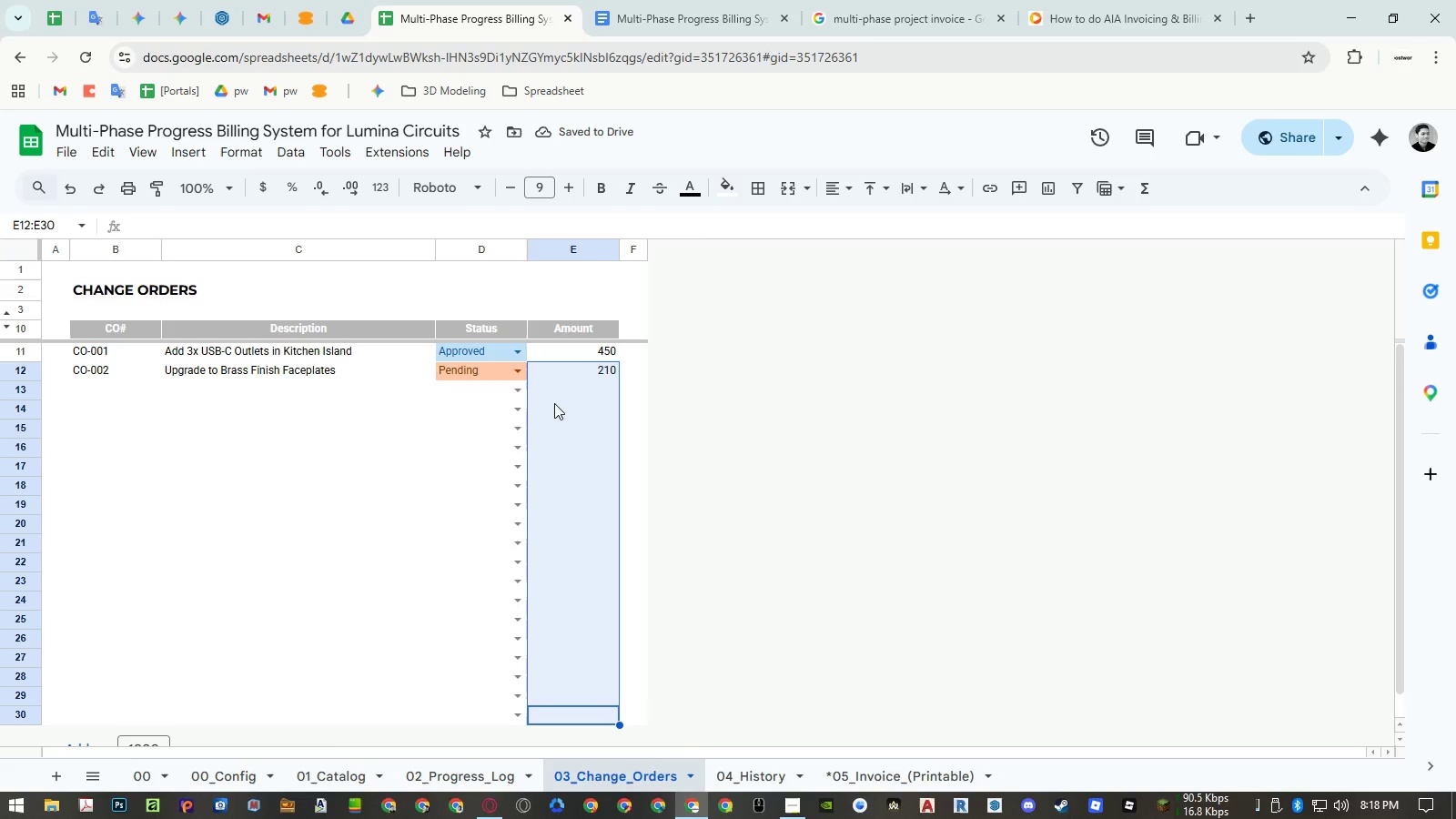 
key(Shift+ArrowUp)
 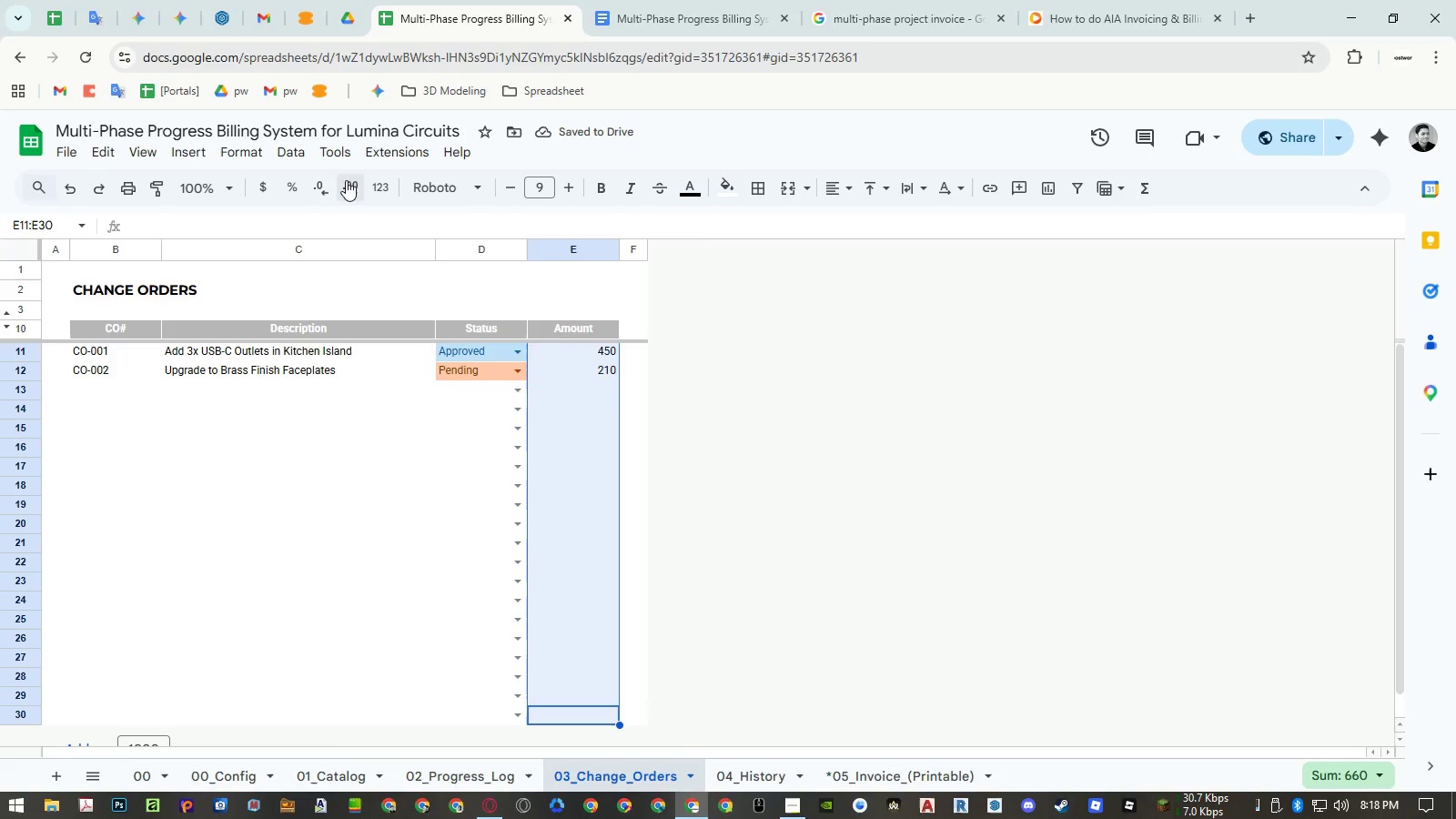 
left_click([244, 150])
 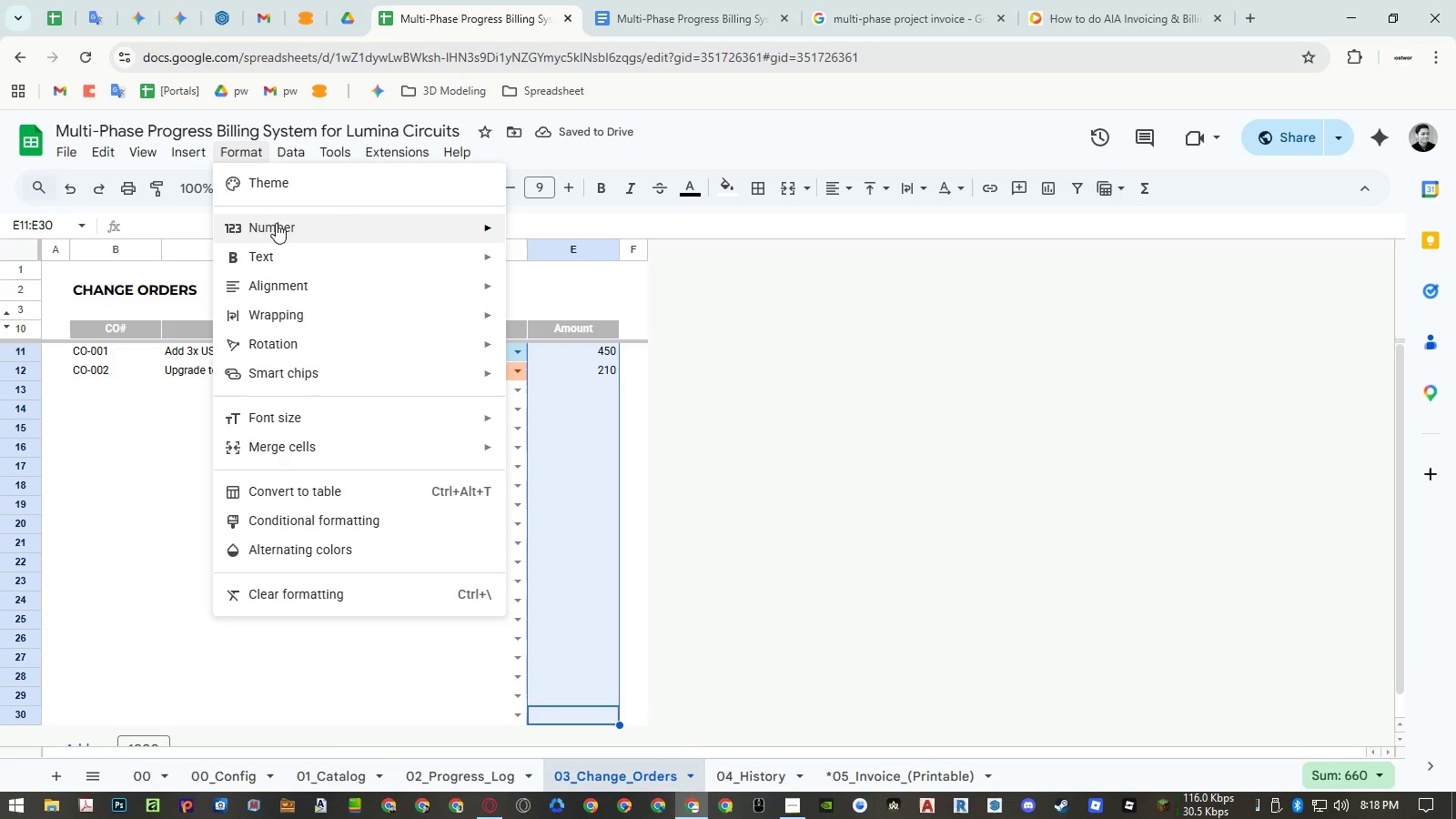 
double_click([276, 224])
 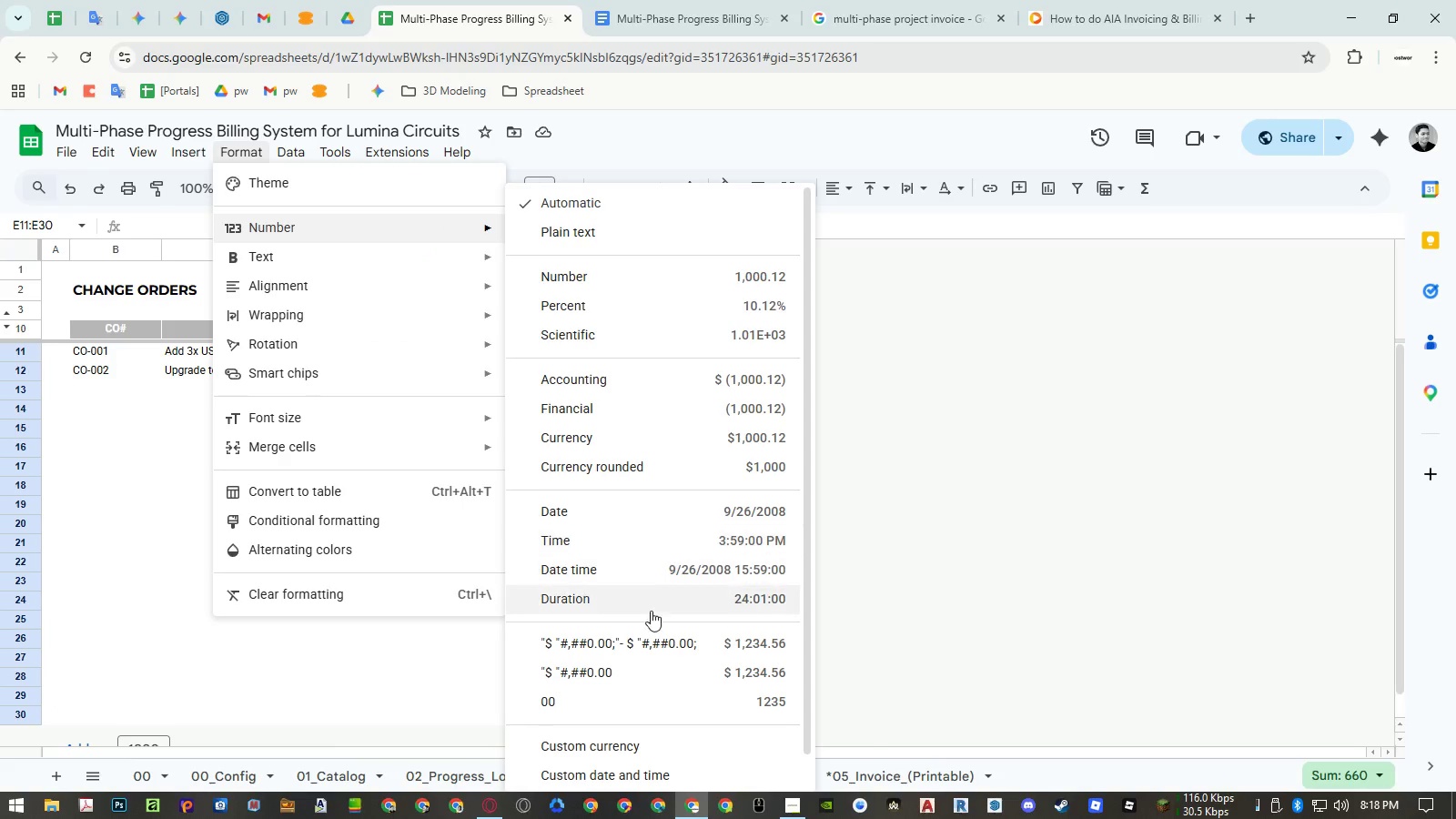 
left_click([646, 630])
 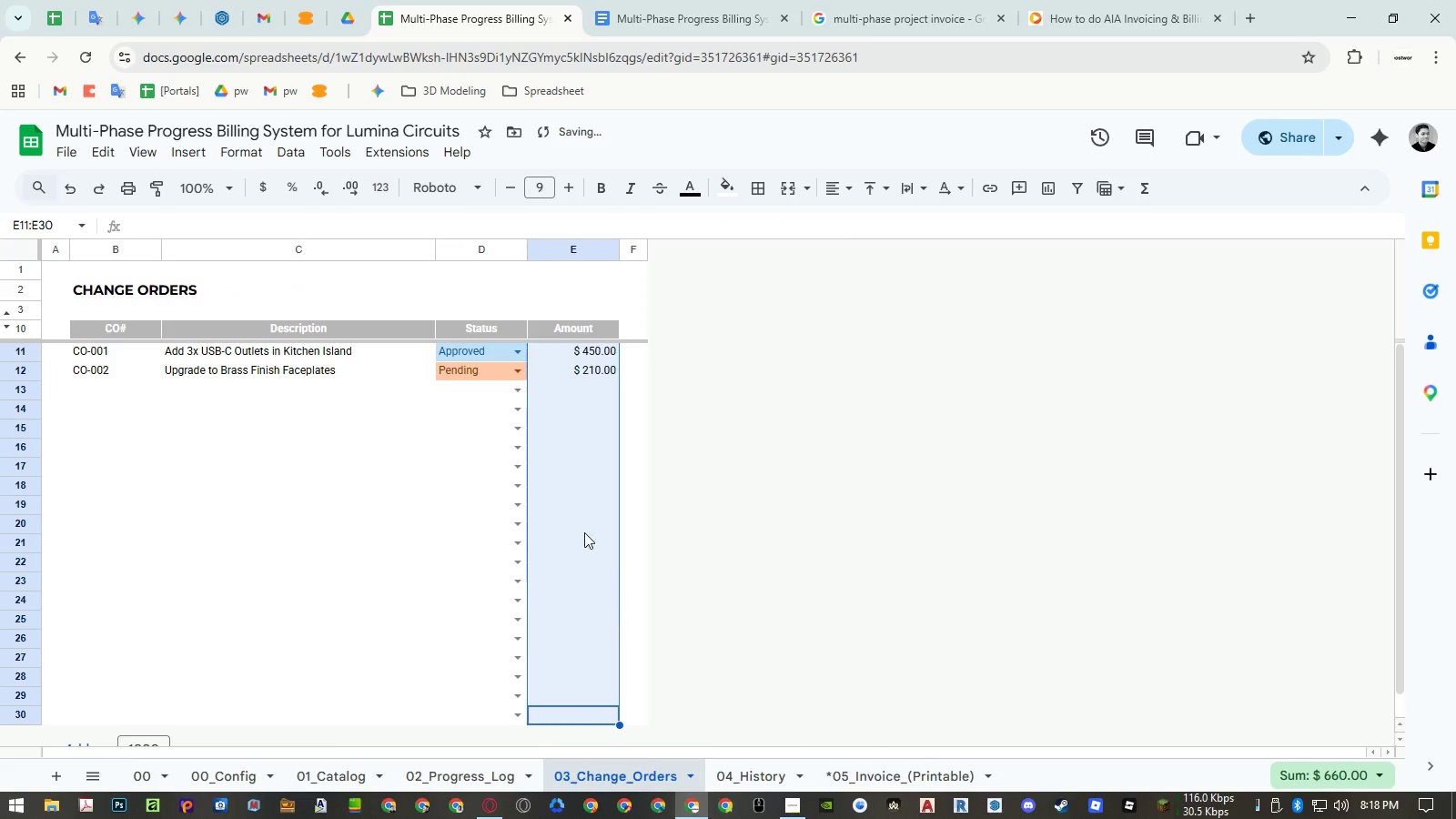 
left_click([584, 513])
 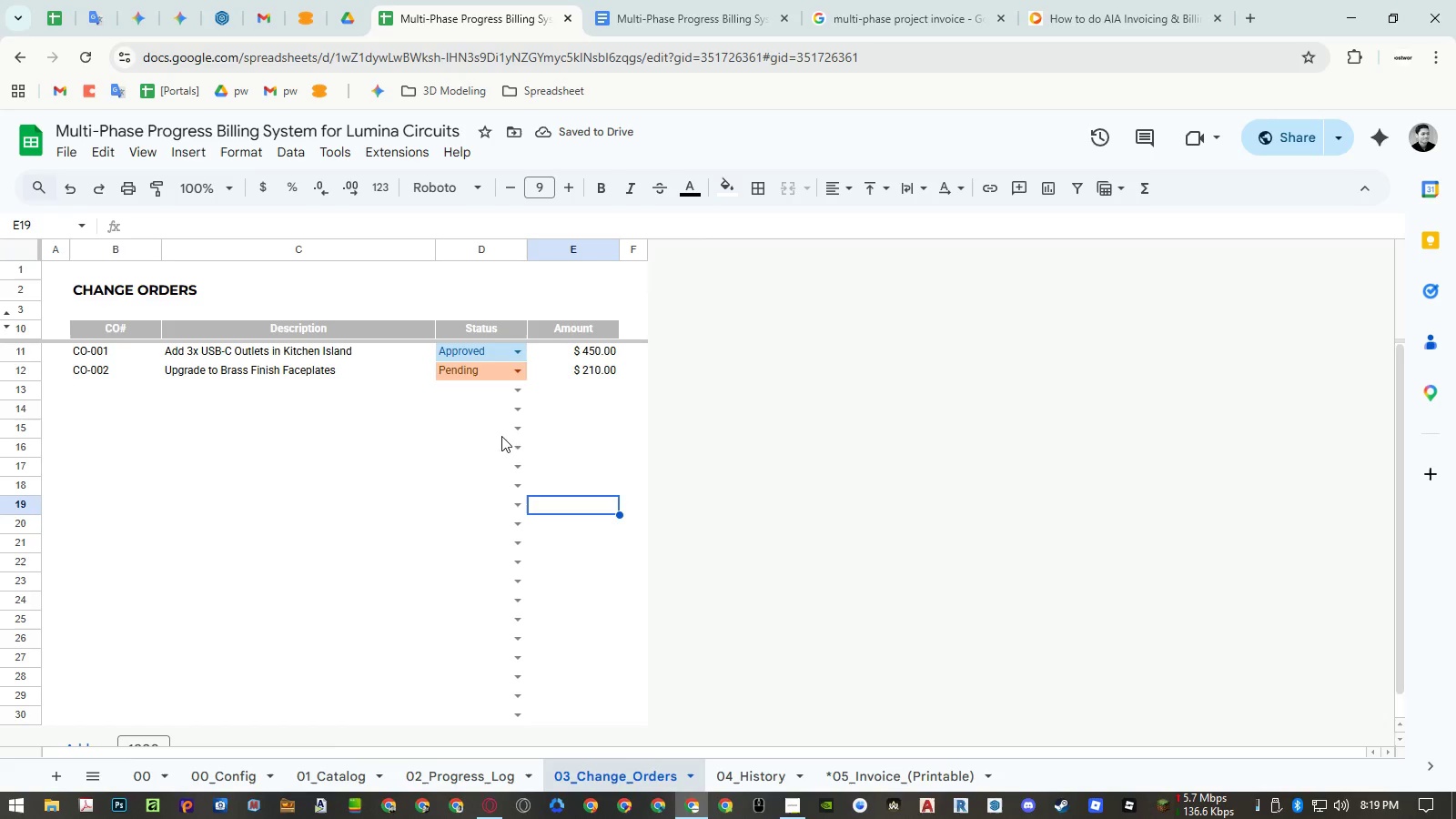 
left_click([154, 284])
 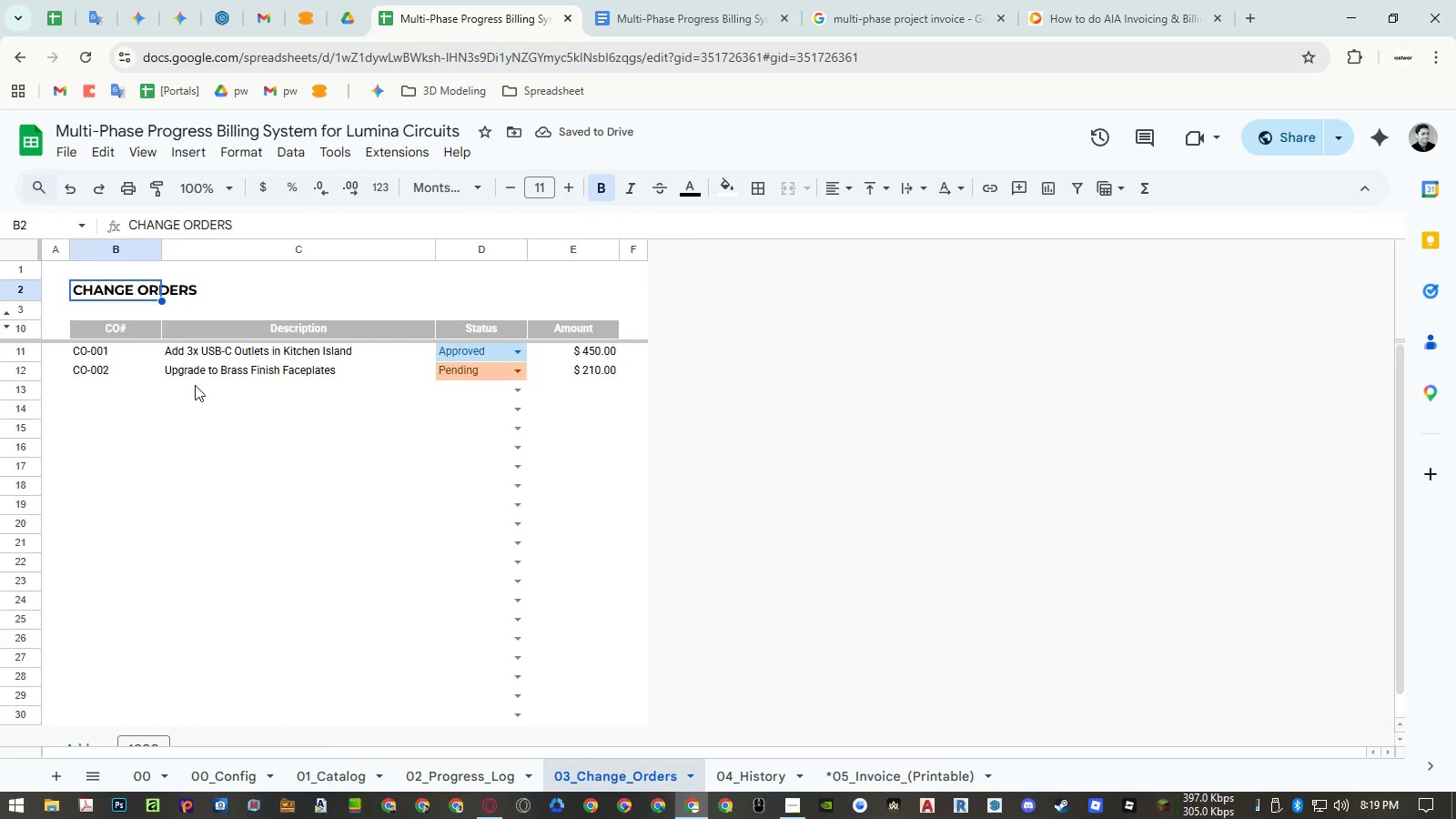 
key(Control+ControlLeft)
 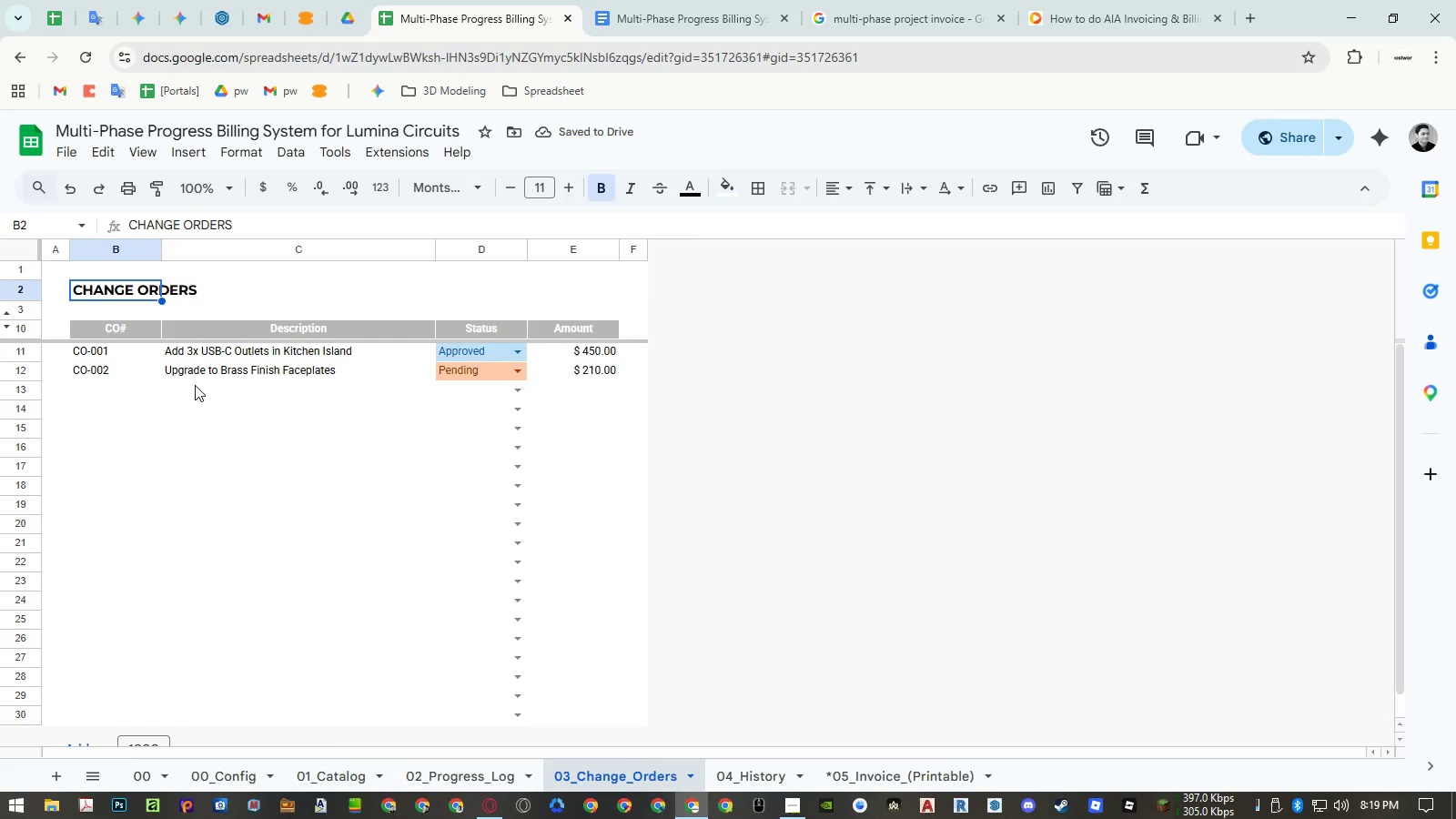 
key(Control+C)
 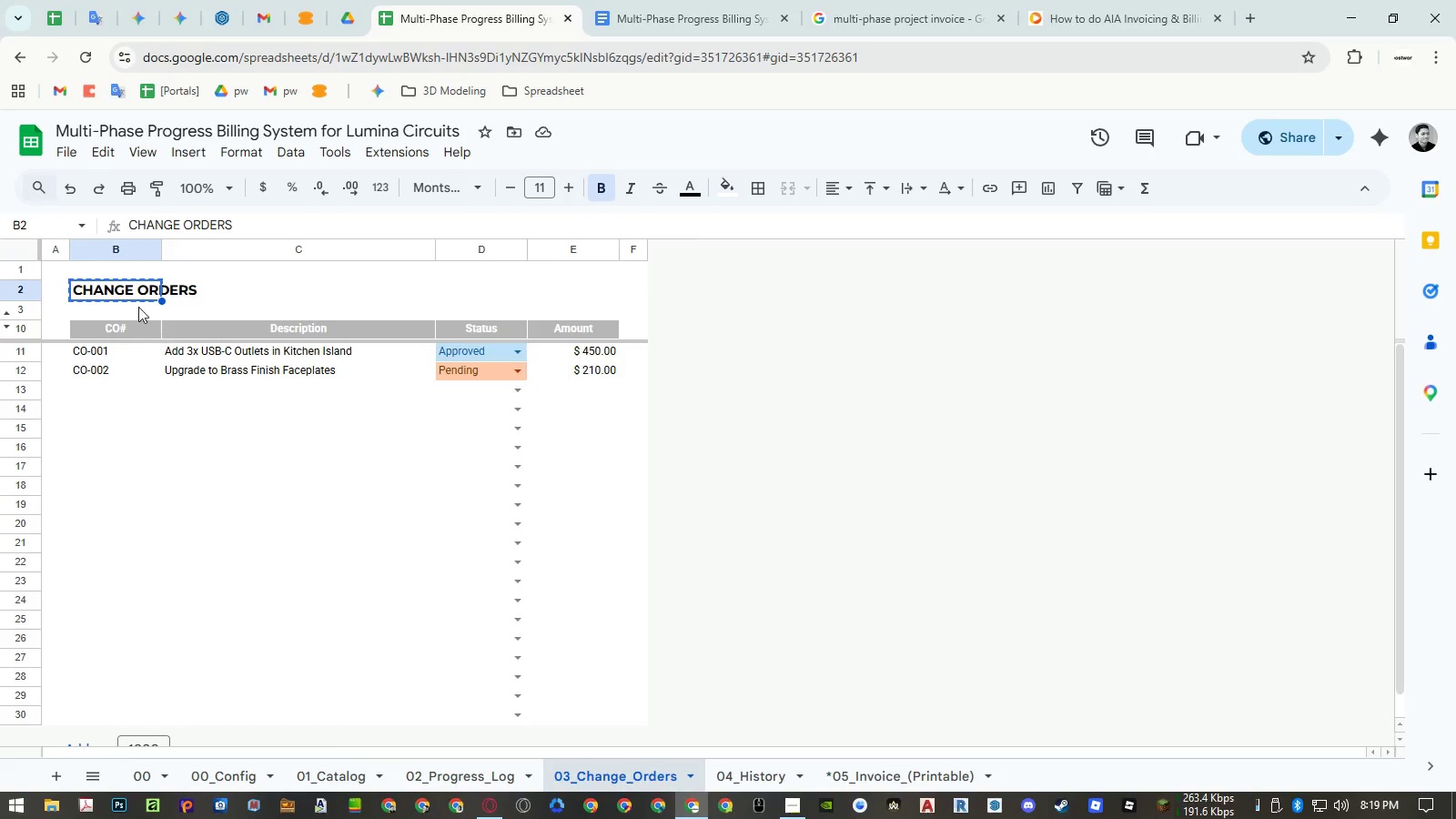 
key(Delete)
 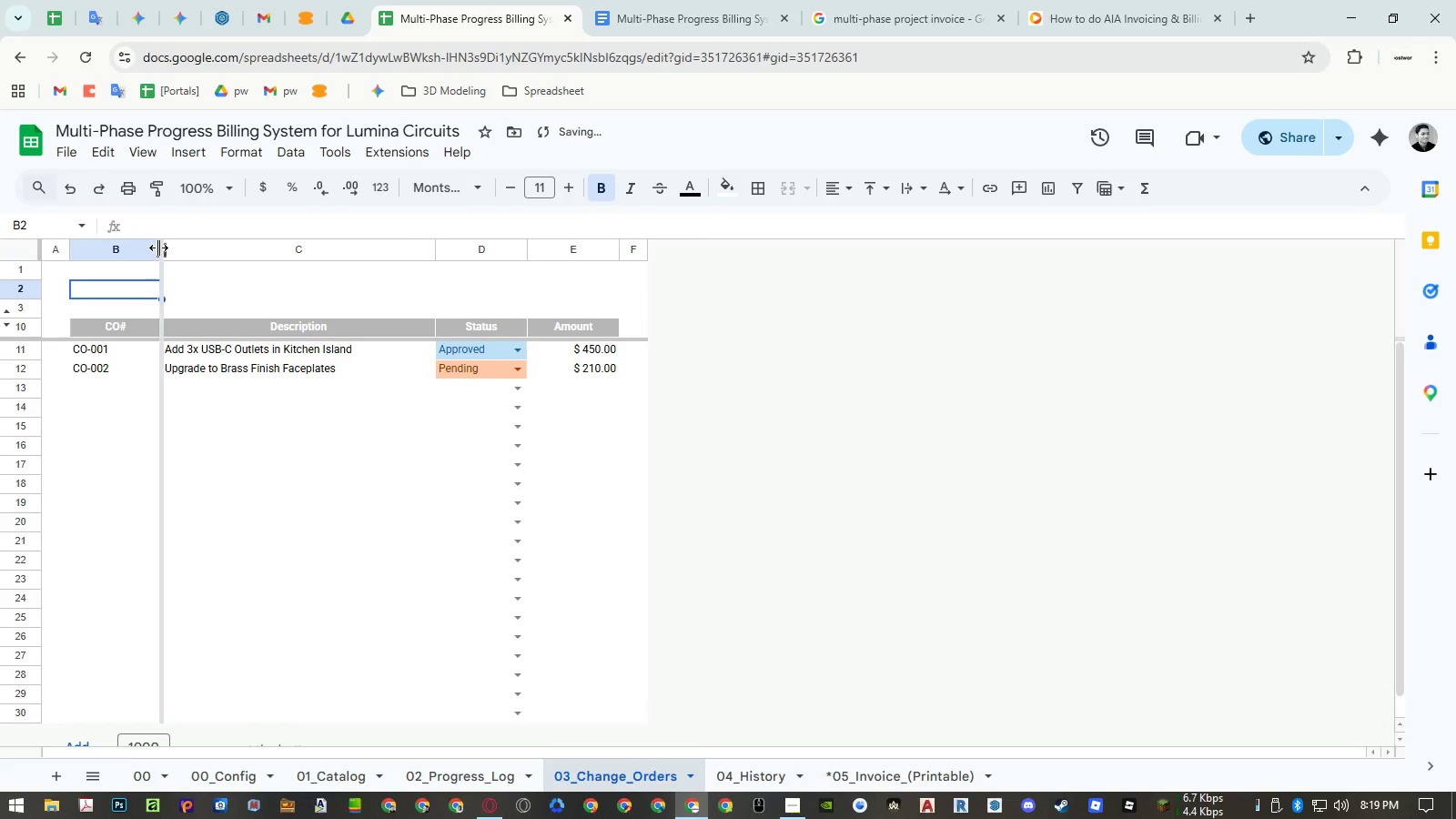 
double_click([158, 248])
 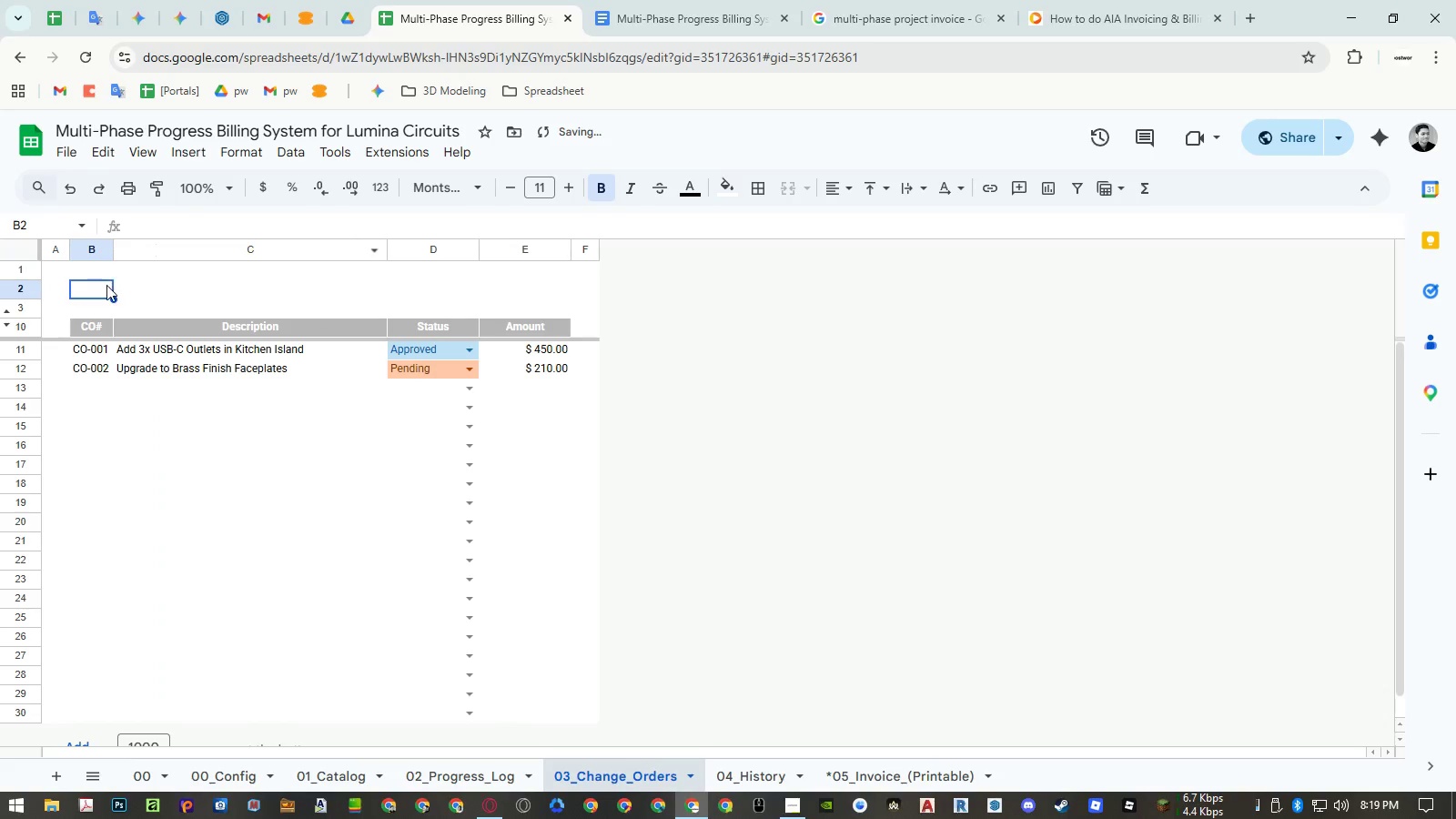 
left_click([106, 288])
 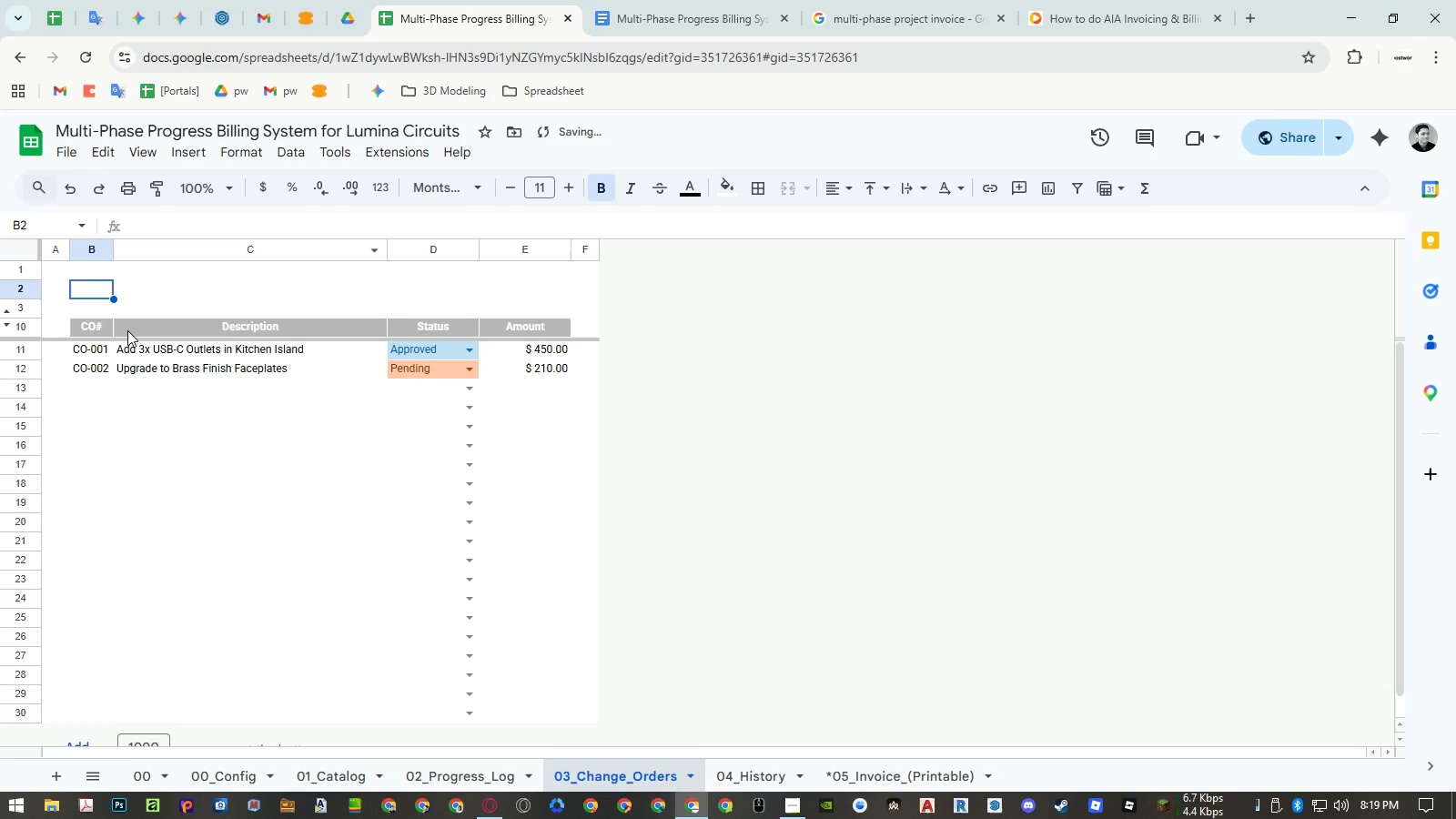 
key(Control+ControlLeft)
 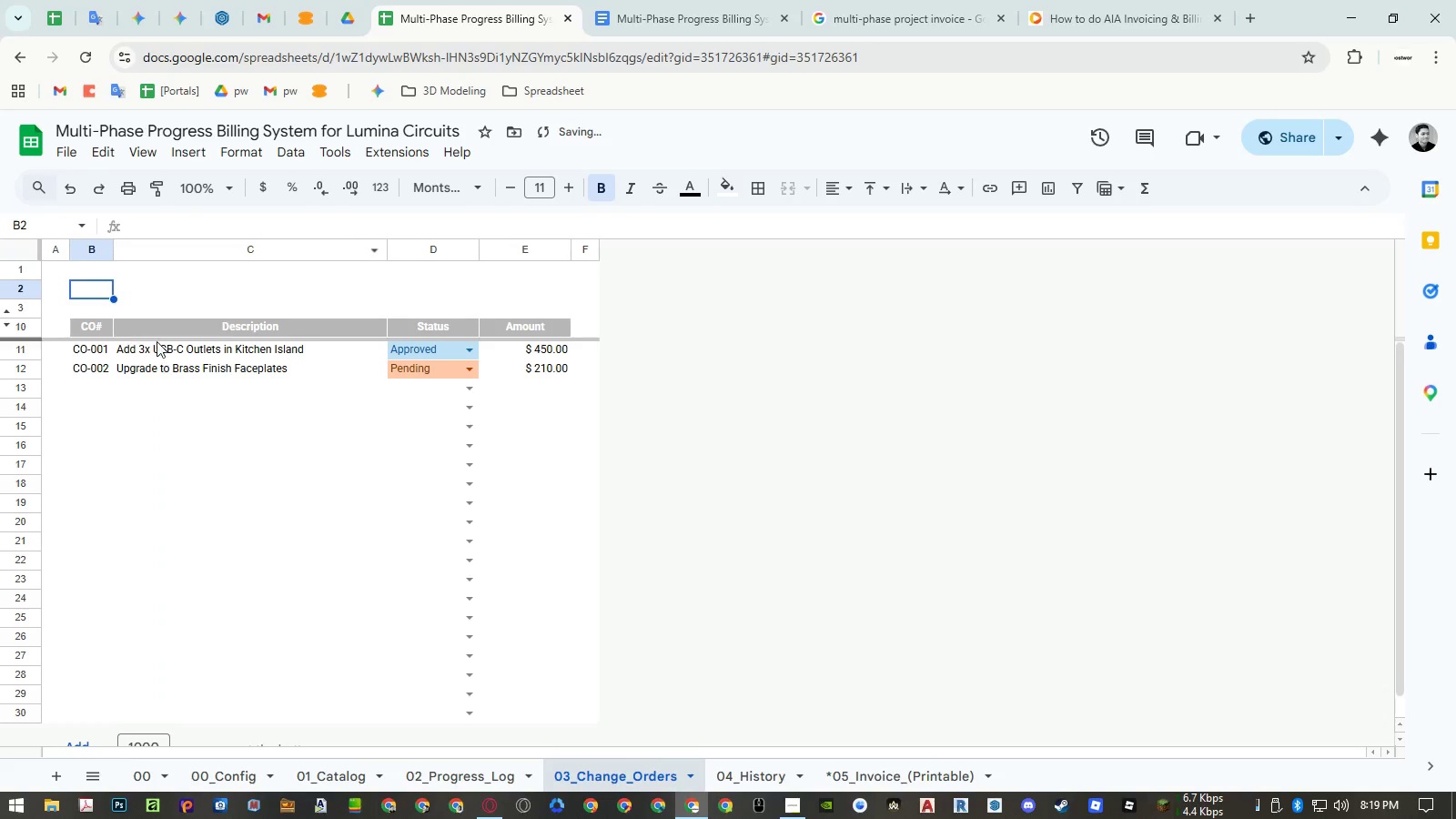 
key(Control+Shift+ShiftLeft)
 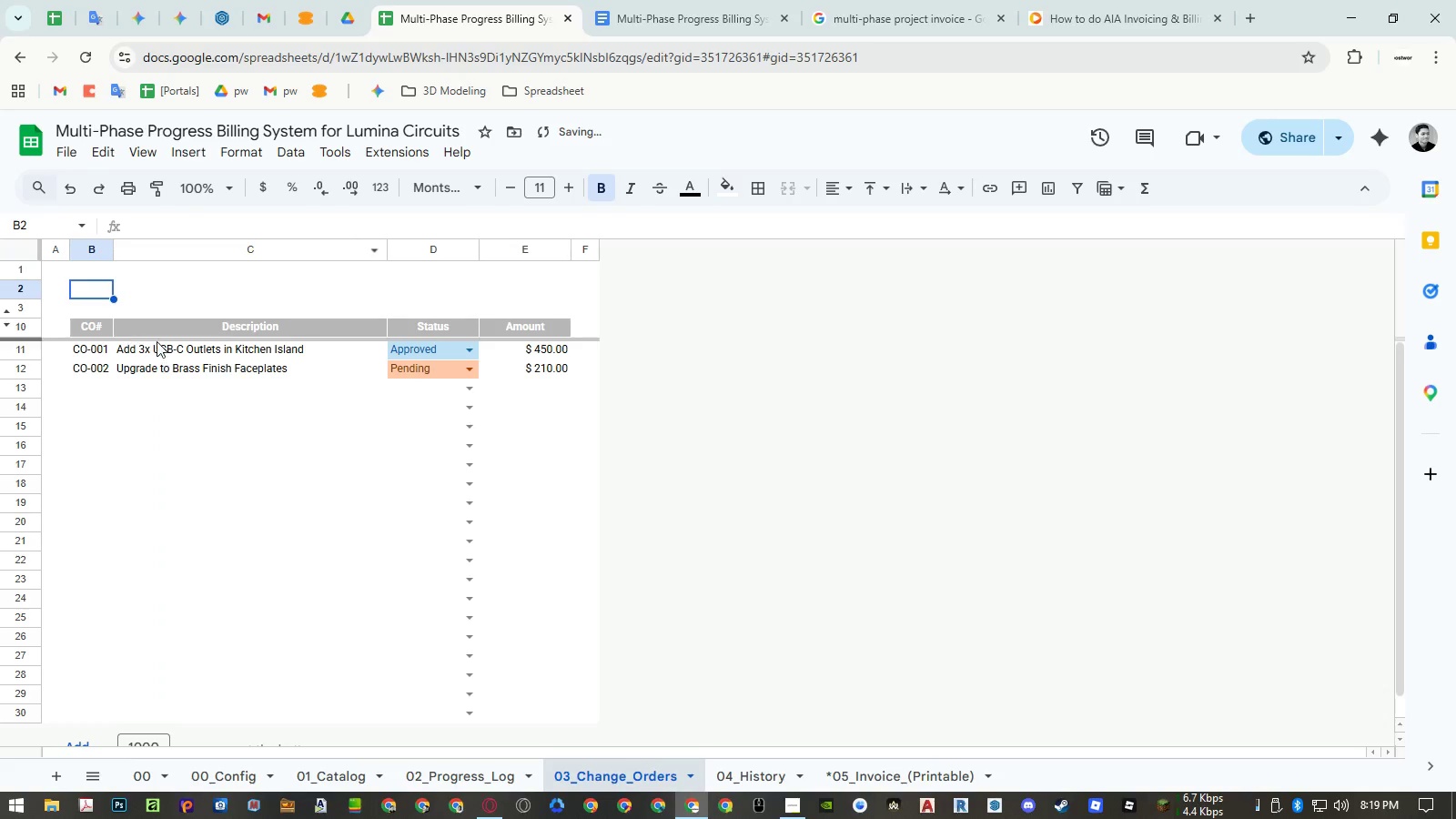 
key(Control+Shift+V)
 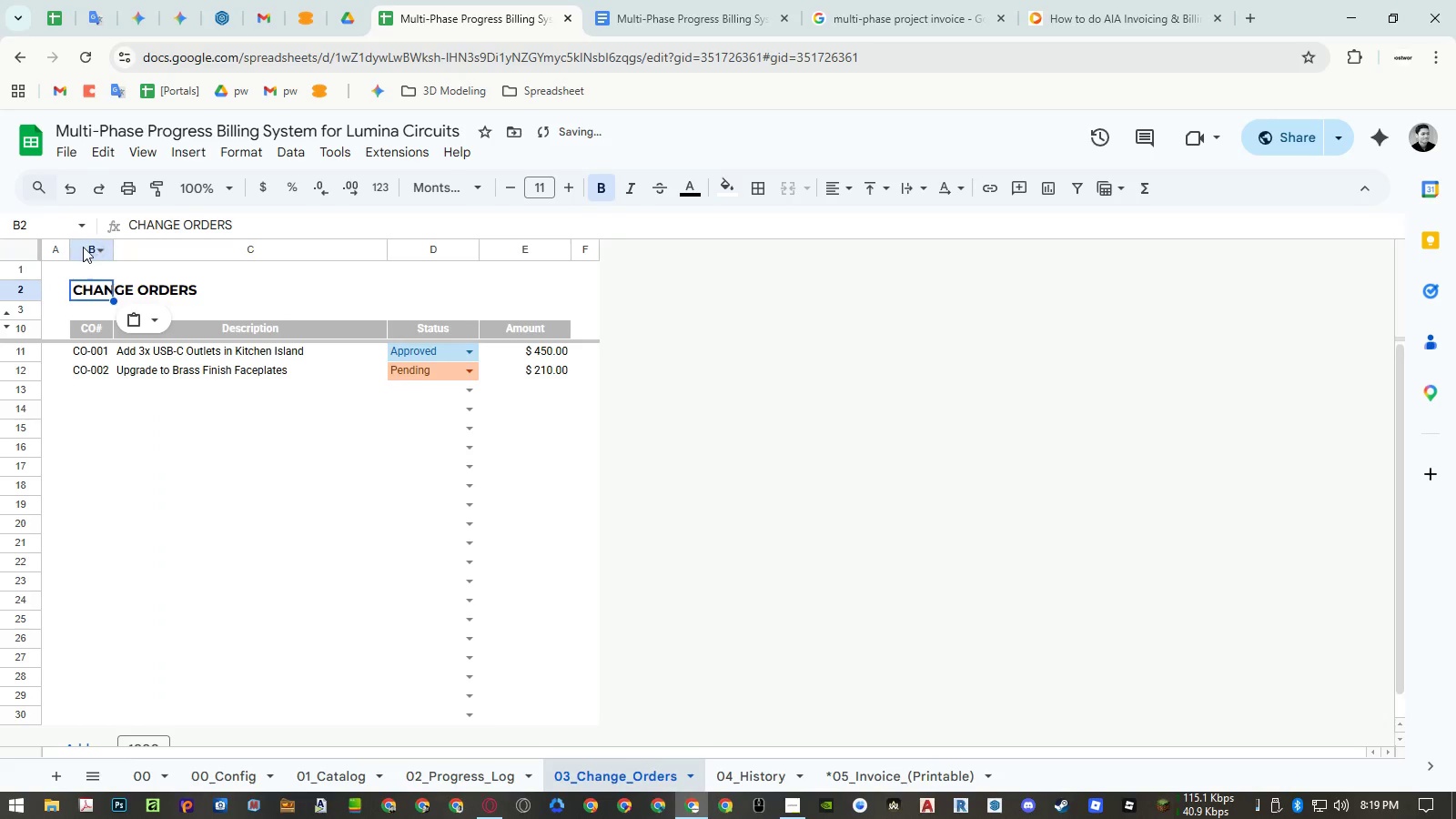 
right_click([83, 247])
 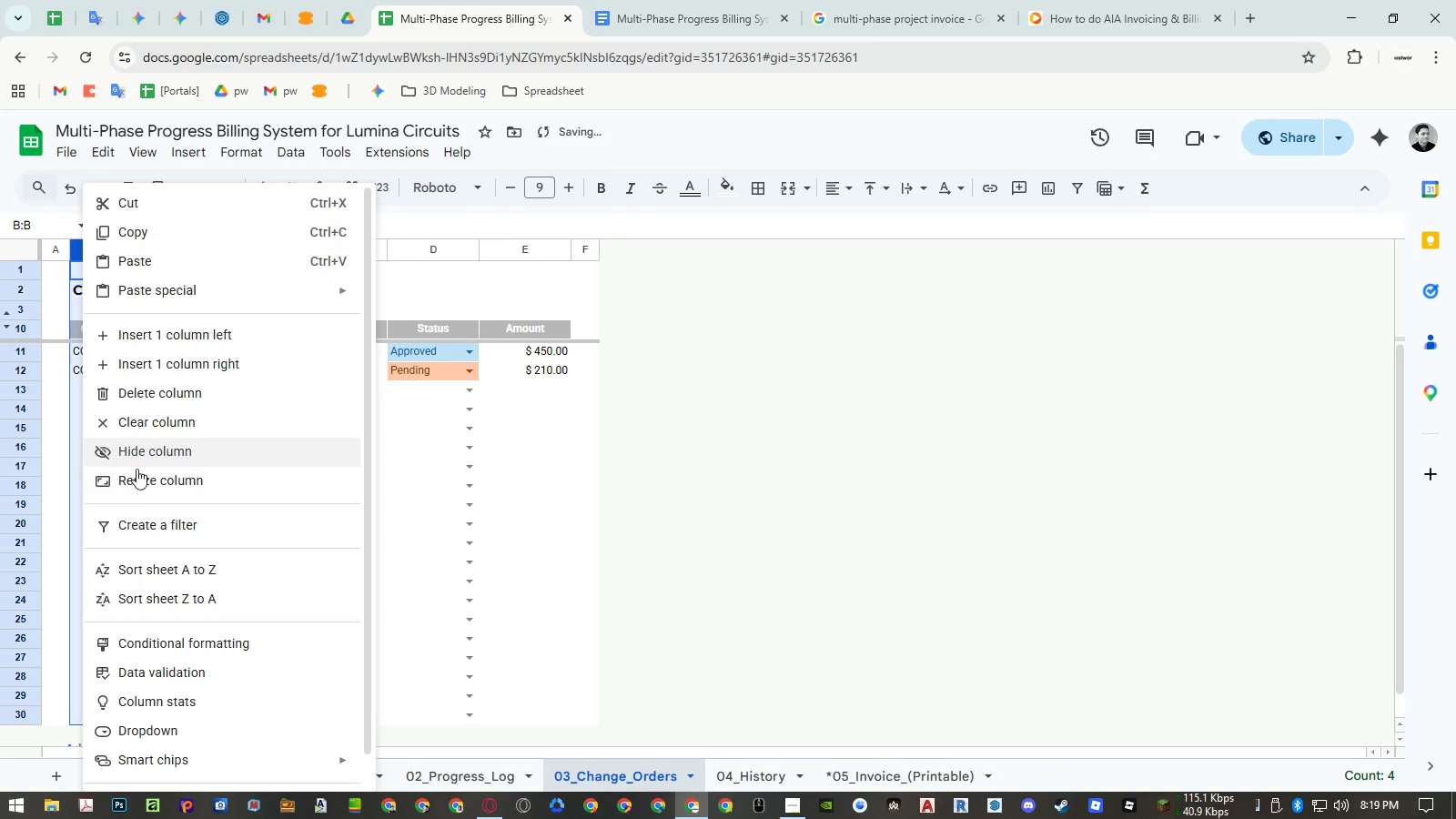 
left_click([137, 480])
 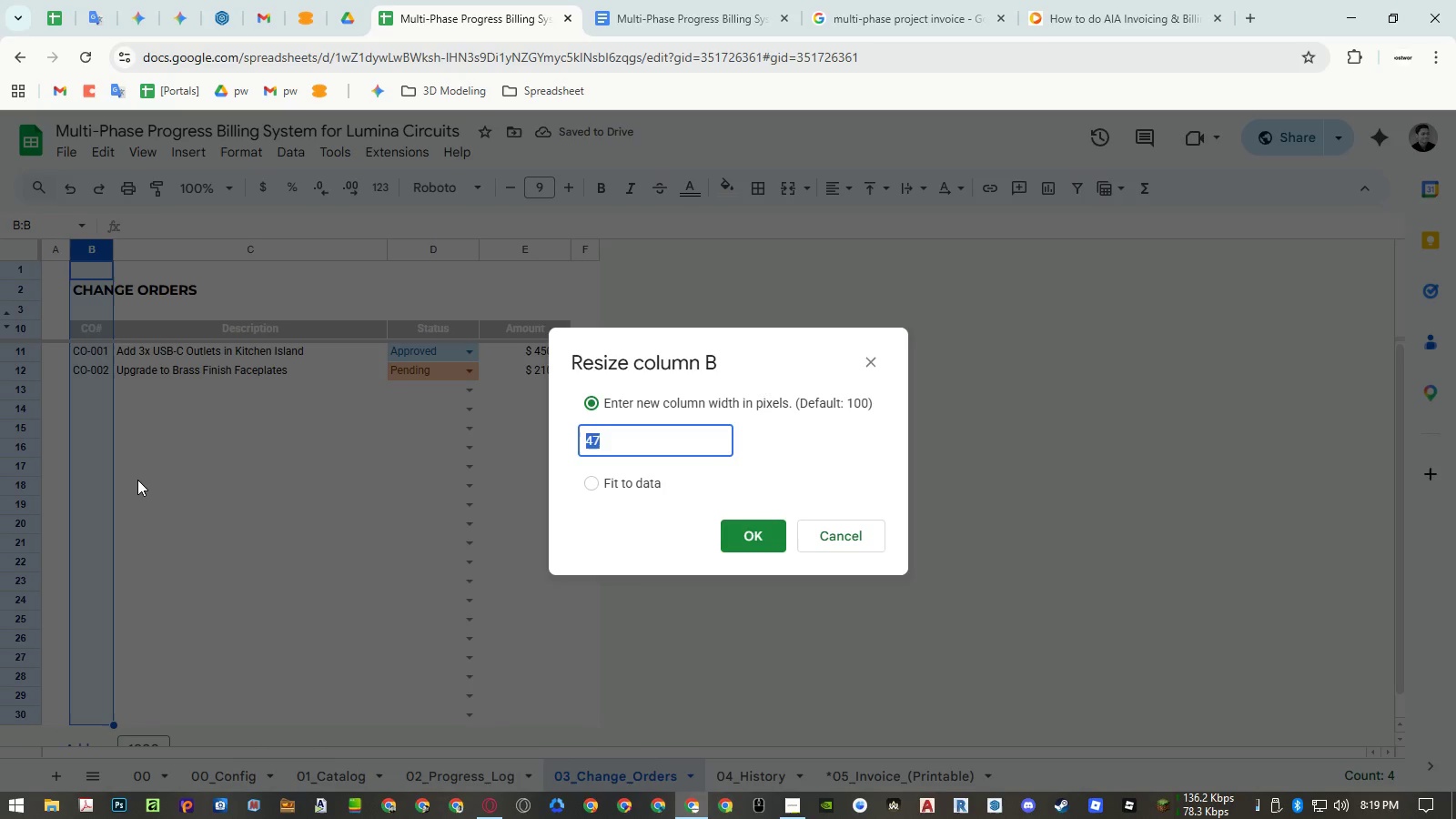 
key(Numpad6)
 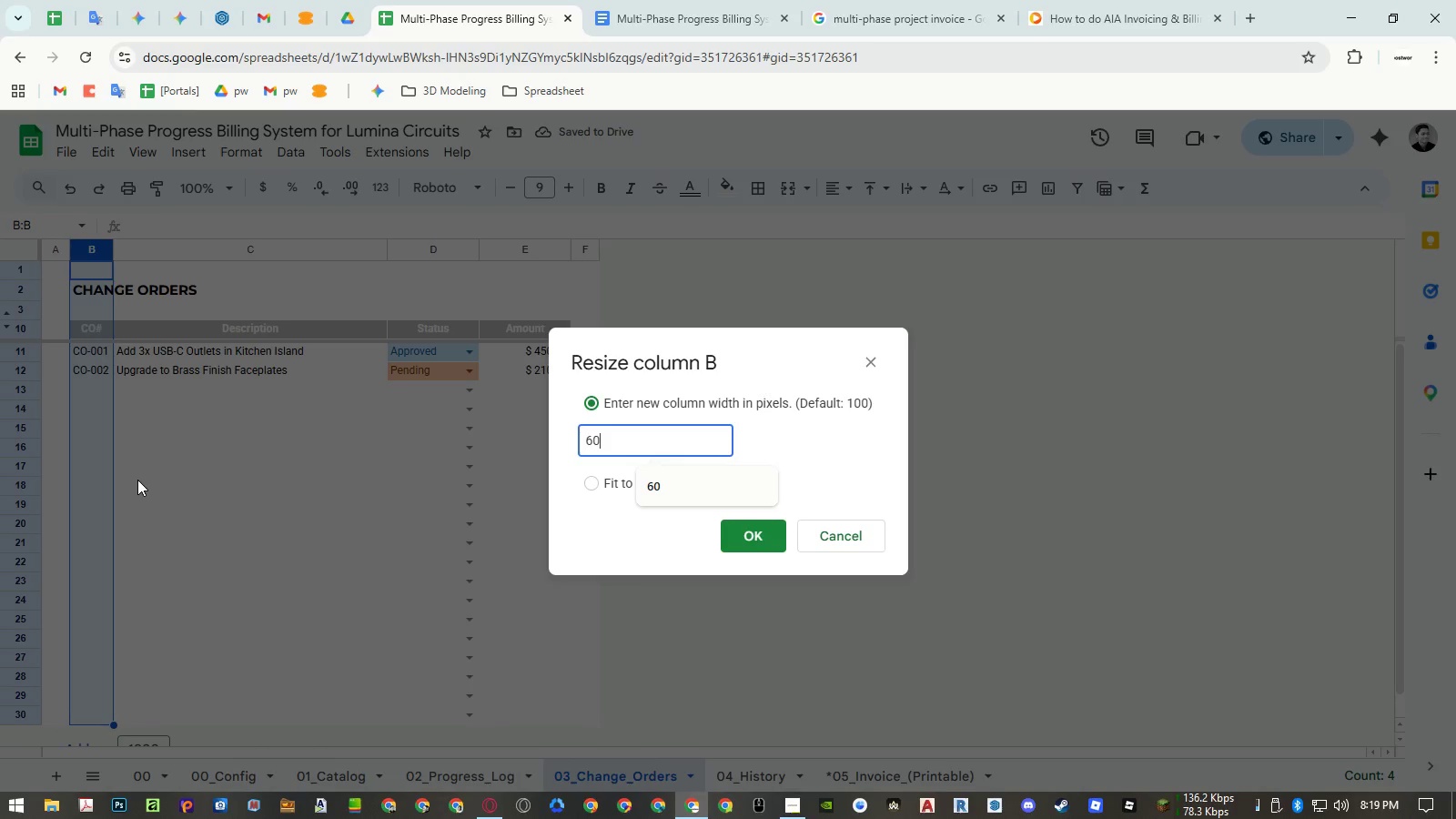 
key(Numpad0)
 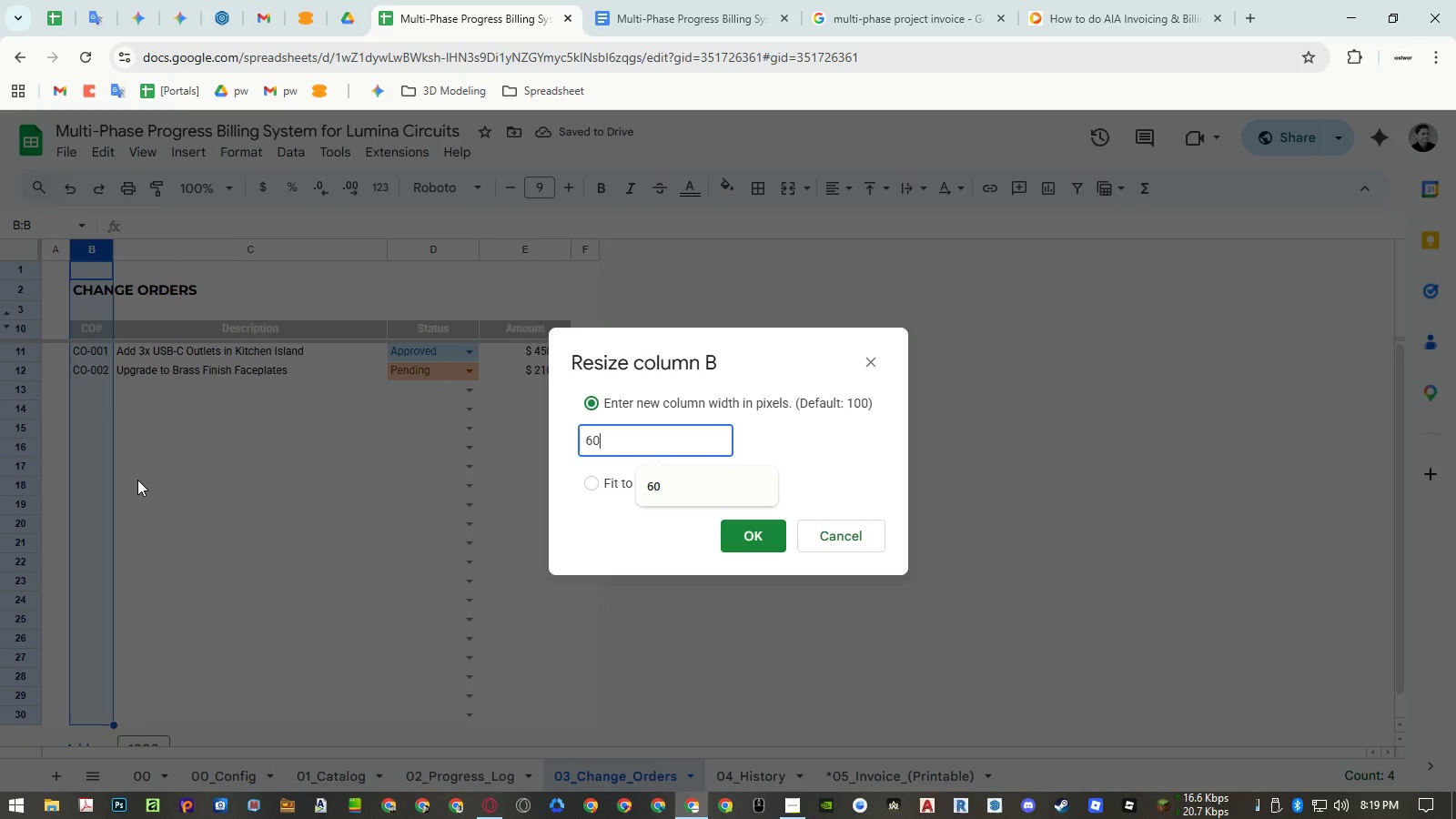 
key(NumpadEnter)
 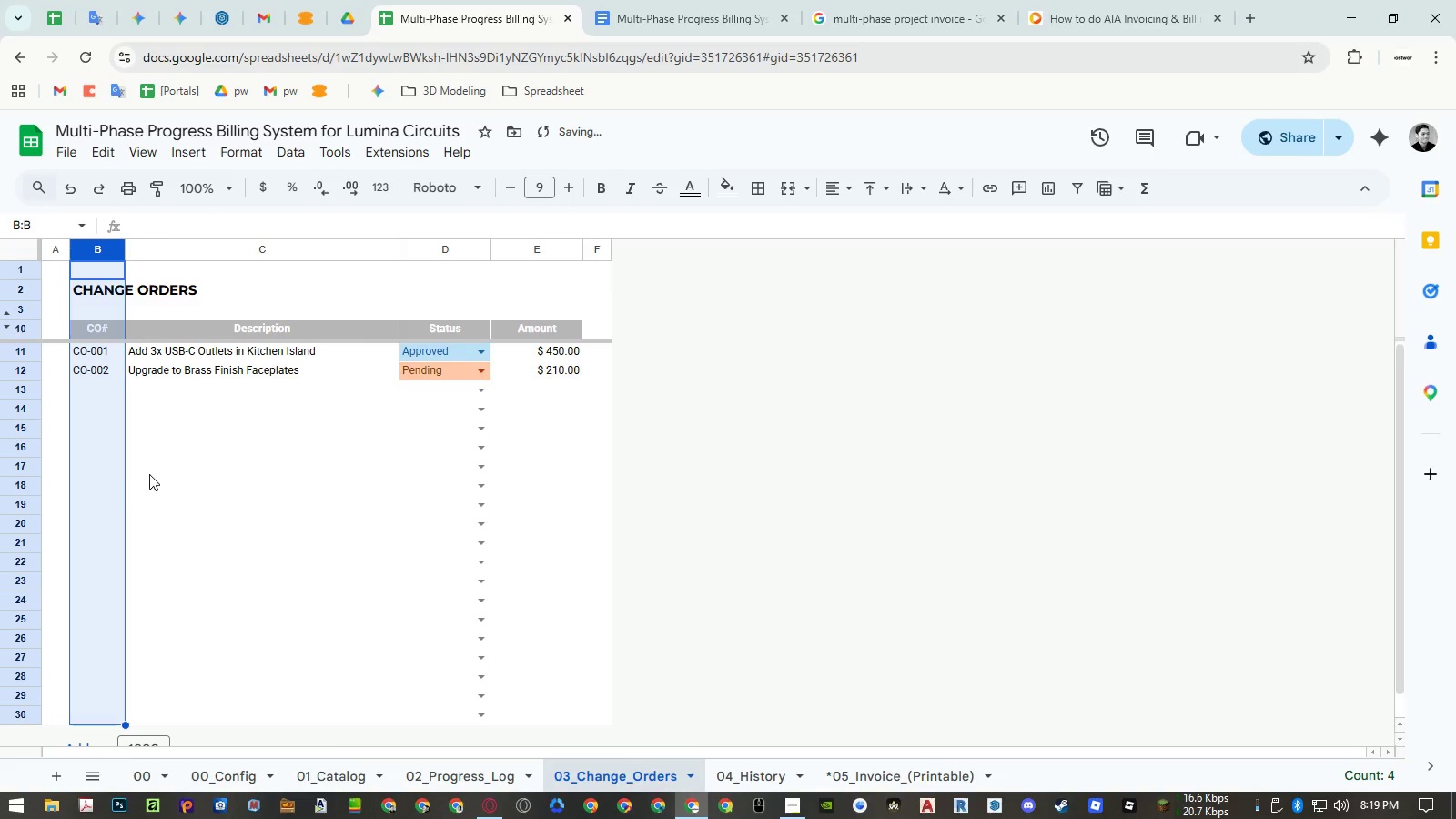 
left_click([154, 471])
 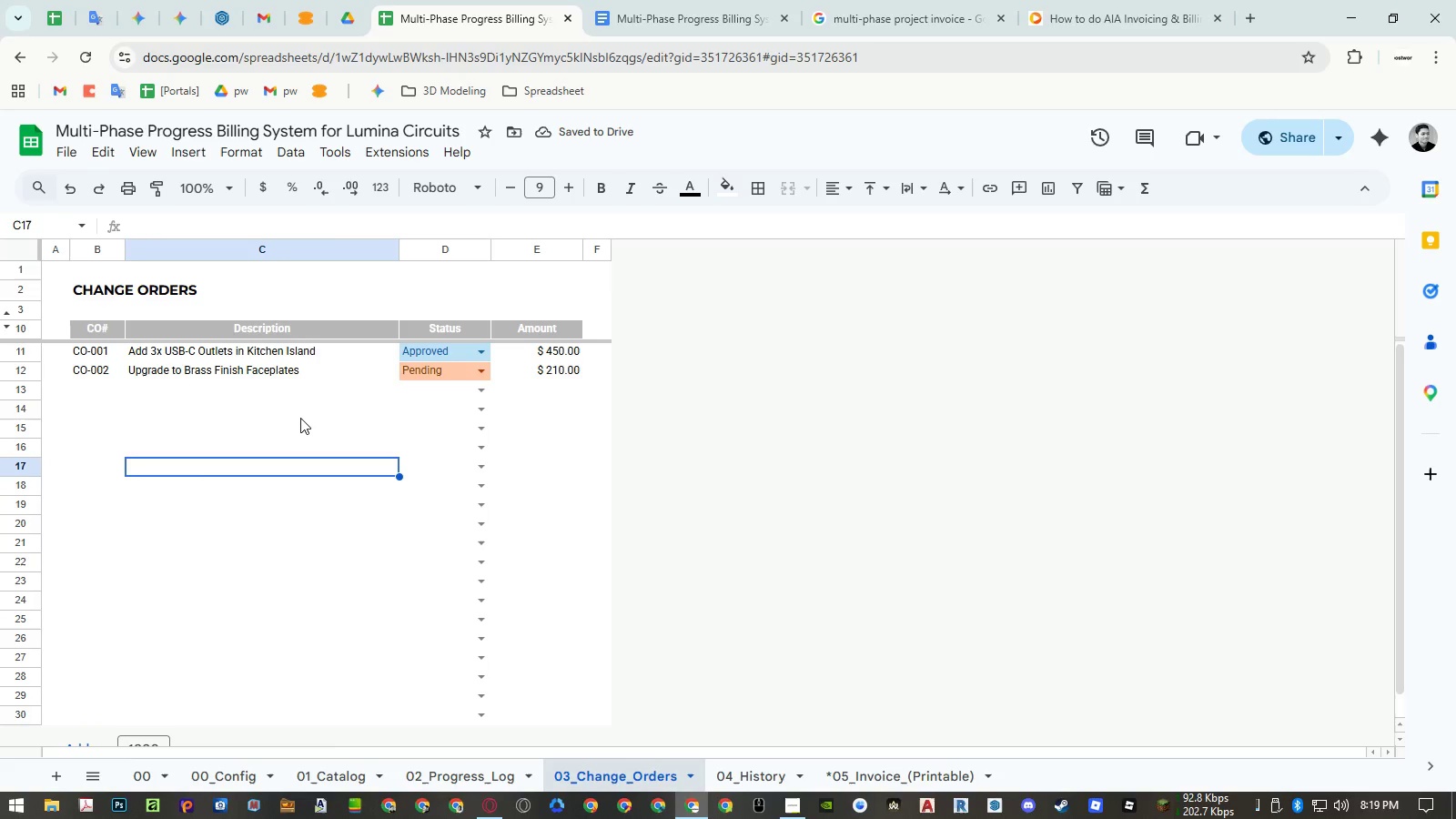 
left_click_drag(start_coordinate=[519, 248], to_coordinate=[470, 247])
 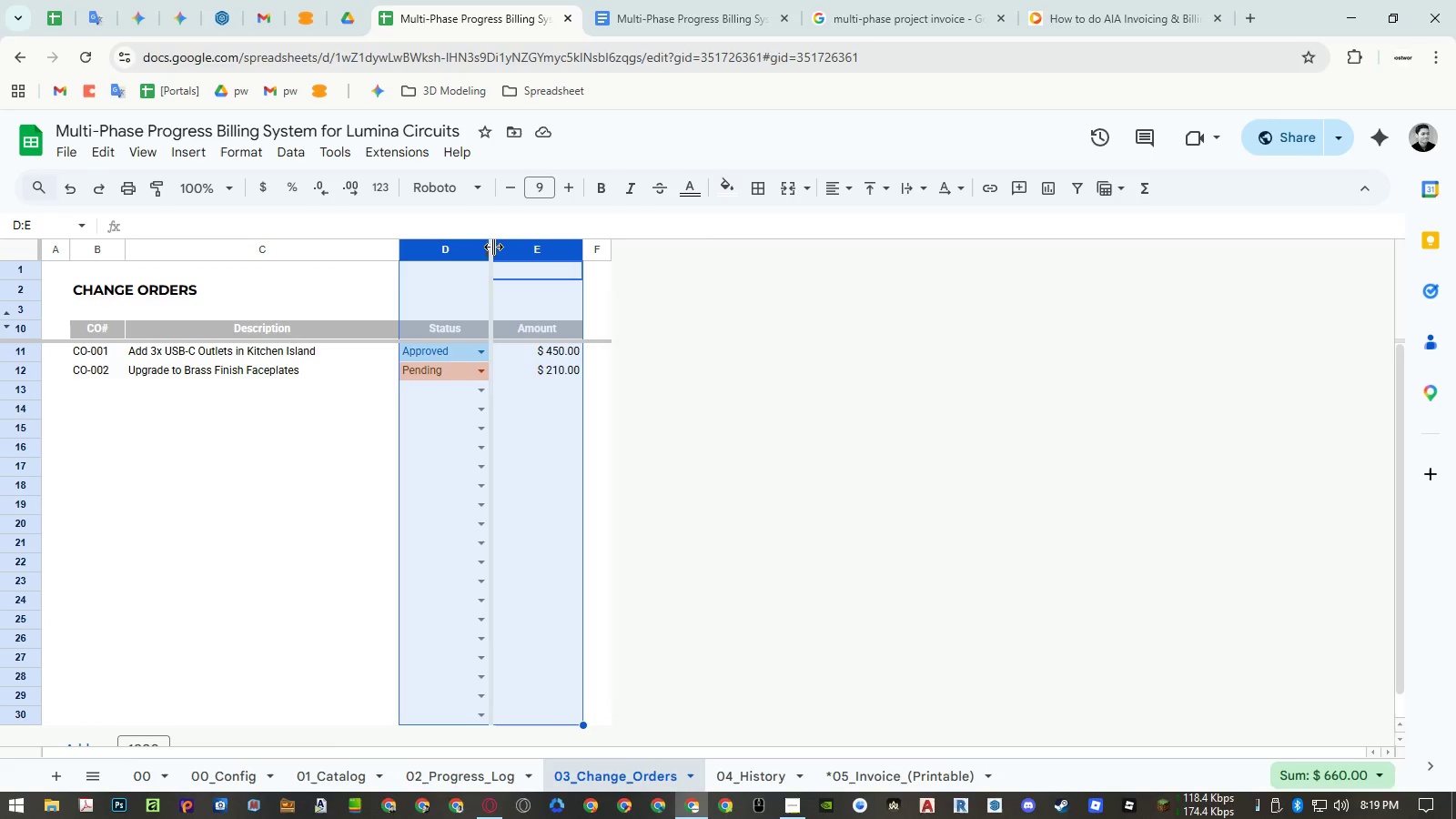 
double_click([493, 247])
 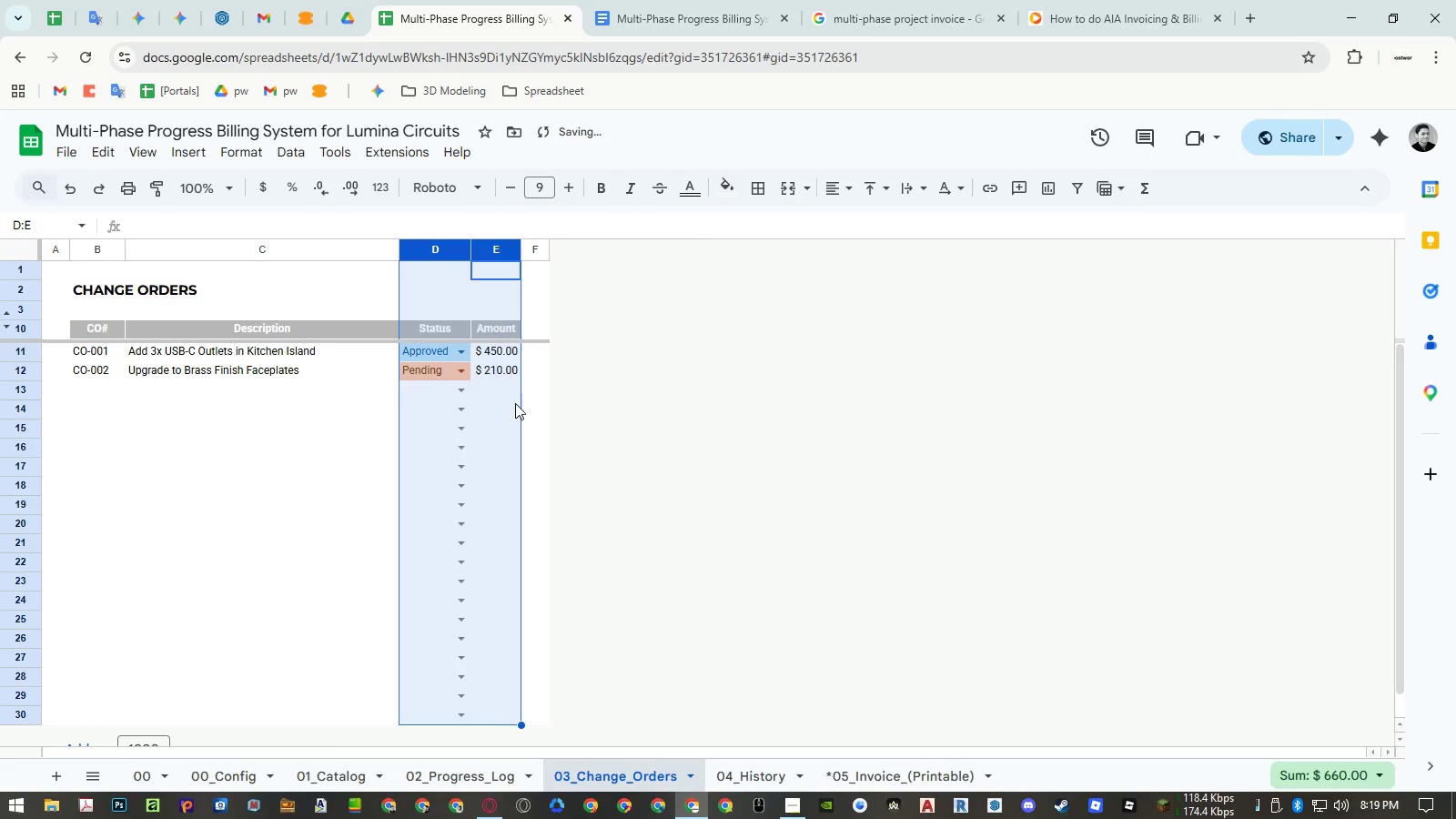 
triple_click([515, 403])
 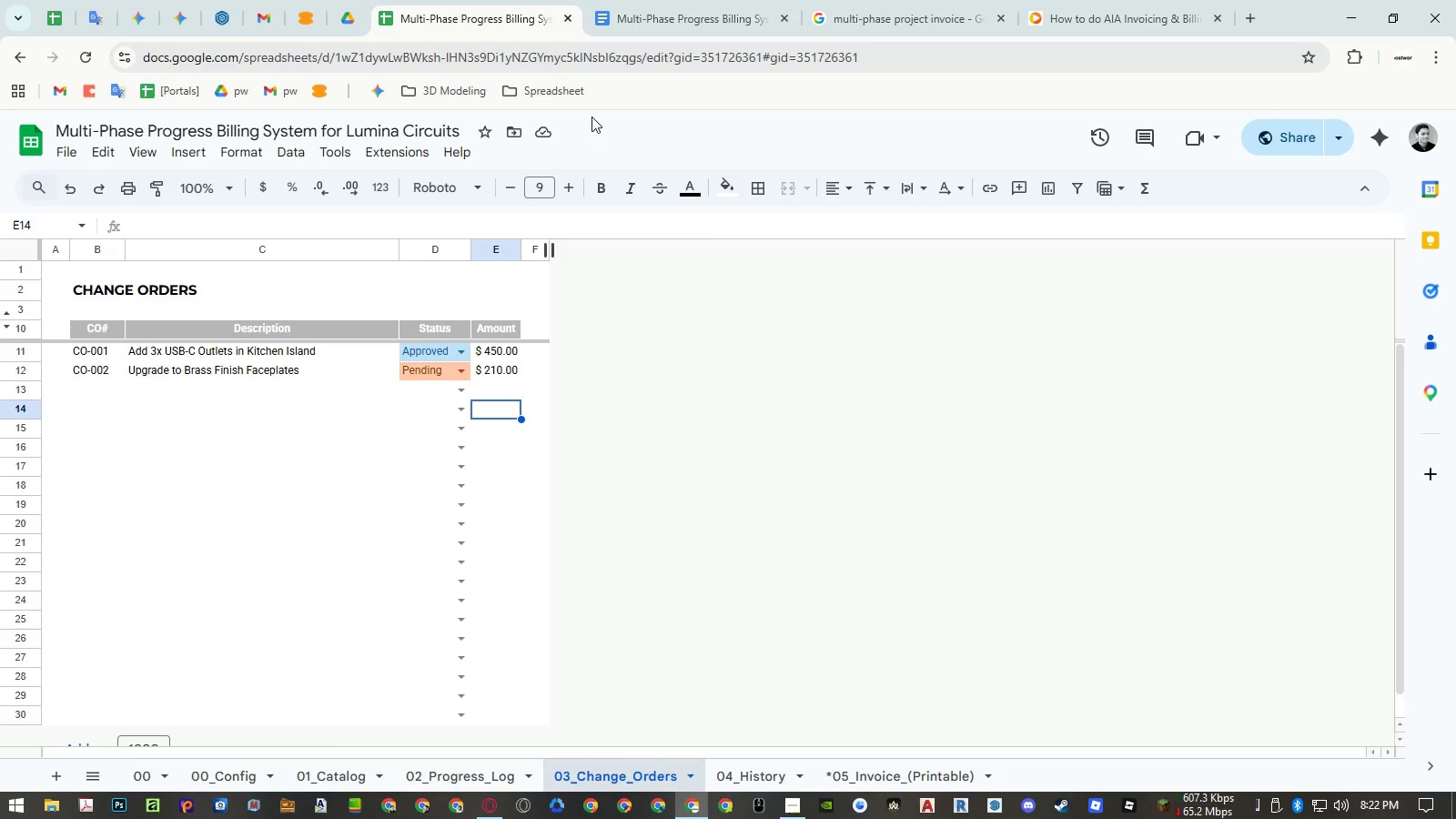 
wait(195.7)
 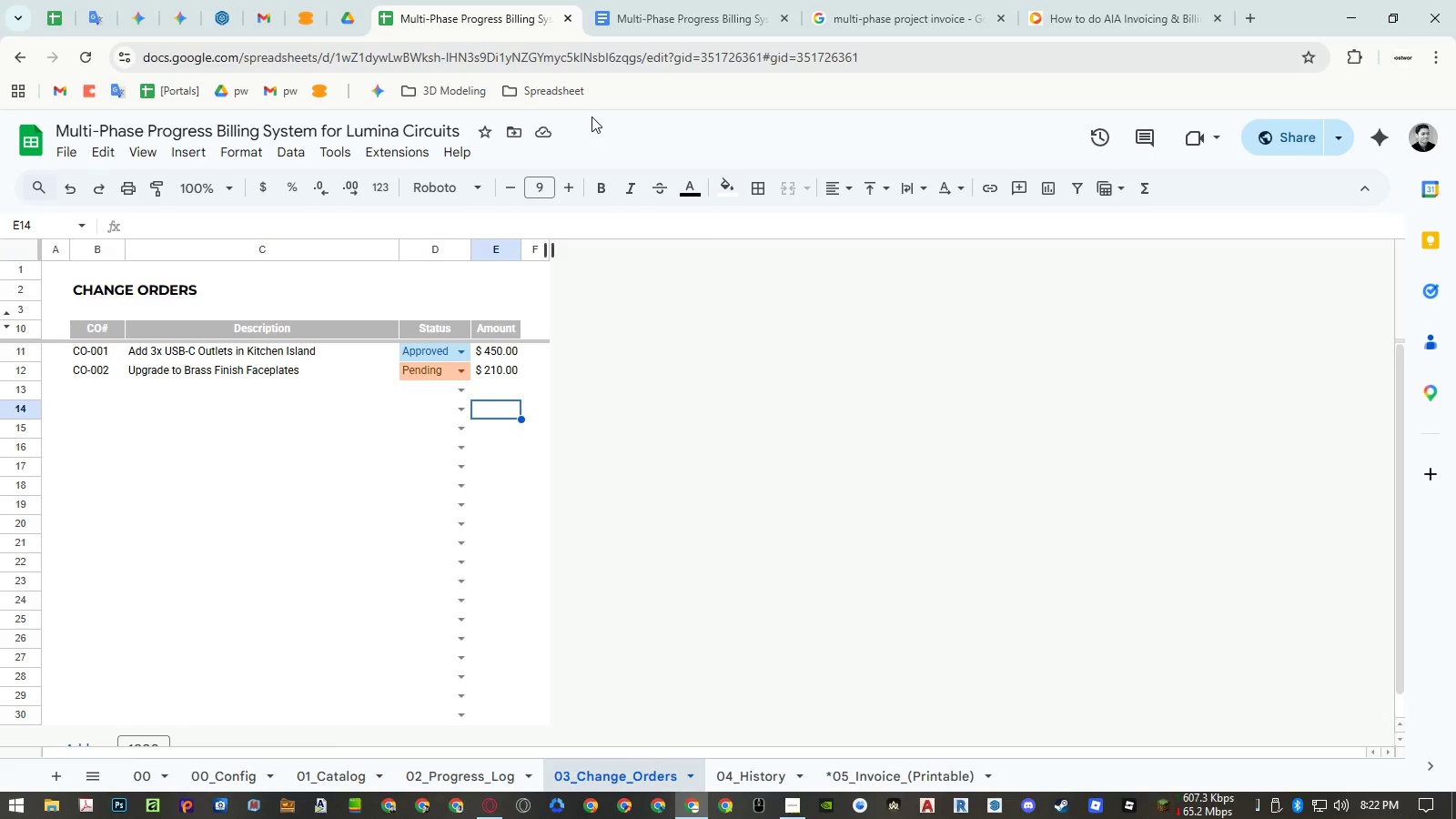 
left_click([344, 427])
 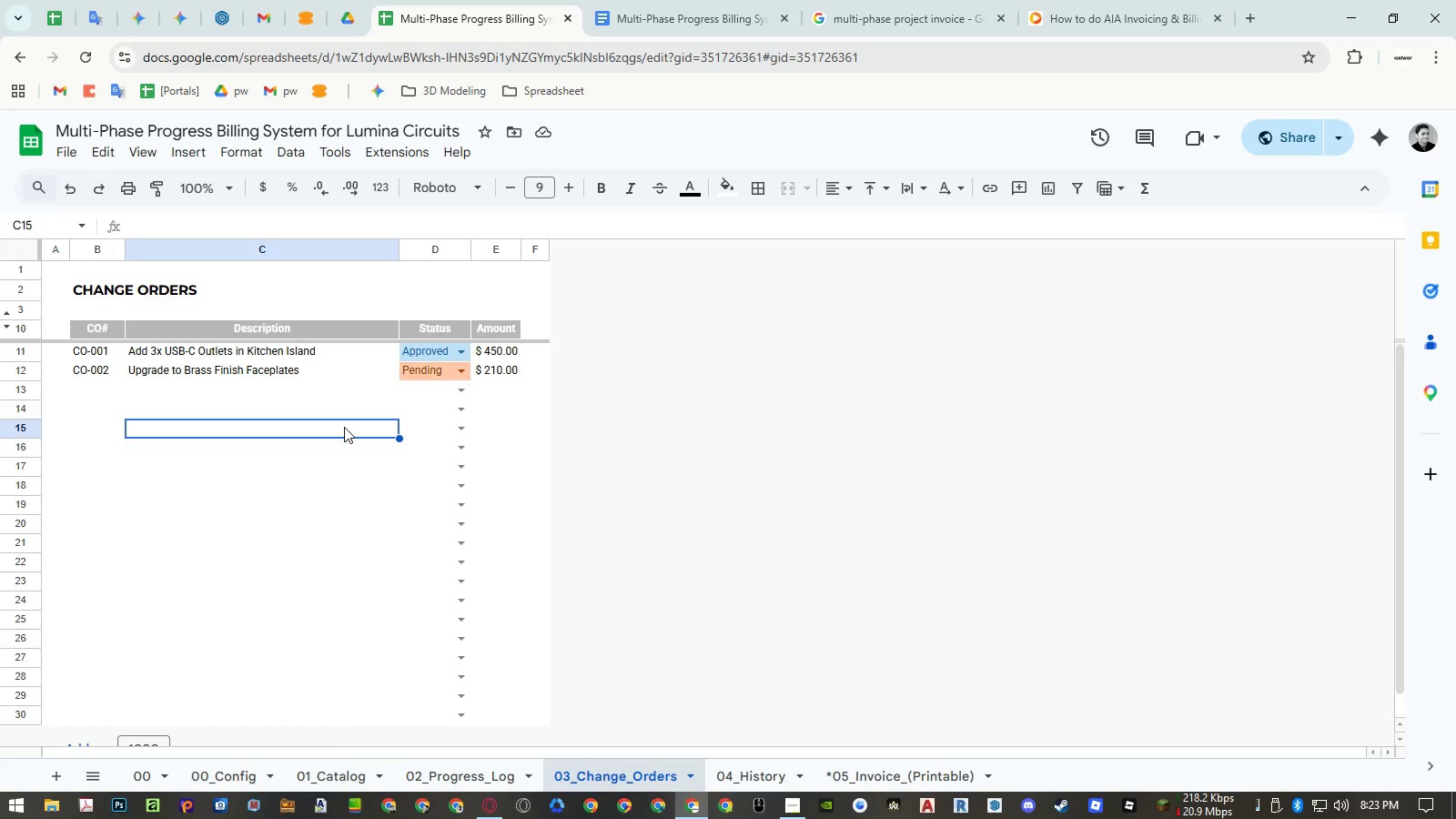 
wait(44.7)
 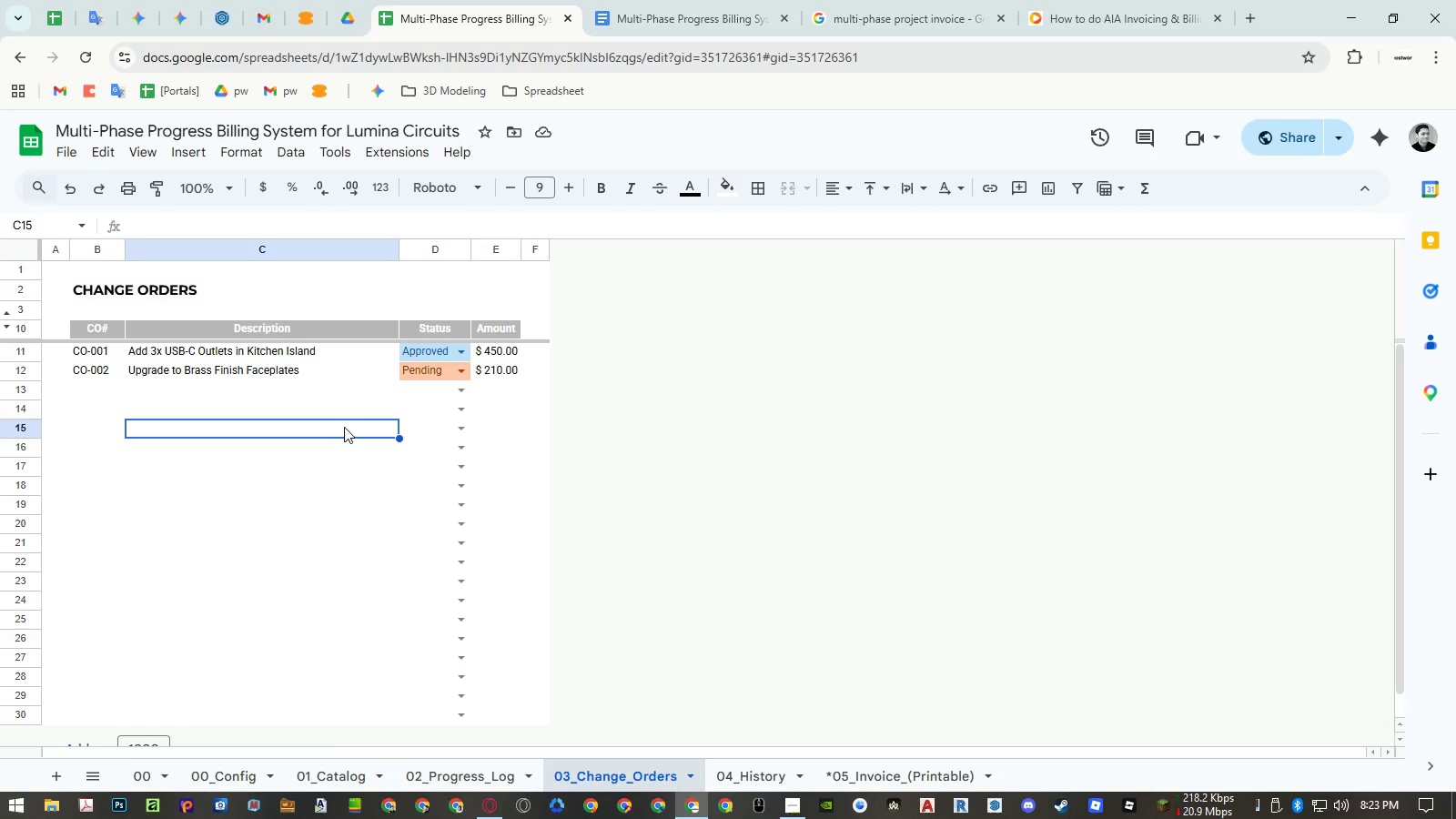 
left_click([730, 768])
 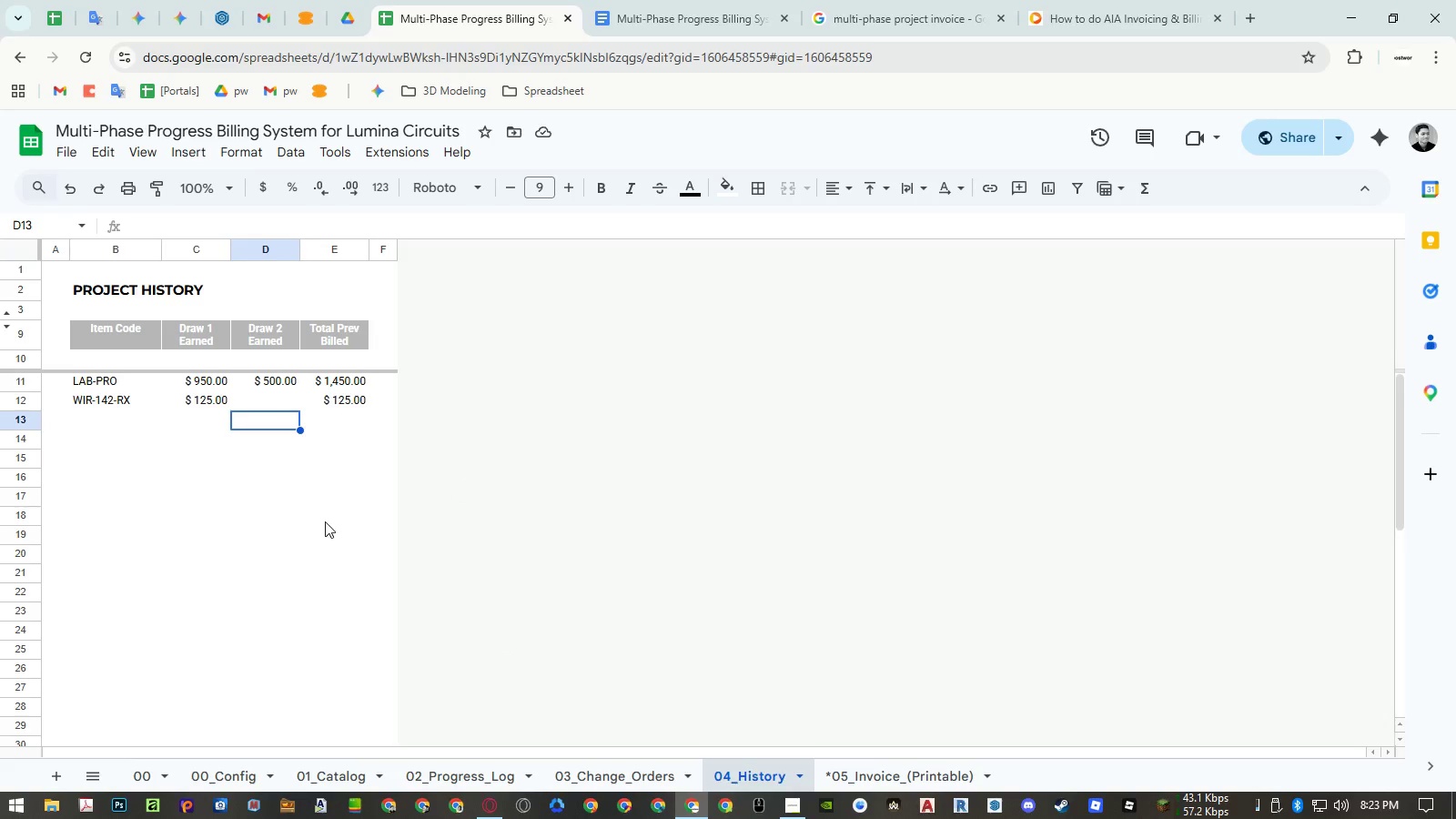 
left_click([322, 521])
 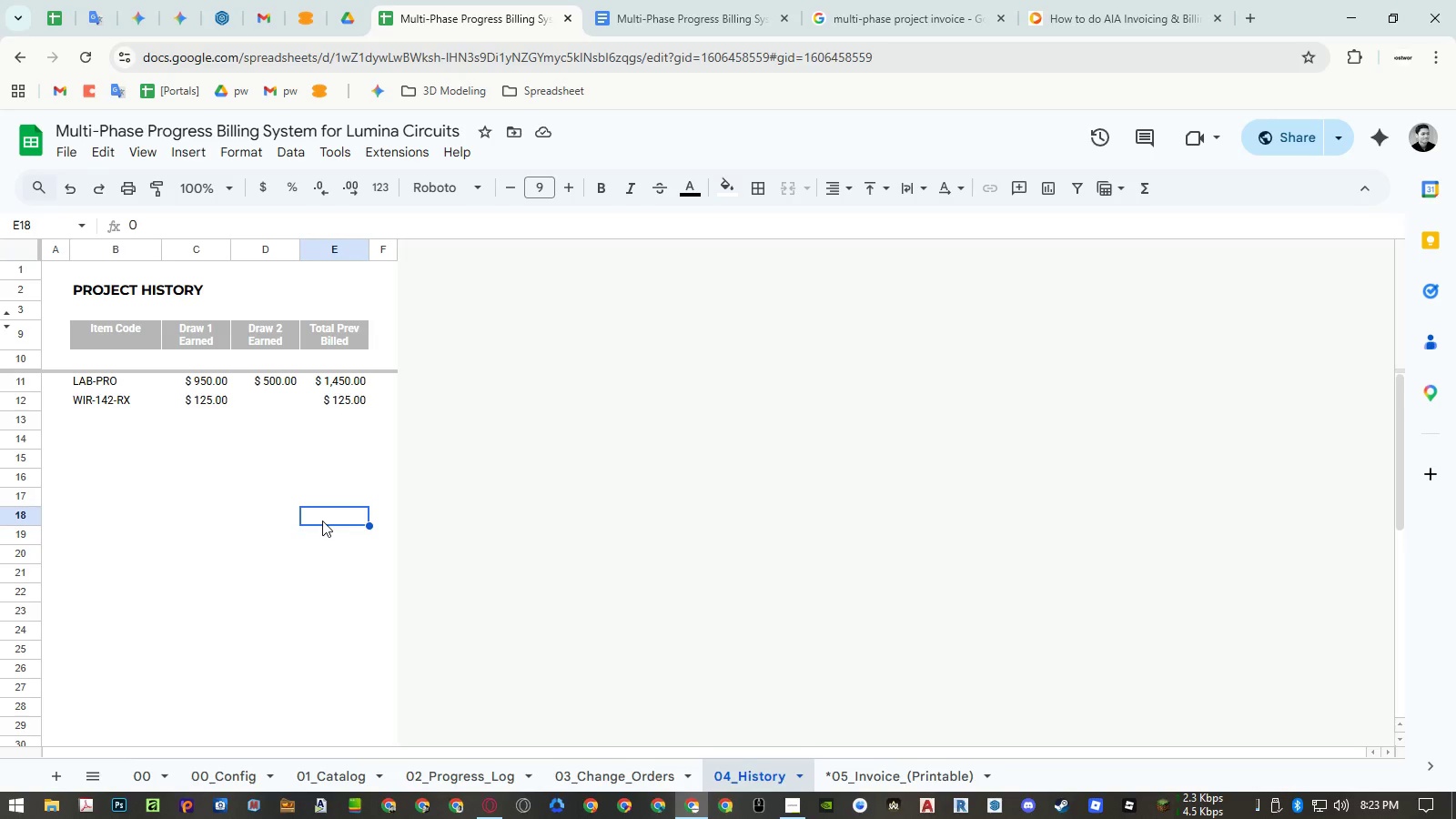 
wait(31.69)
 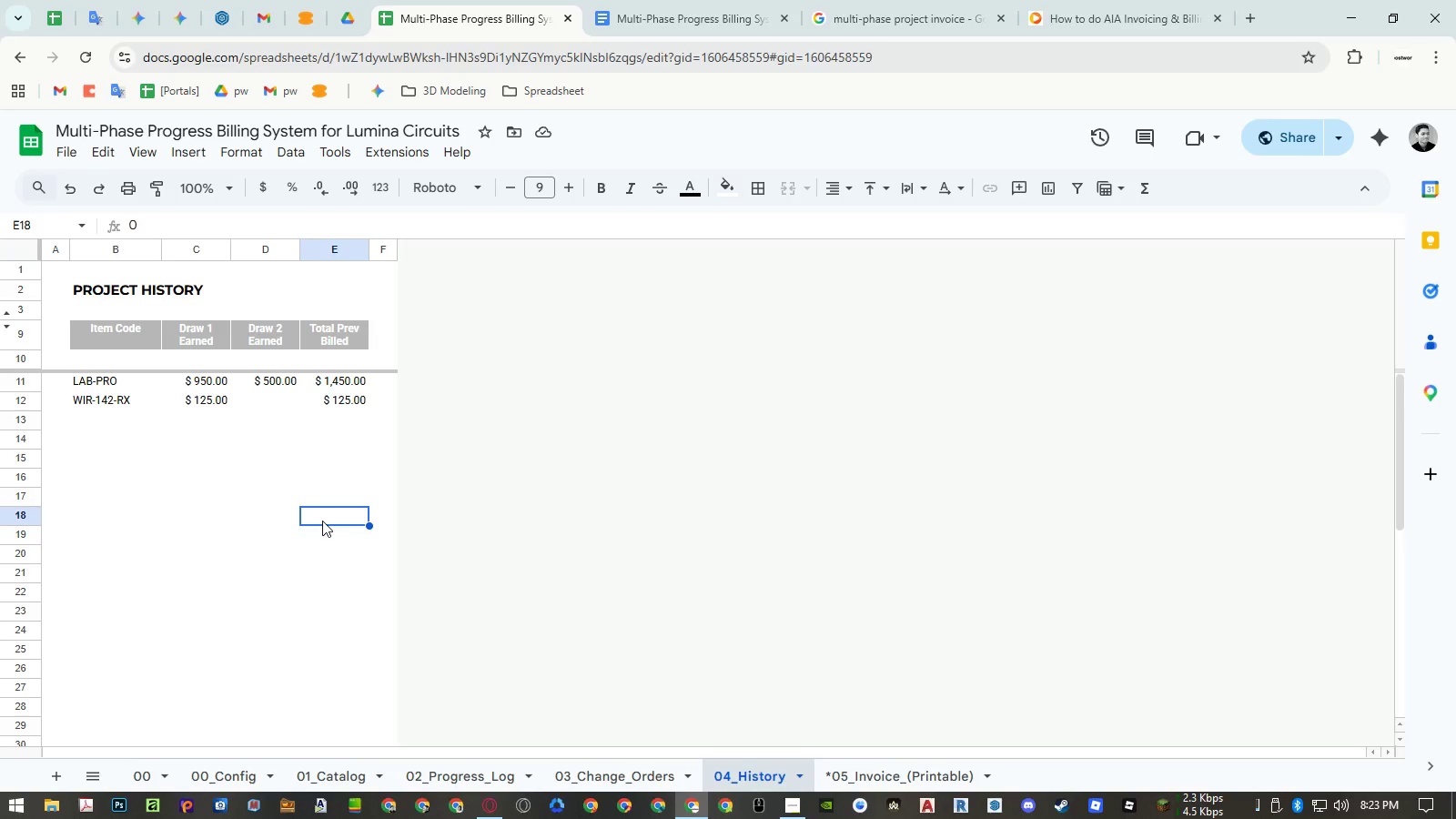 
left_click([592, 772])
 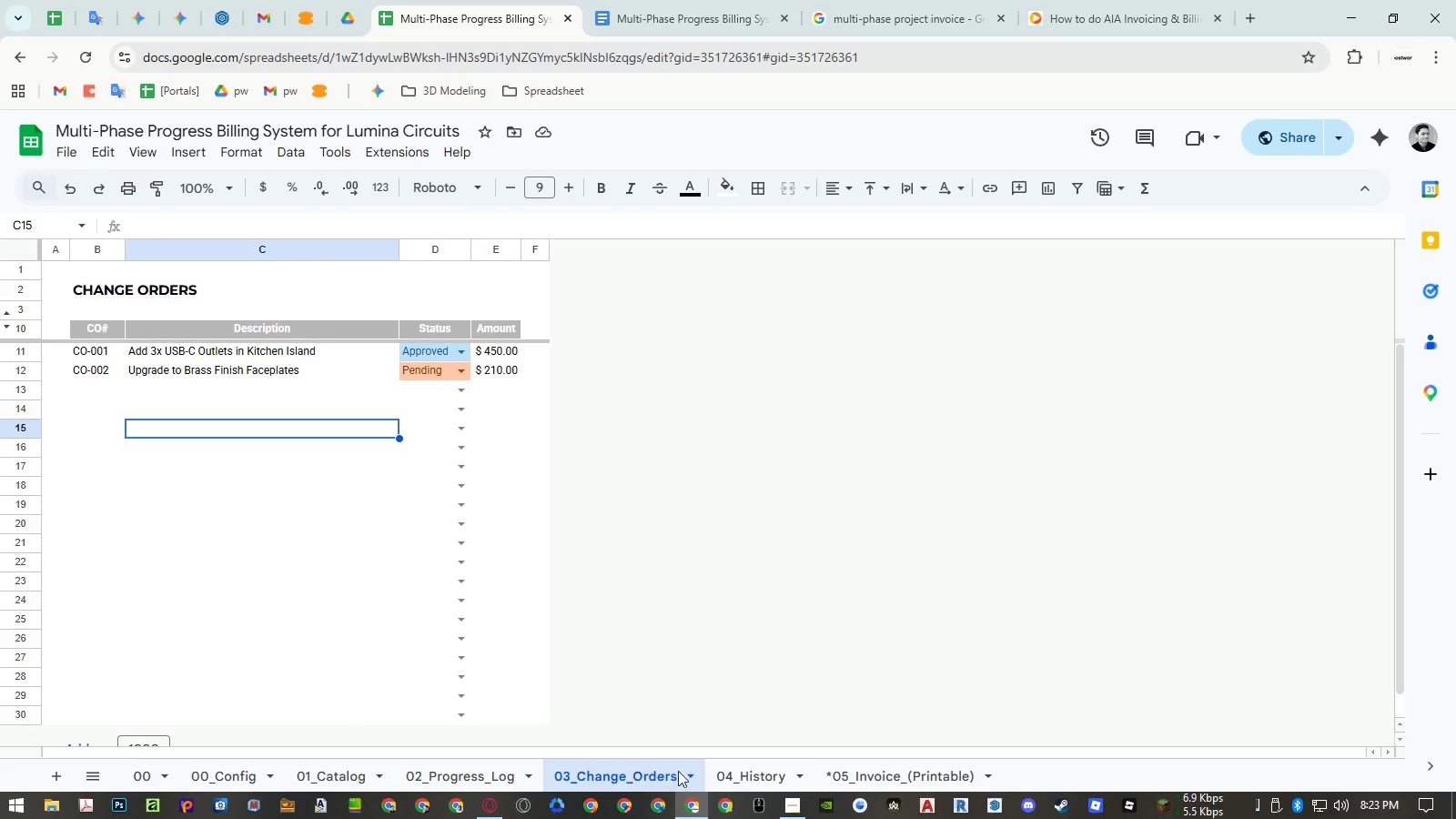 
left_click([725, 772])
 